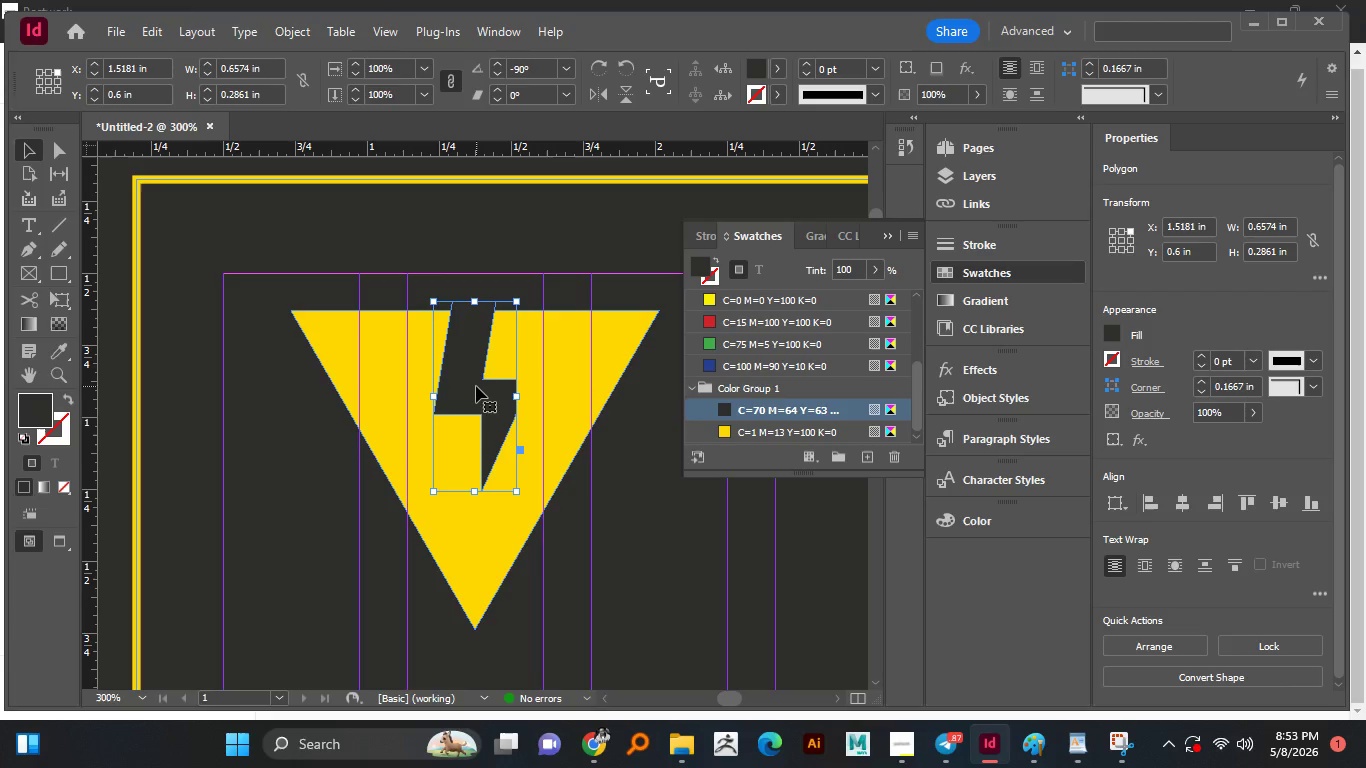 
hold_key(key=ShiftLeft, duration=0.5)
 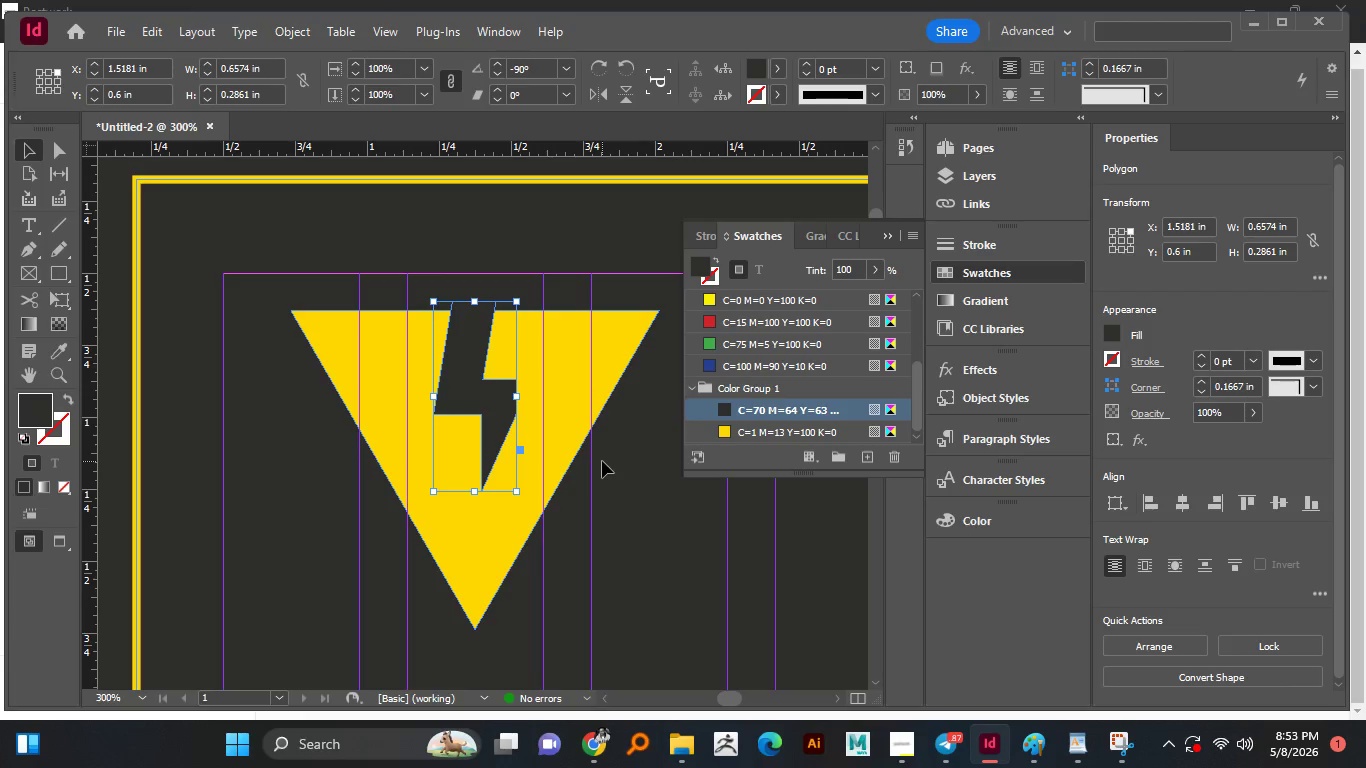 
left_click([602, 461])
 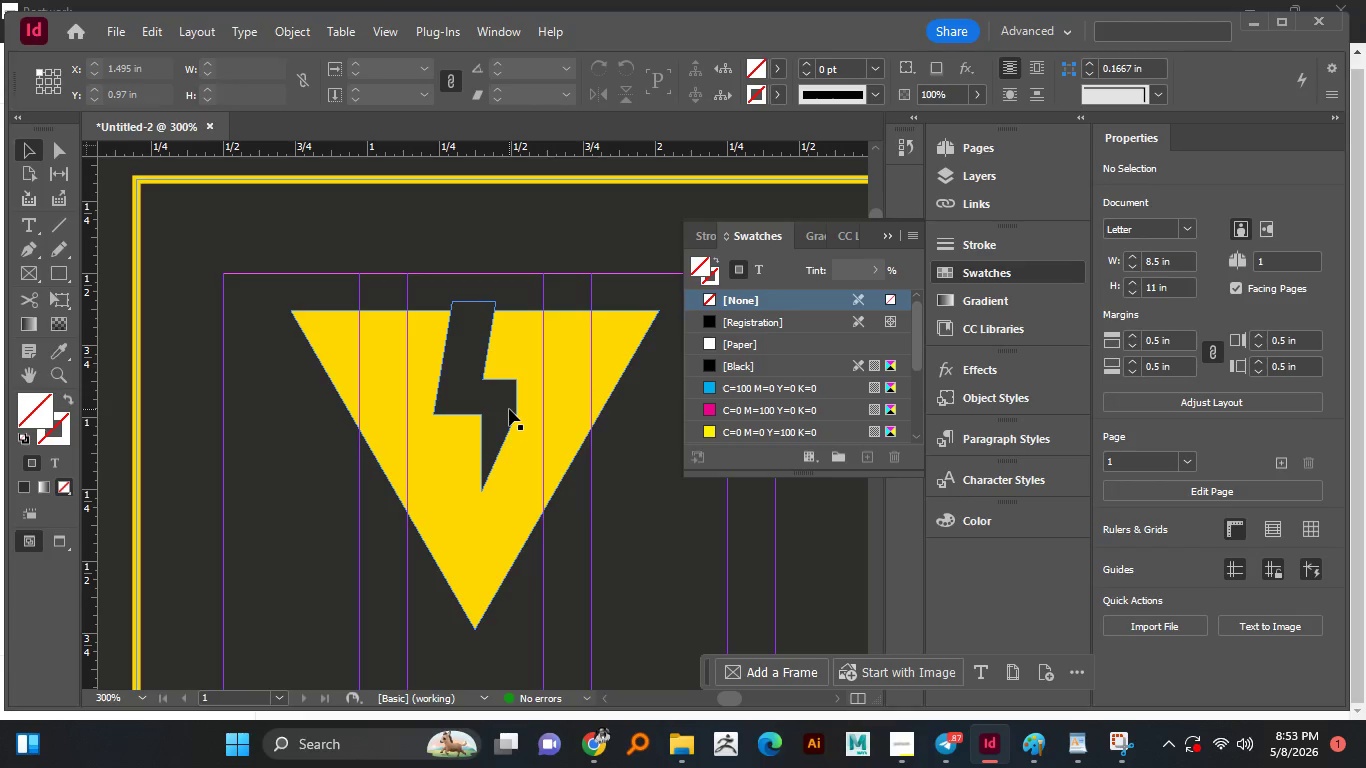 
wait(8.44)
 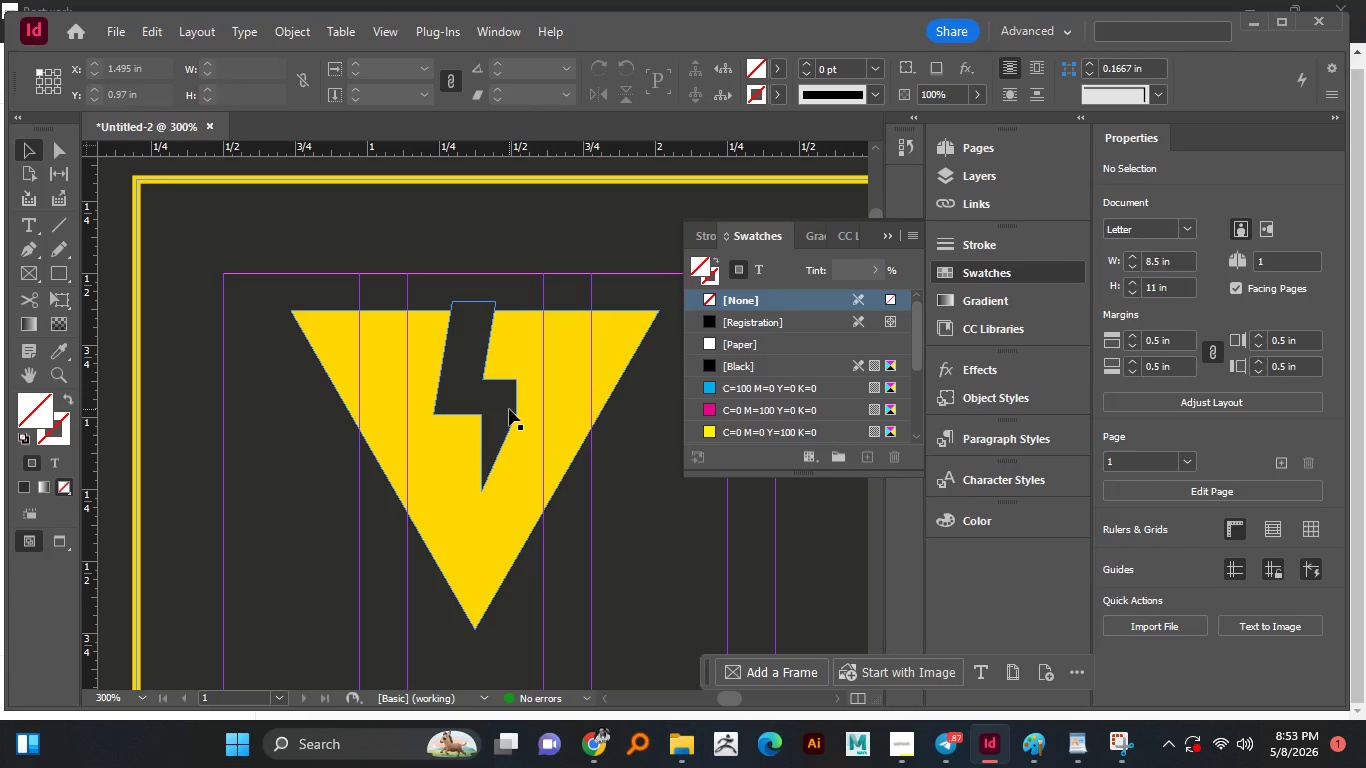 
key(Control+Z)
 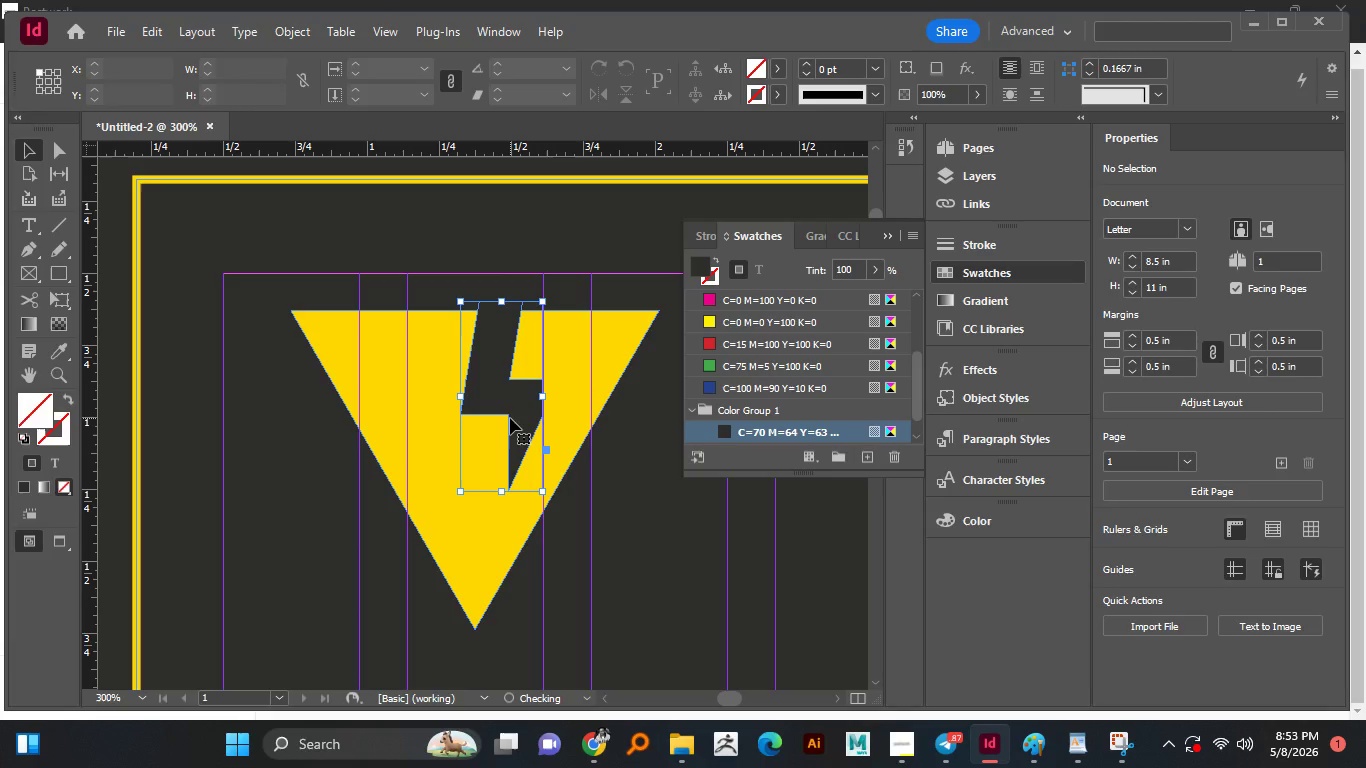 
key(Control+Z)
 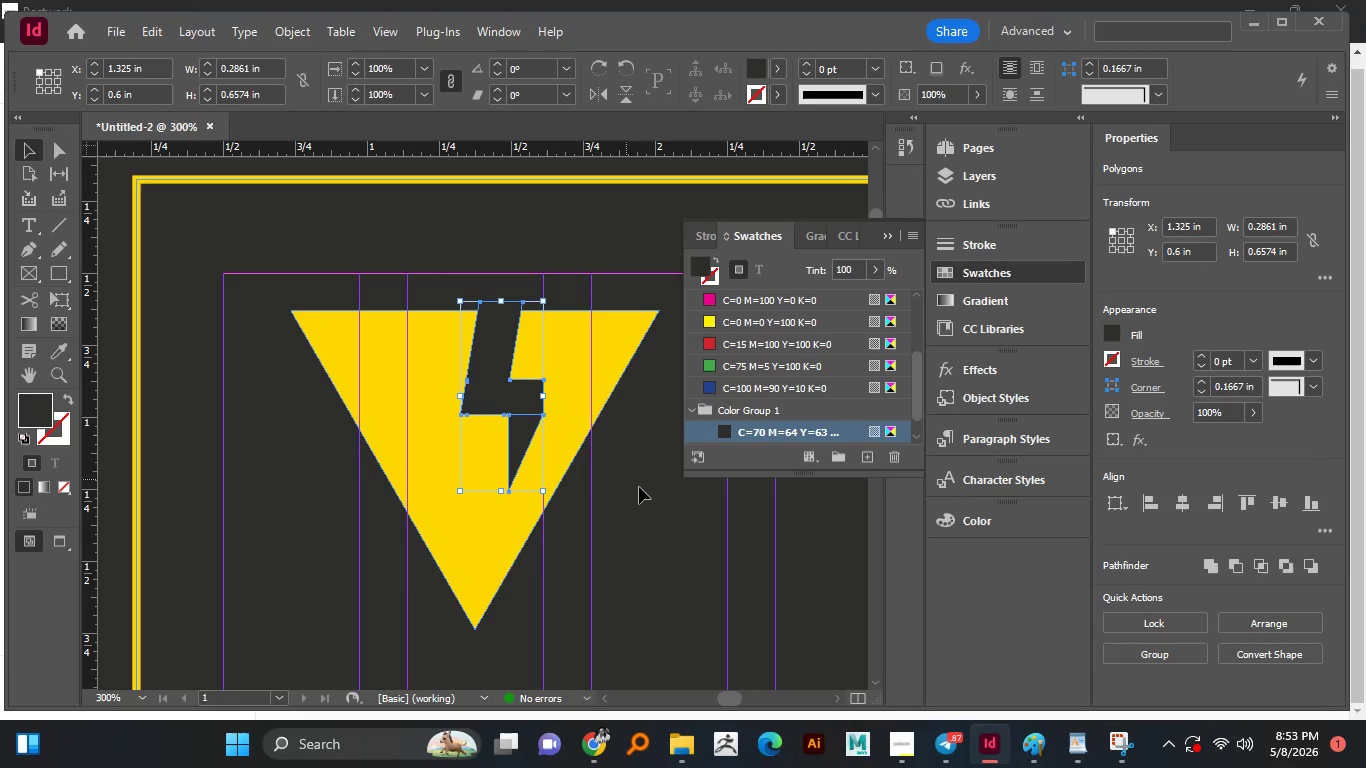 
left_click([632, 488])
 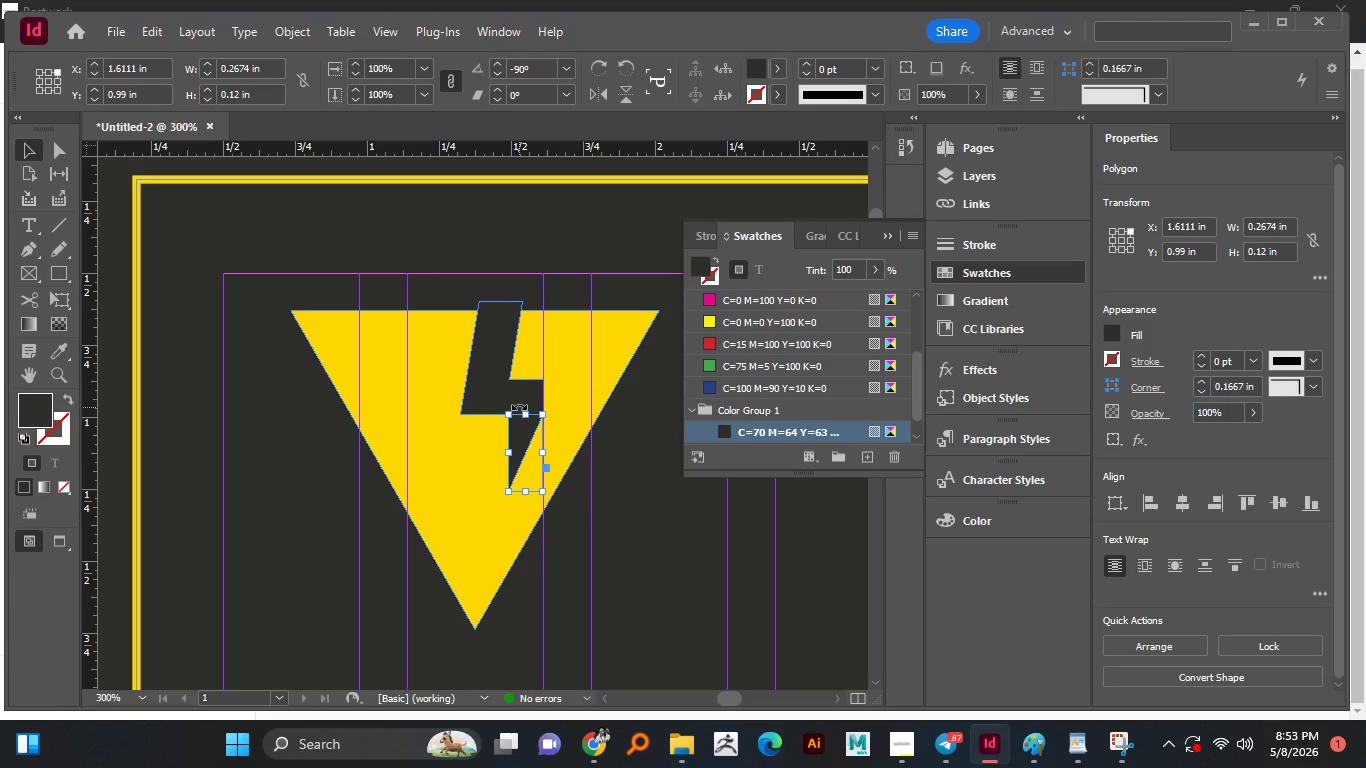 
wait(11.59)
 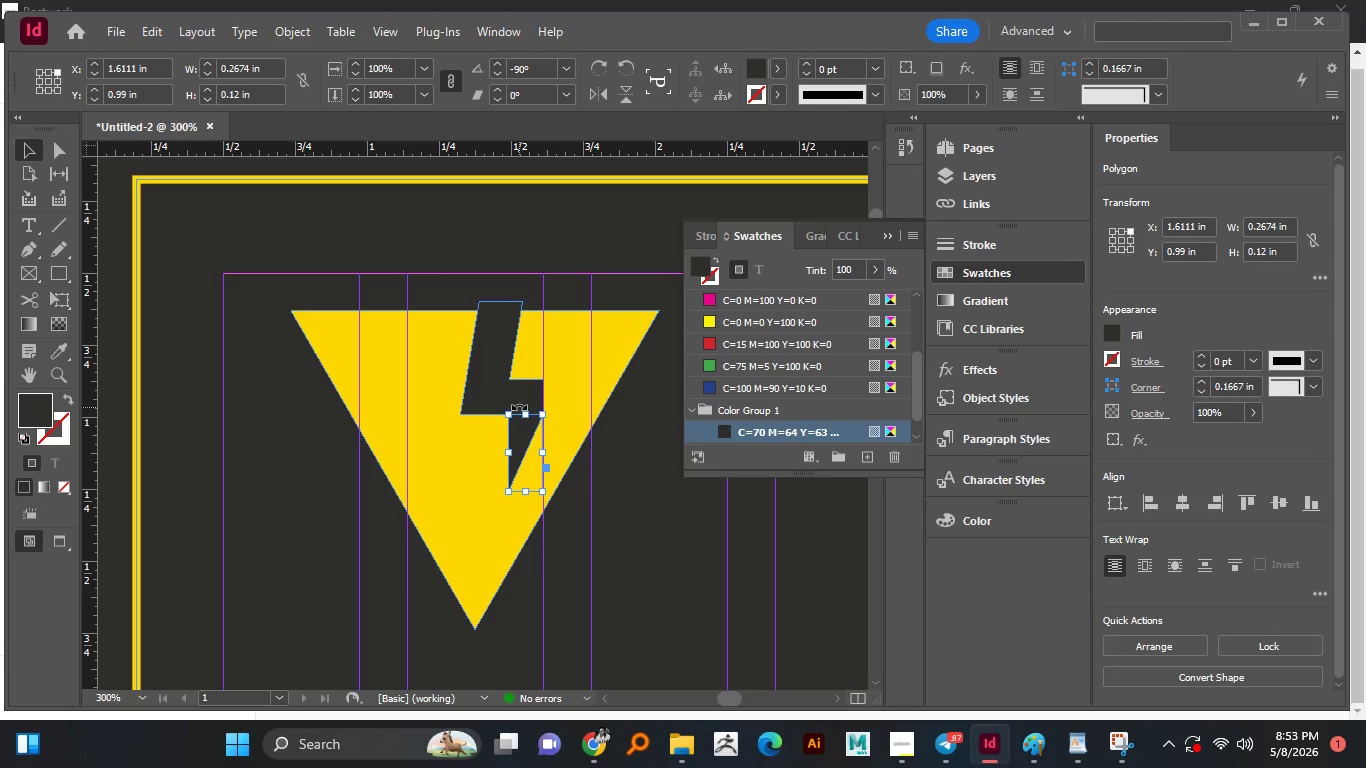 
hold_key(key=AltLeft, duration=0.89)
scroll: coordinate [492, 392], scroll_direction: up, amount: 2.0
 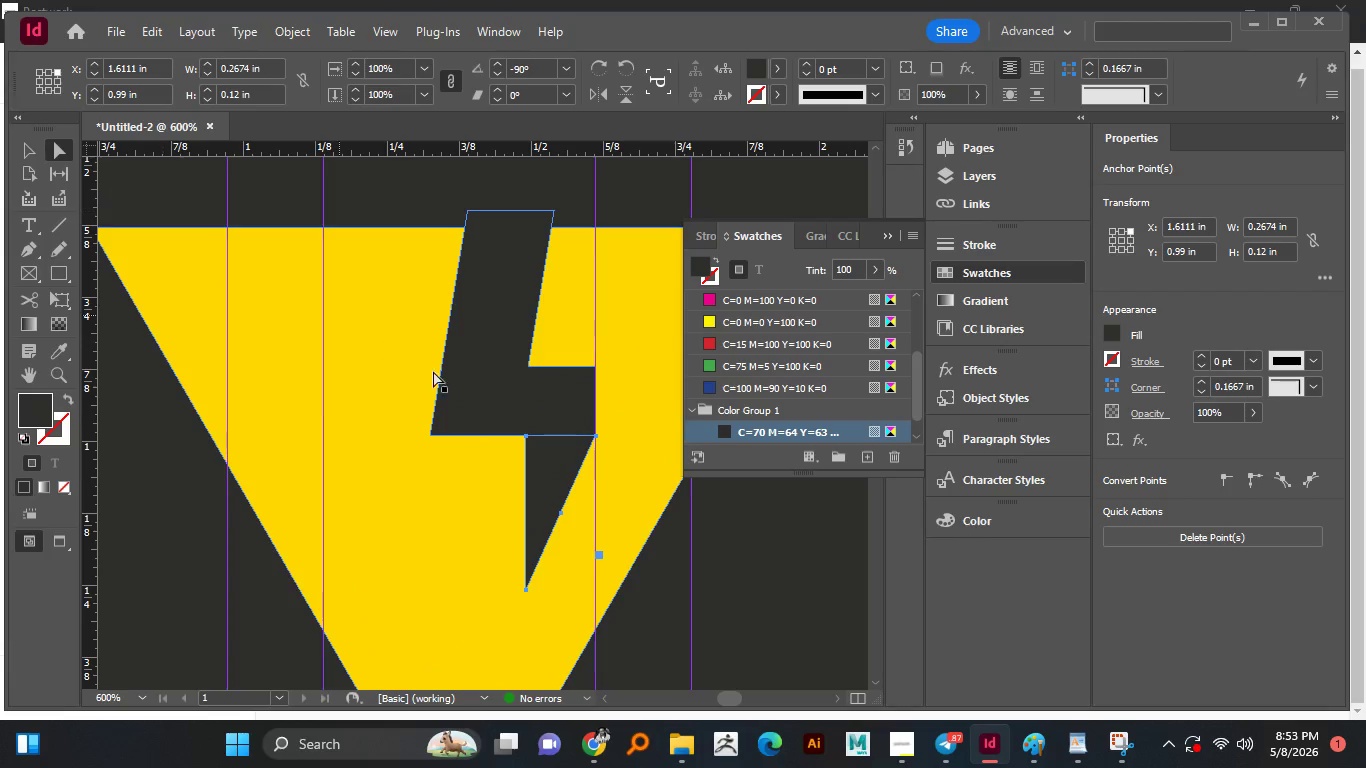 
left_click([533, 483])
 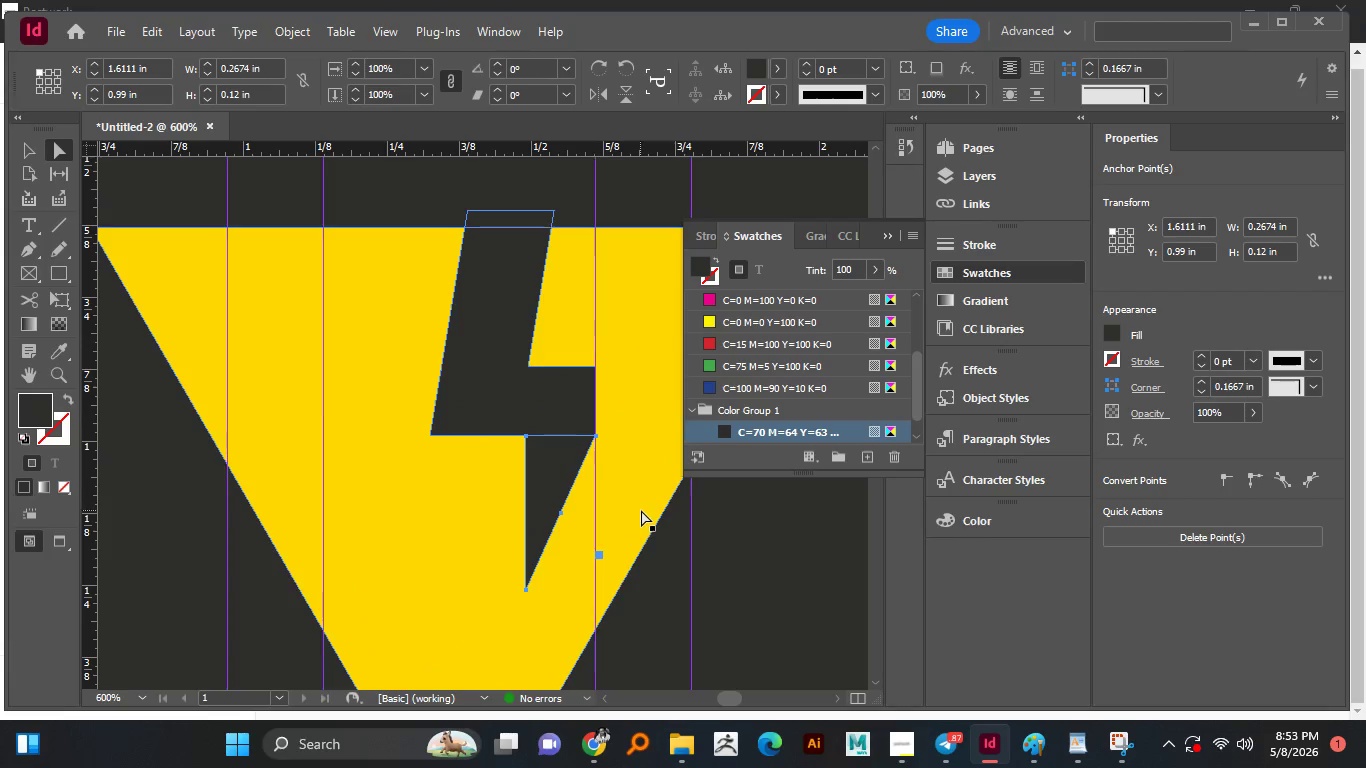 
left_click([639, 484])
 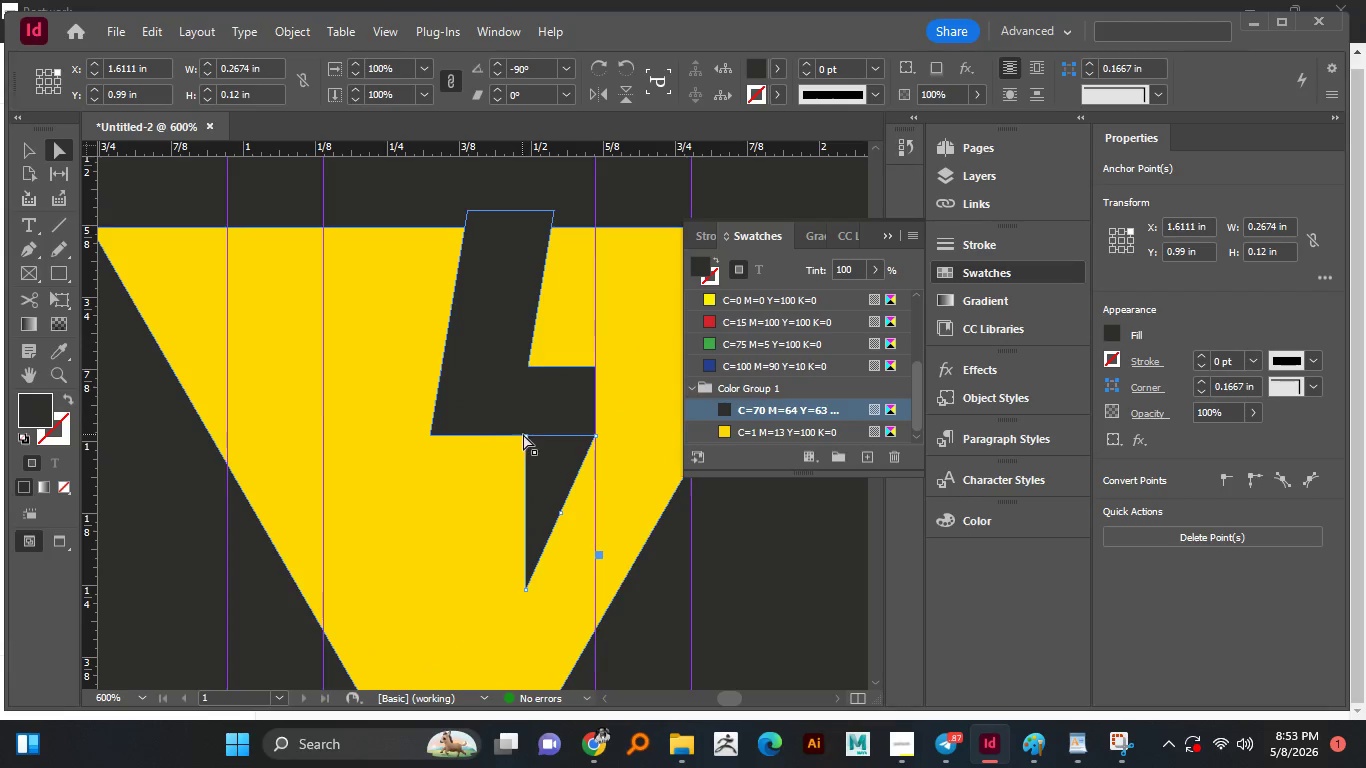 
left_click([527, 438])
 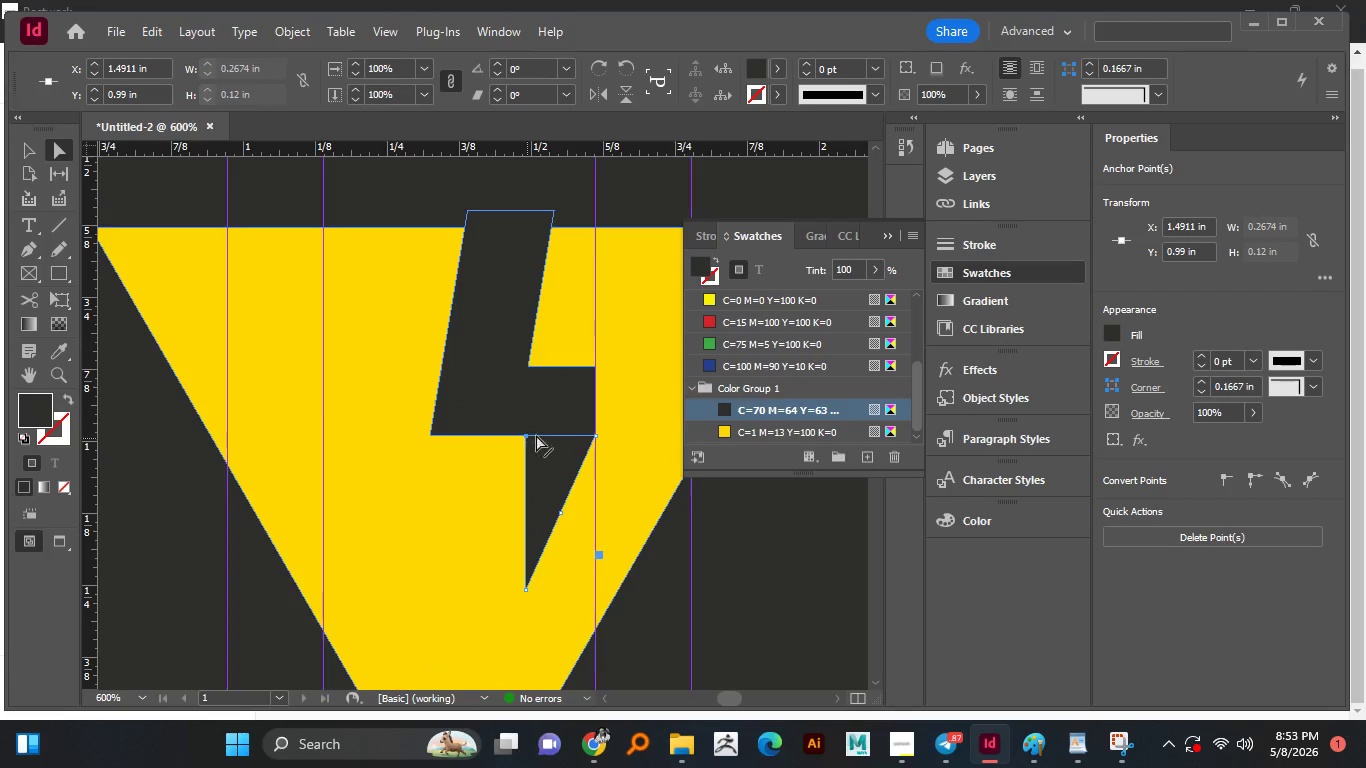 
hold_key(key=ShiftLeft, duration=1.36)
left_click([597, 436])
 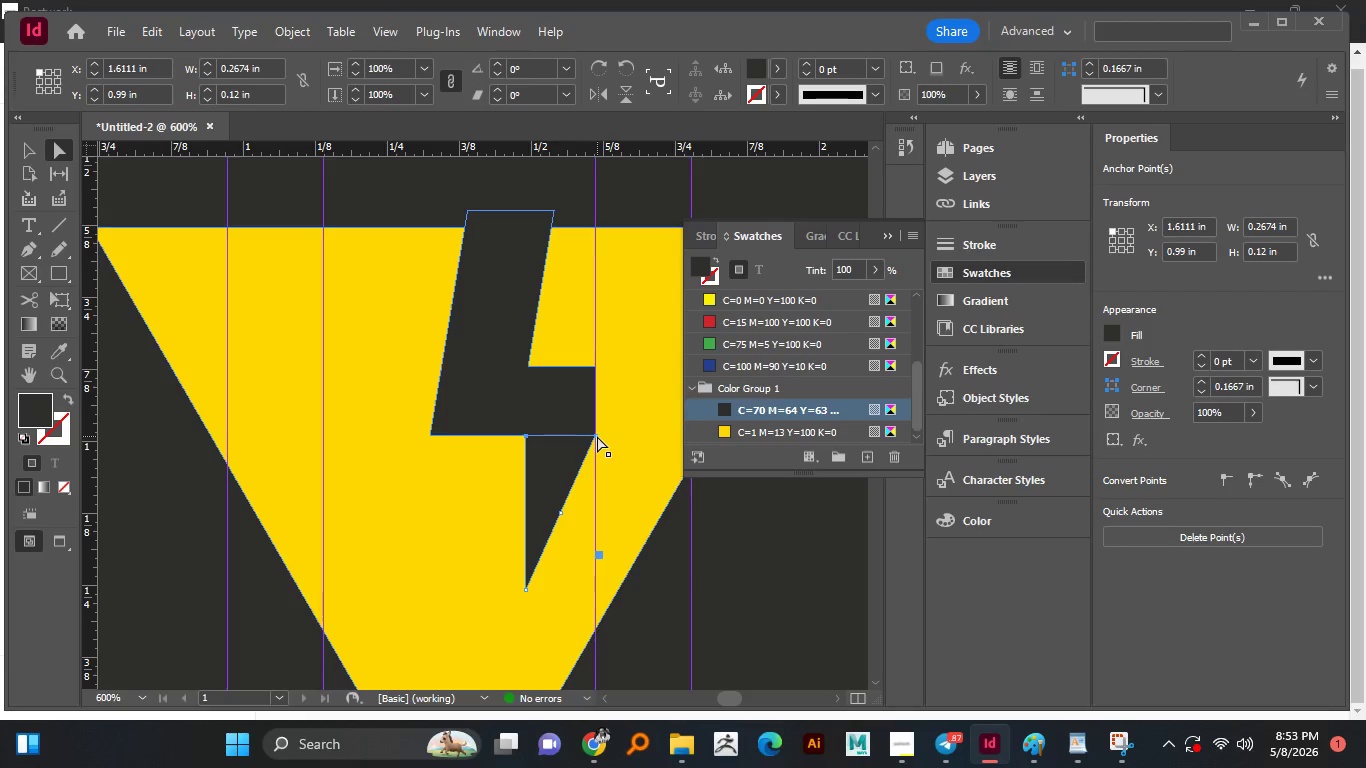 
hold_key(key=ShiftLeft, duration=1.5)
left_click_drag(start_coordinate=[597, 436], to_coordinate=[602, 407])
 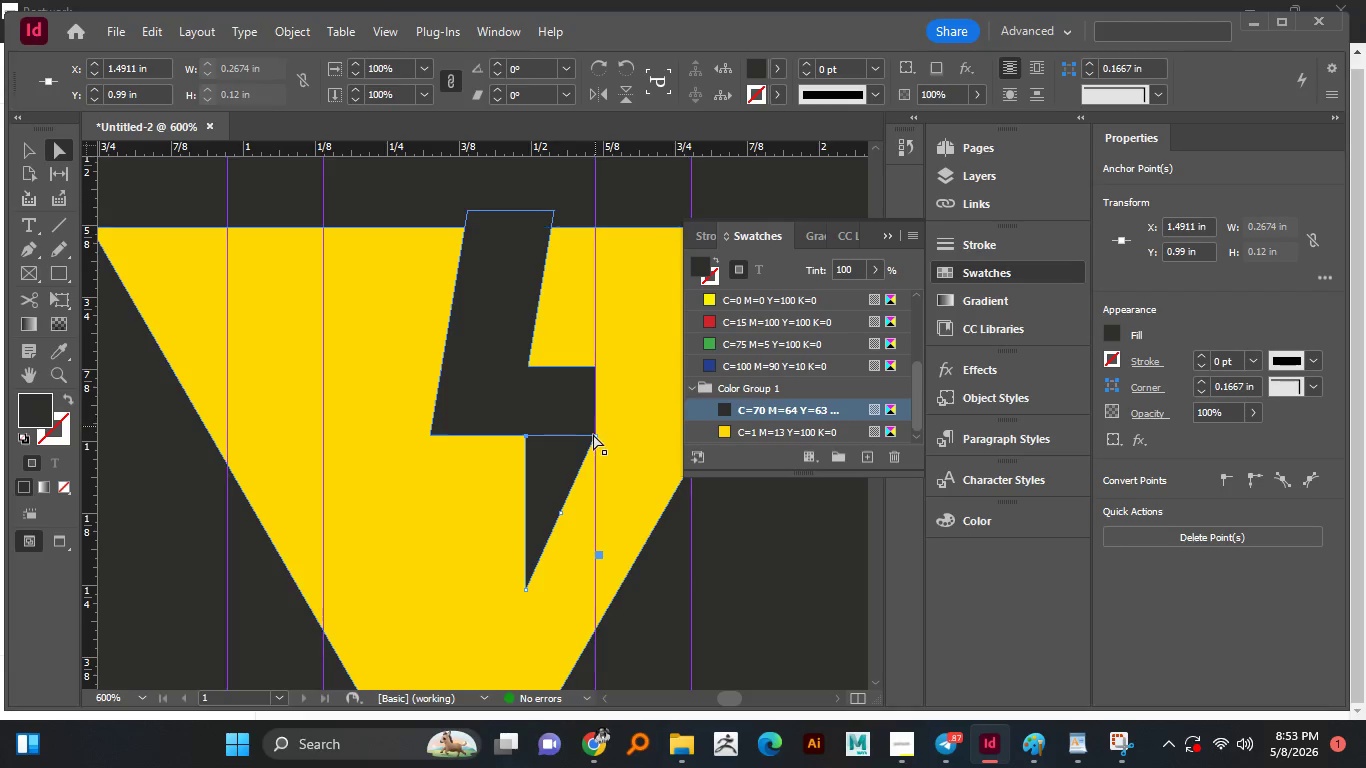 
hold_key(key=ShiftLeft, duration=1.5)
left_click([597, 437])
 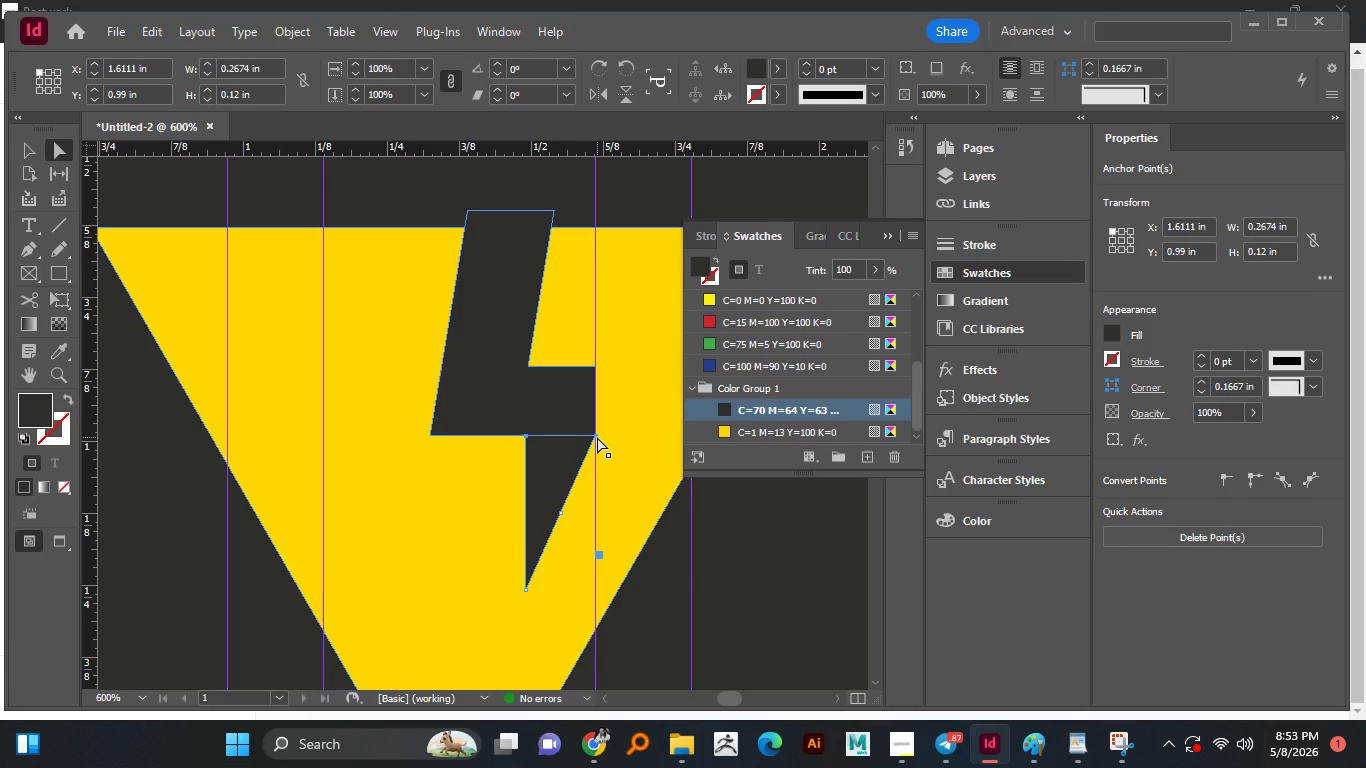 
left_click_drag(start_coordinate=[597, 437], to_coordinate=[608, 367])
 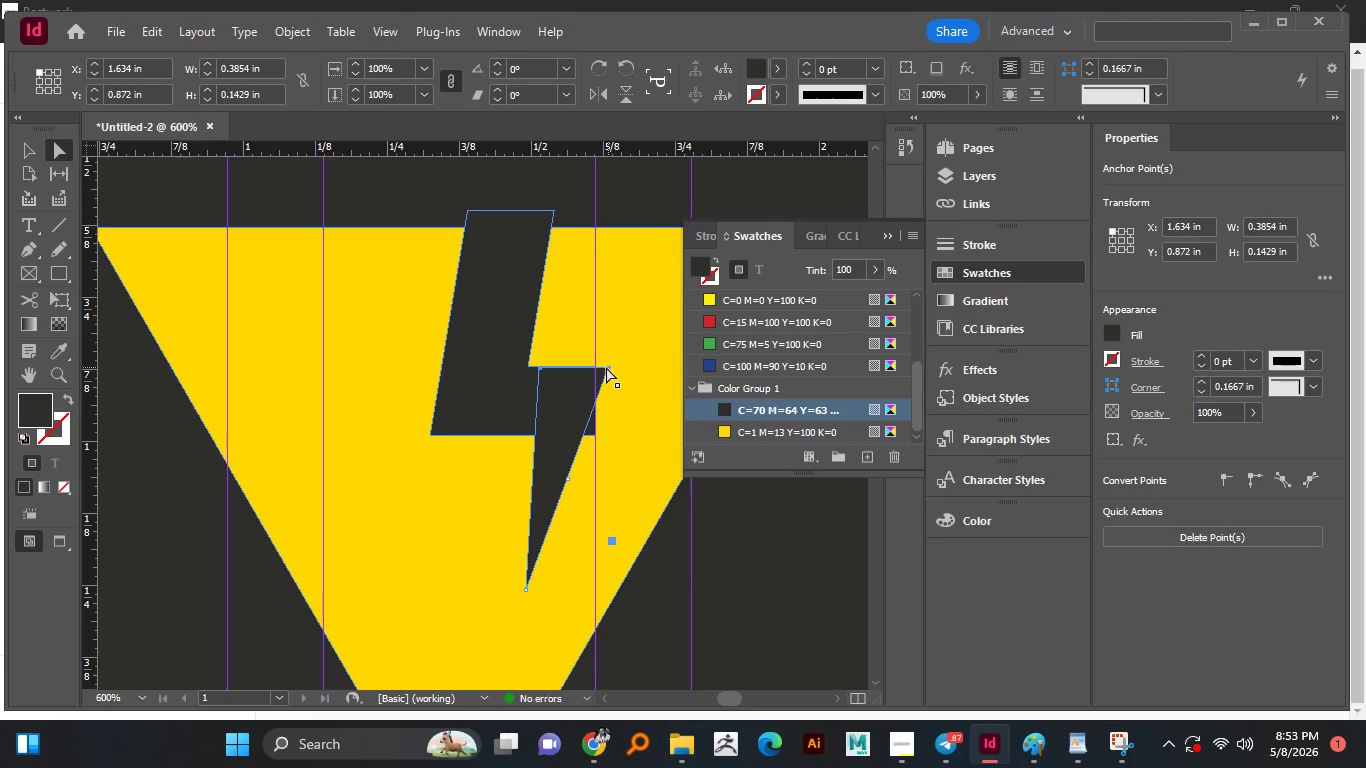 
hold_key(key=ShiftLeft, duration=0.81)
 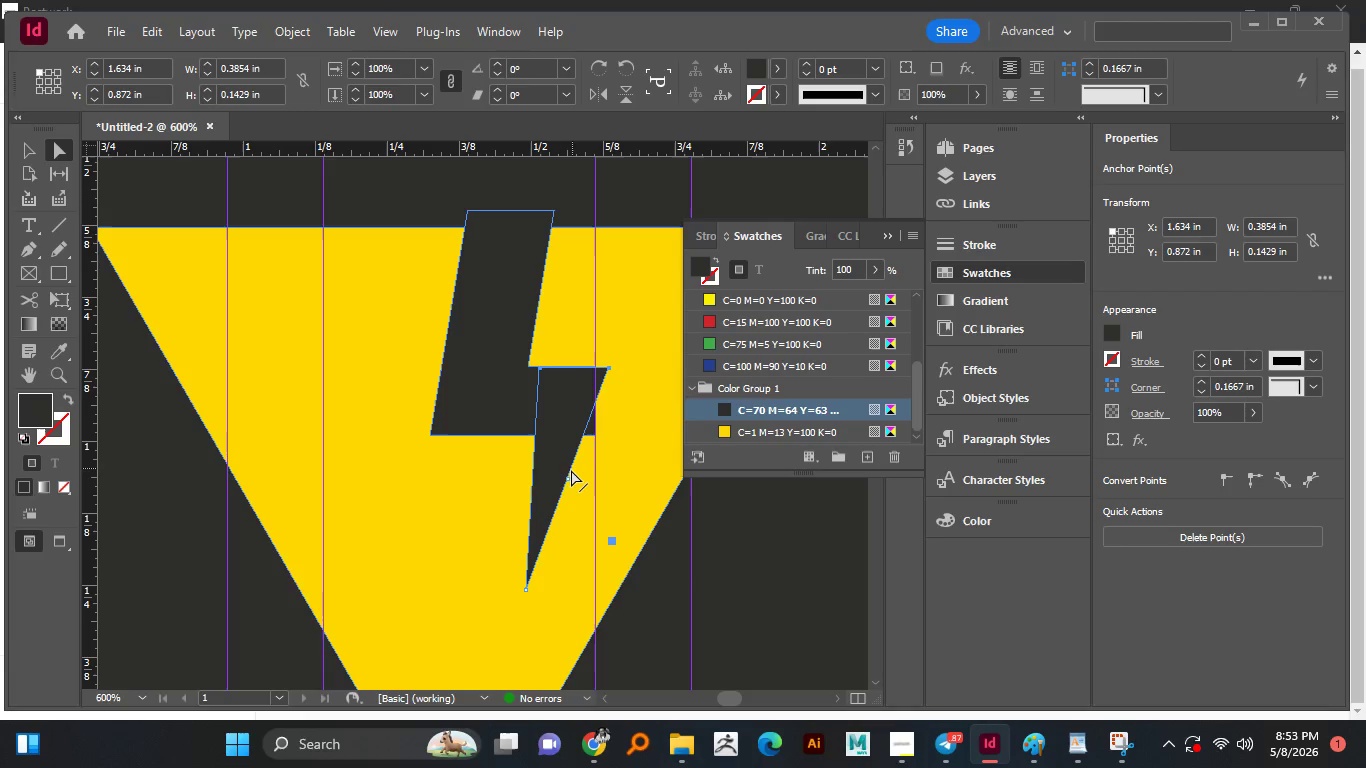 
left_click_drag(start_coordinate=[567, 478], to_coordinate=[574, 478])
 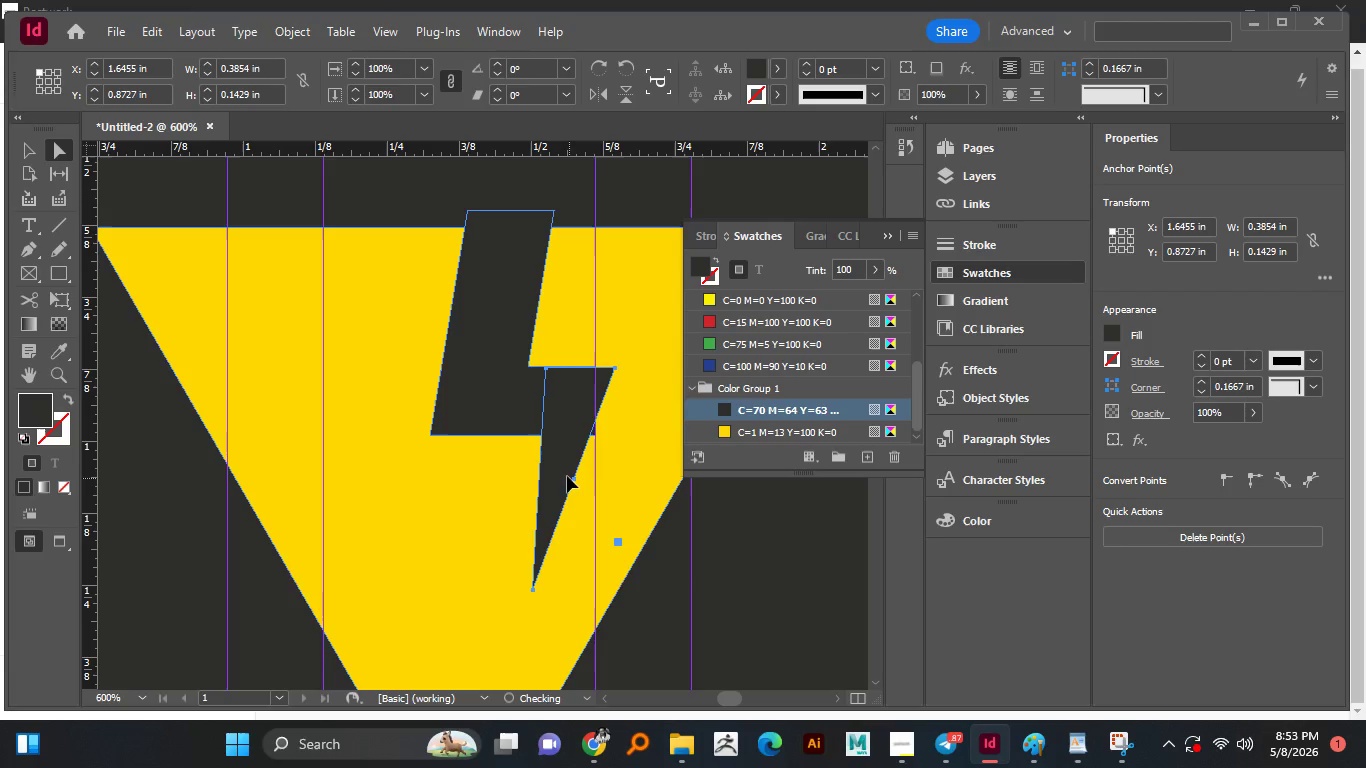 
left_click_drag(start_coordinate=[564, 474], to_coordinate=[571, 471])
 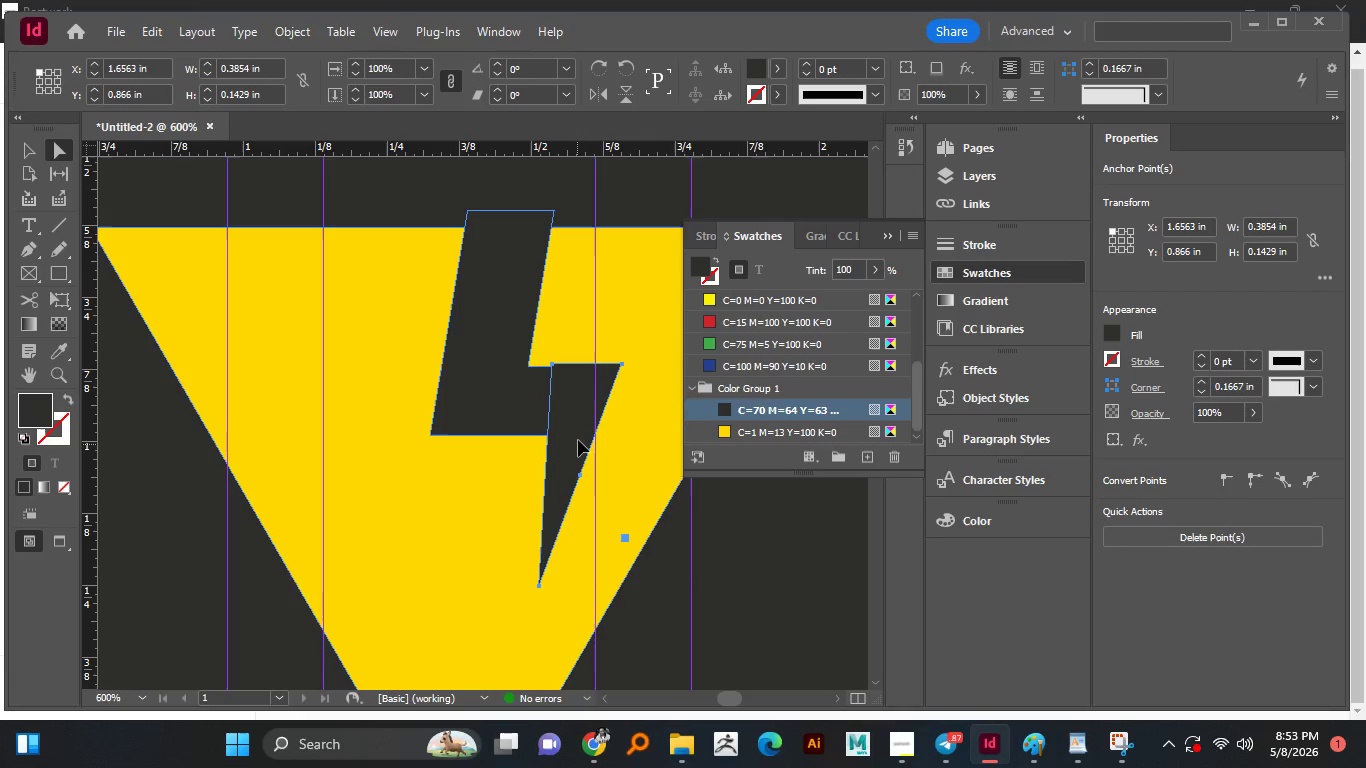 
left_click_drag(start_coordinate=[578, 439], to_coordinate=[579, 445])
 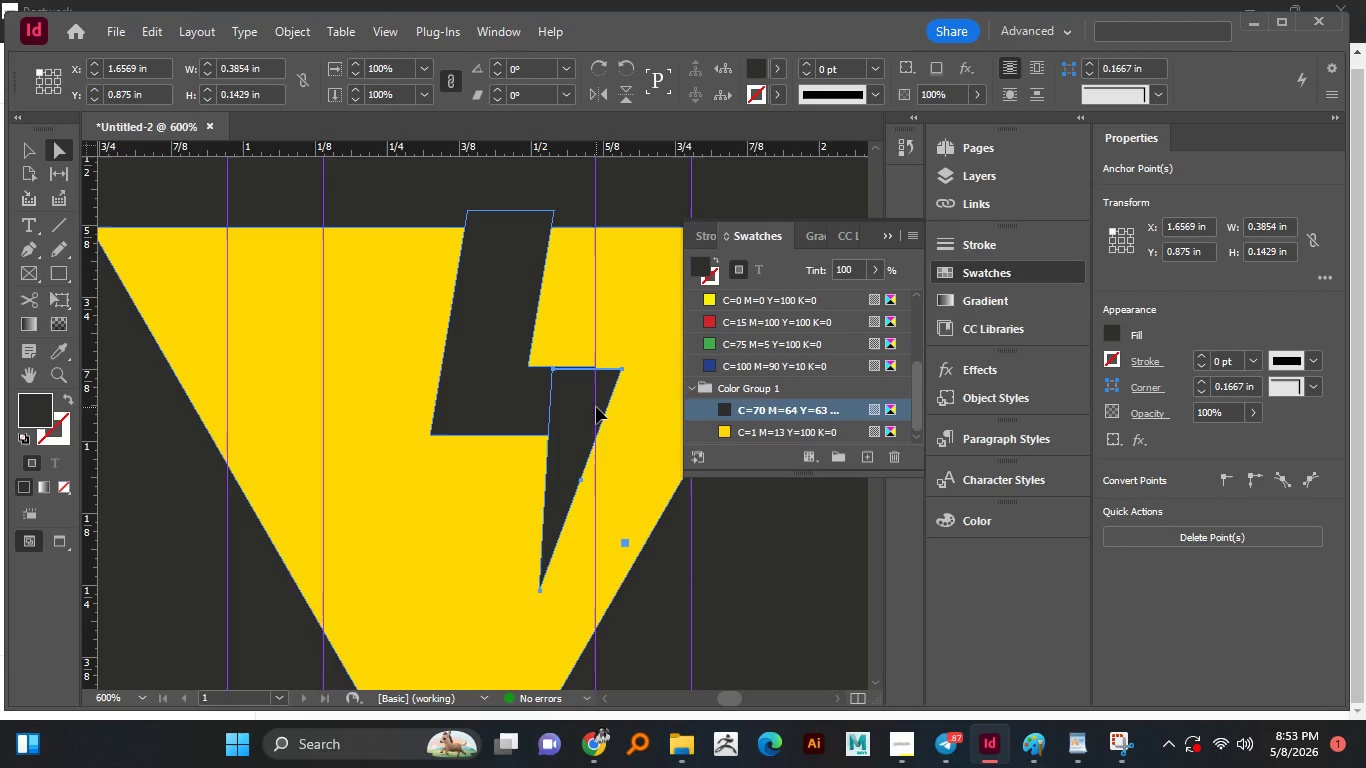 
hold_key(key=AltLeft, duration=0.89)
 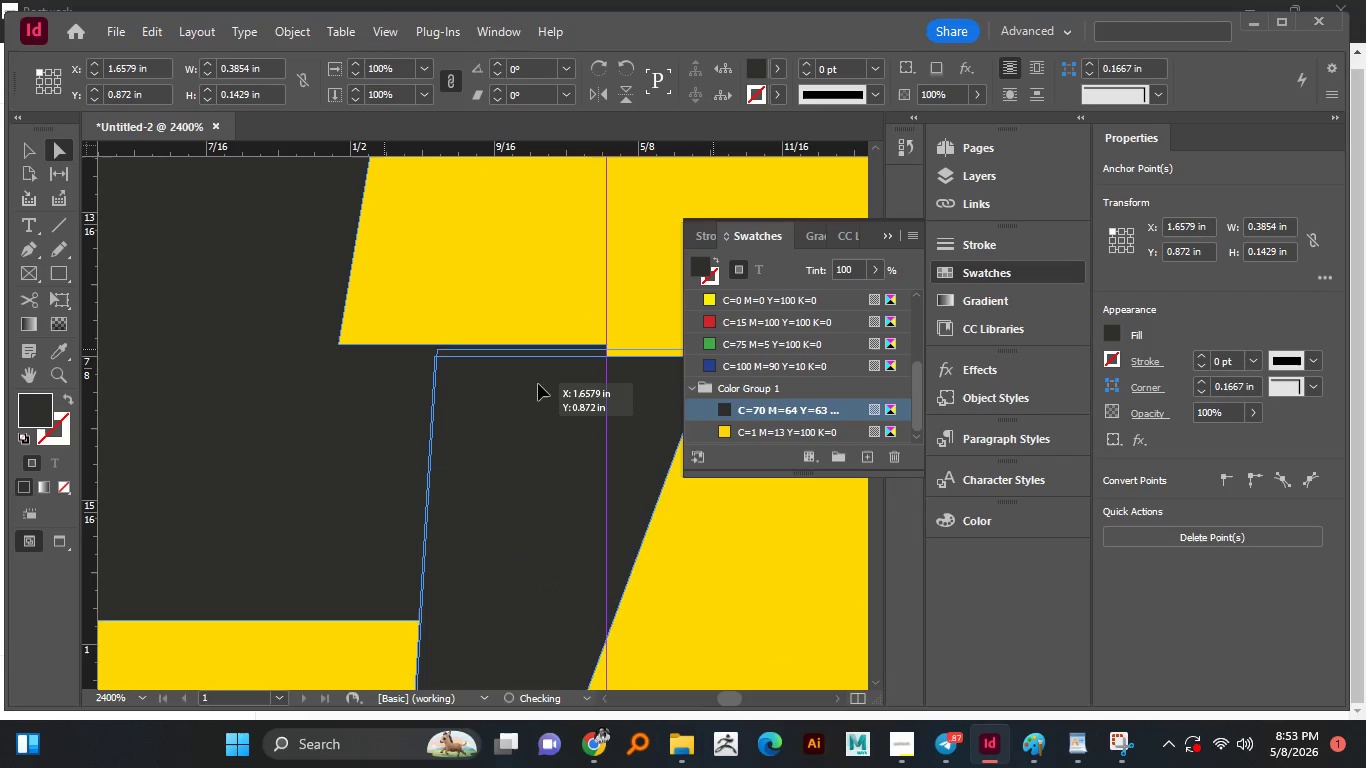 
left_click_drag(start_coordinate=[536, 392], to_coordinate=[539, 381])
 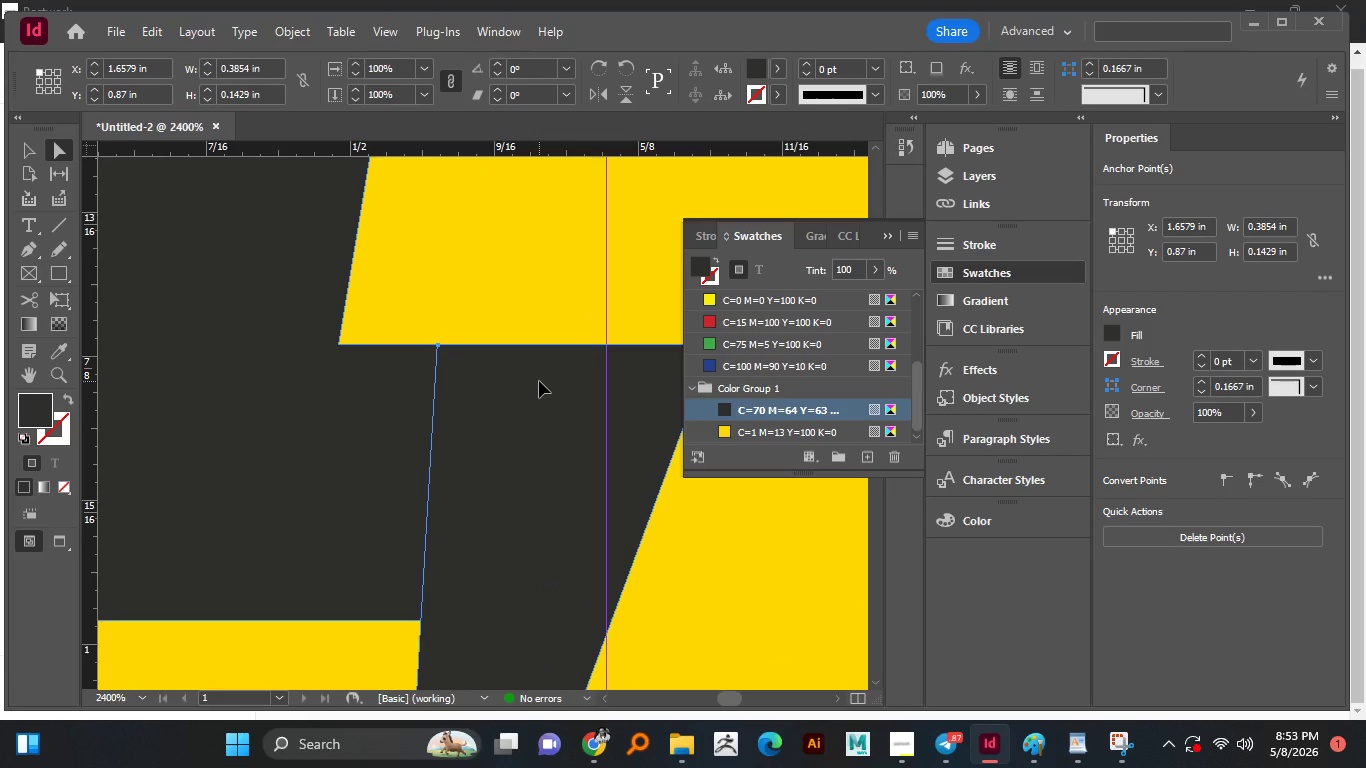 
scroll: coordinate [585, 315], scroll_direction: up, amount: 4.0
 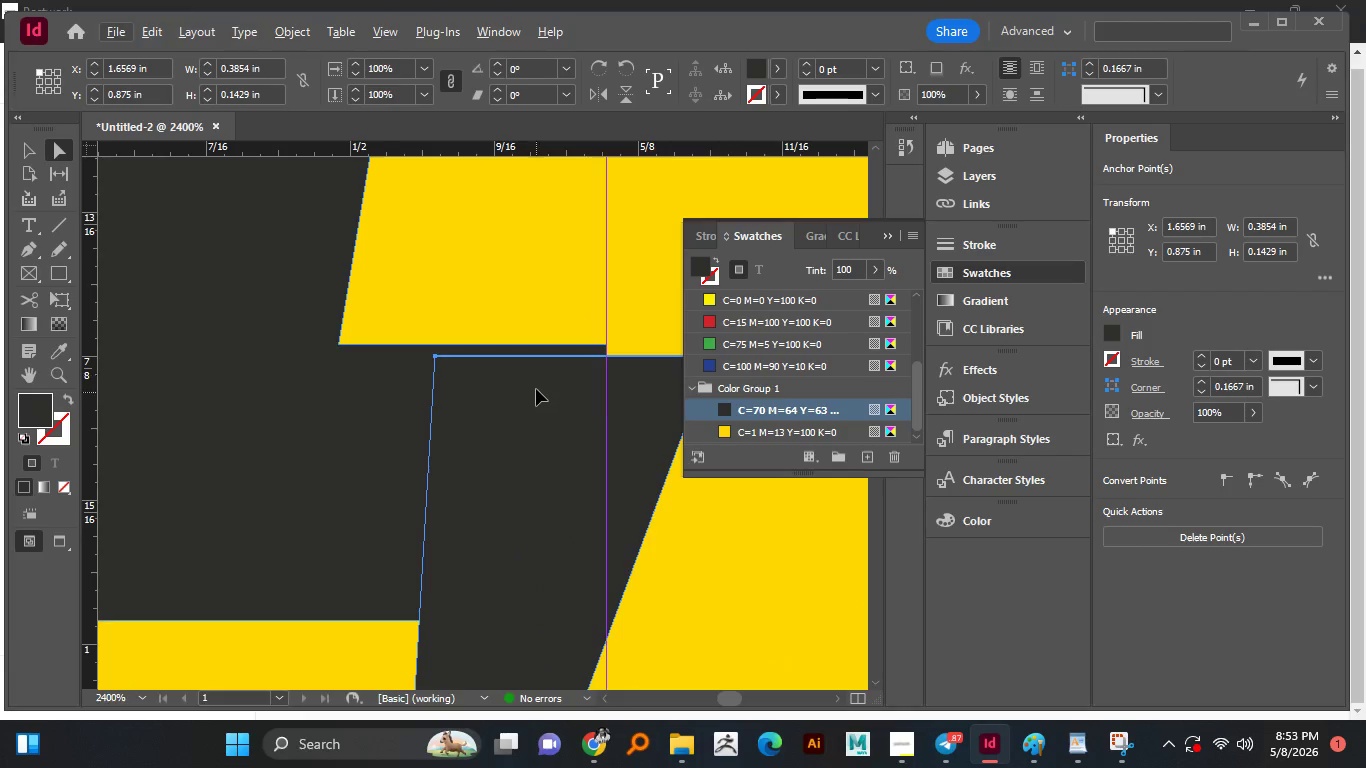 
hold_key(key=AltLeft, duration=1.01)
scroll: coordinate [539, 381], scroll_direction: down, amount: 4.0
 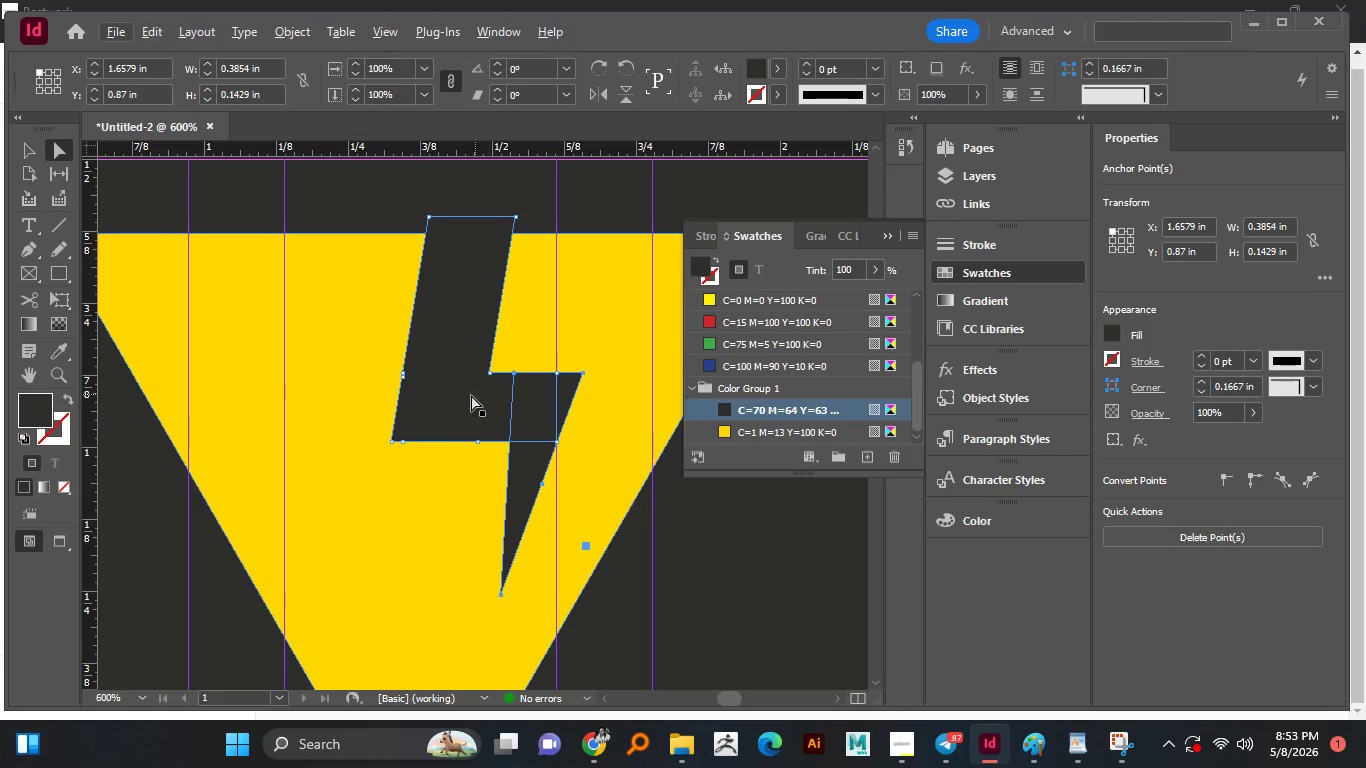 
hold_key(key=ShiftLeft, duration=0.66)
left_click([471, 395])
 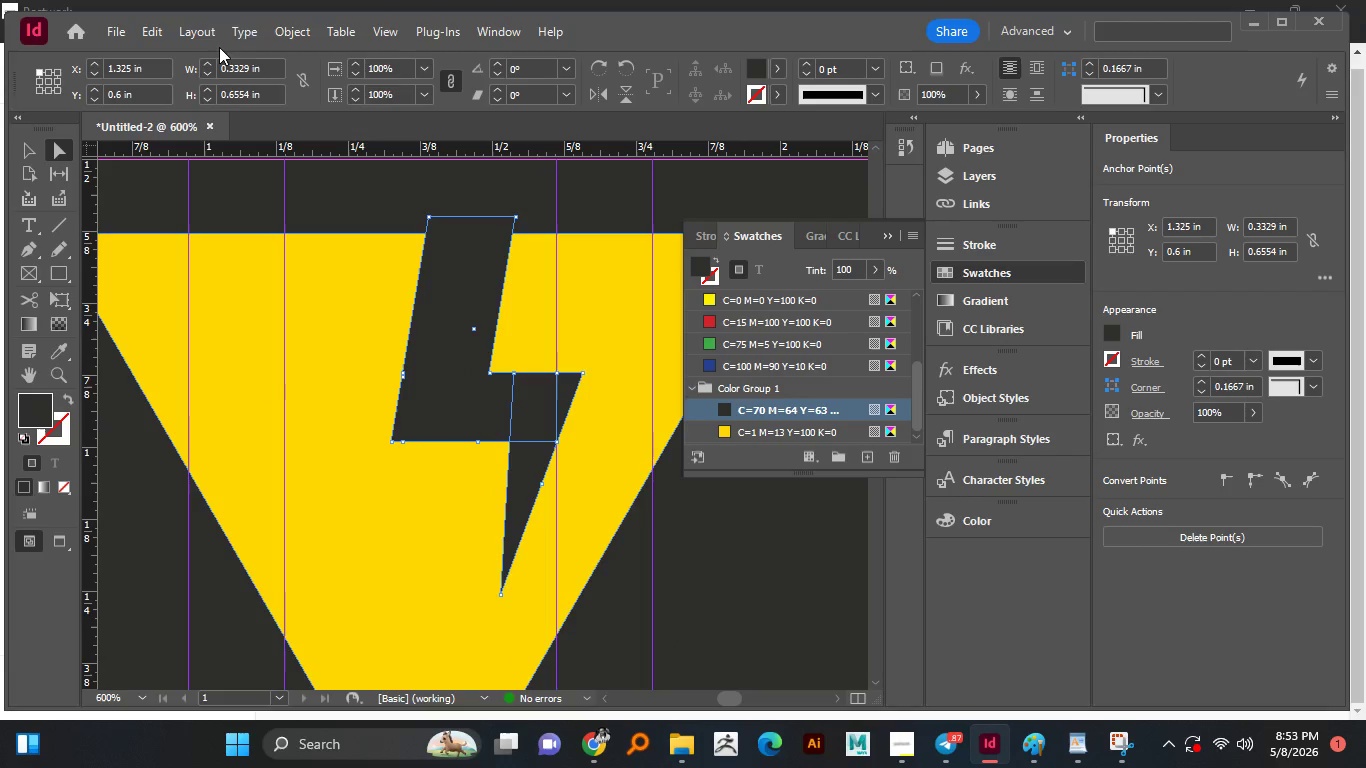 
left_click([283, 28])
 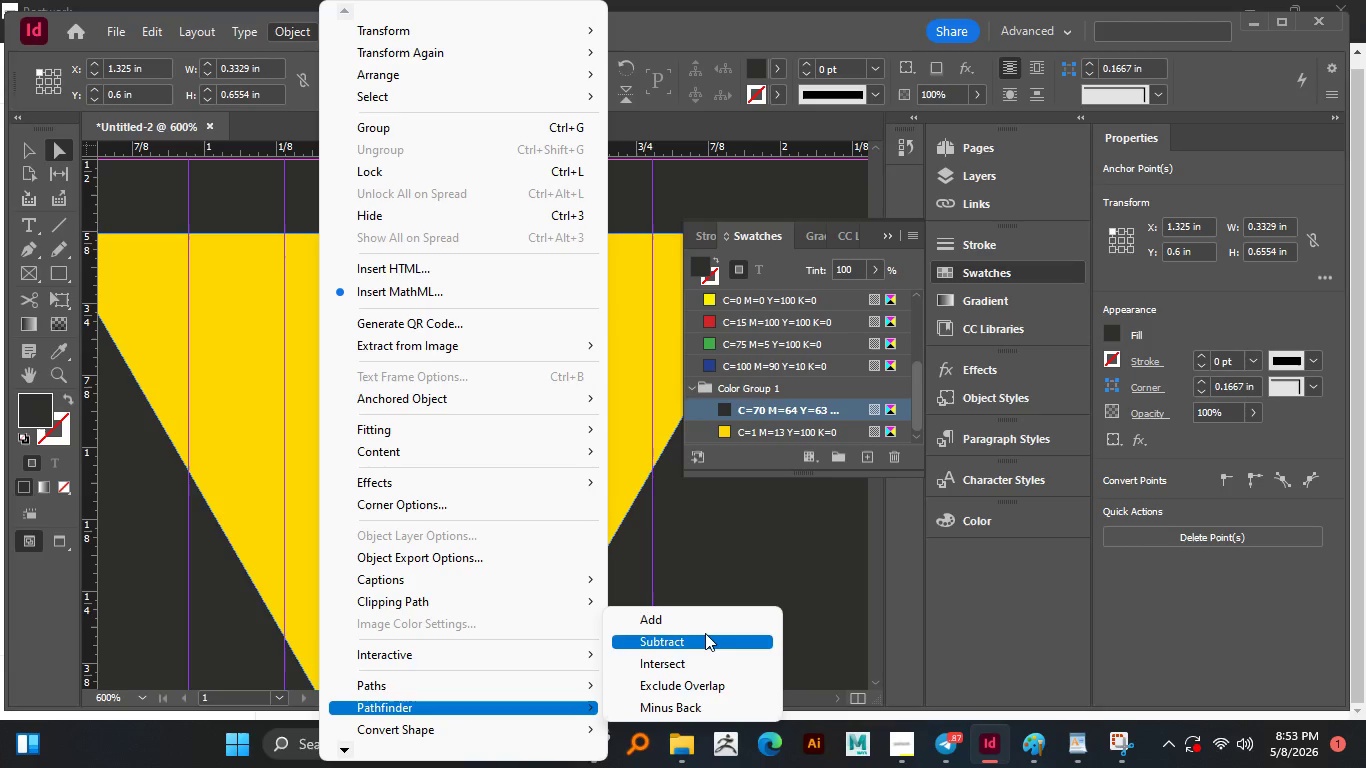 
left_click([702, 630])
 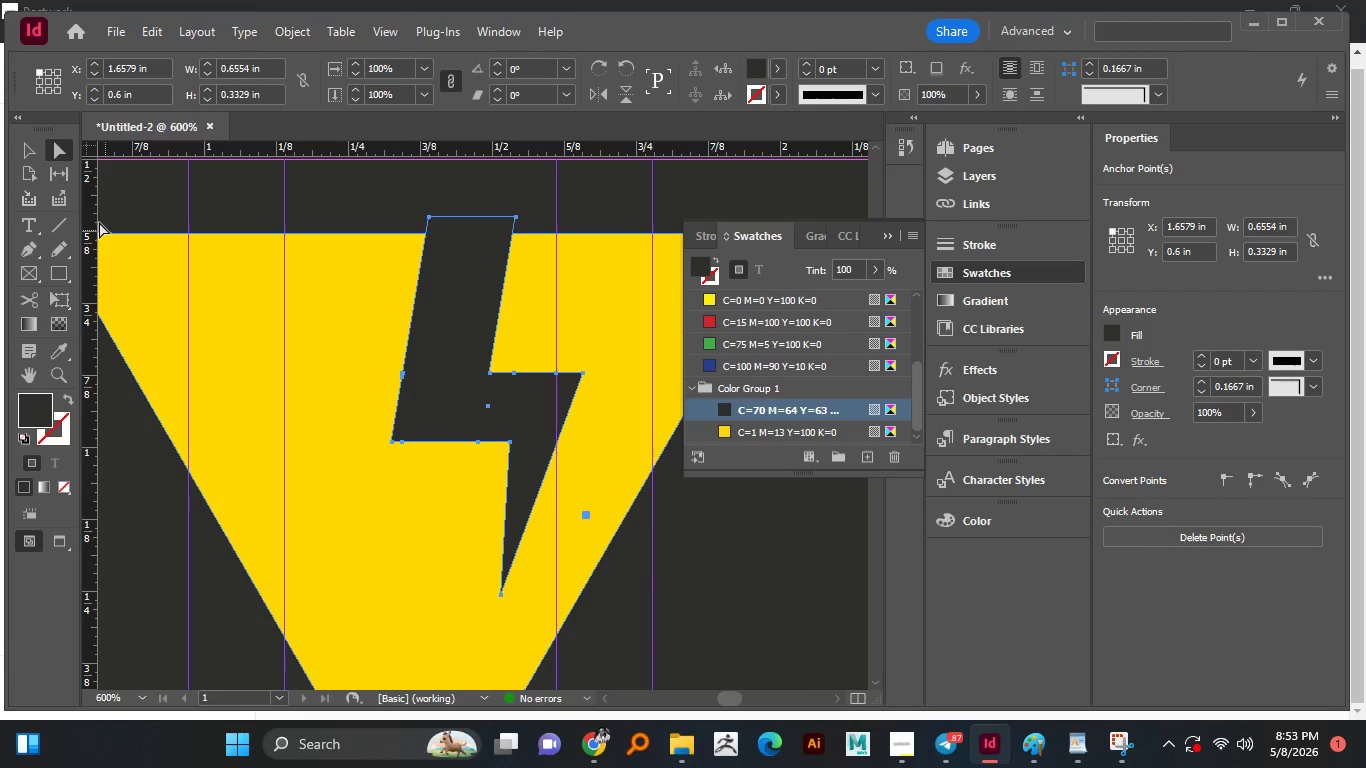 
left_click([203, 196])
 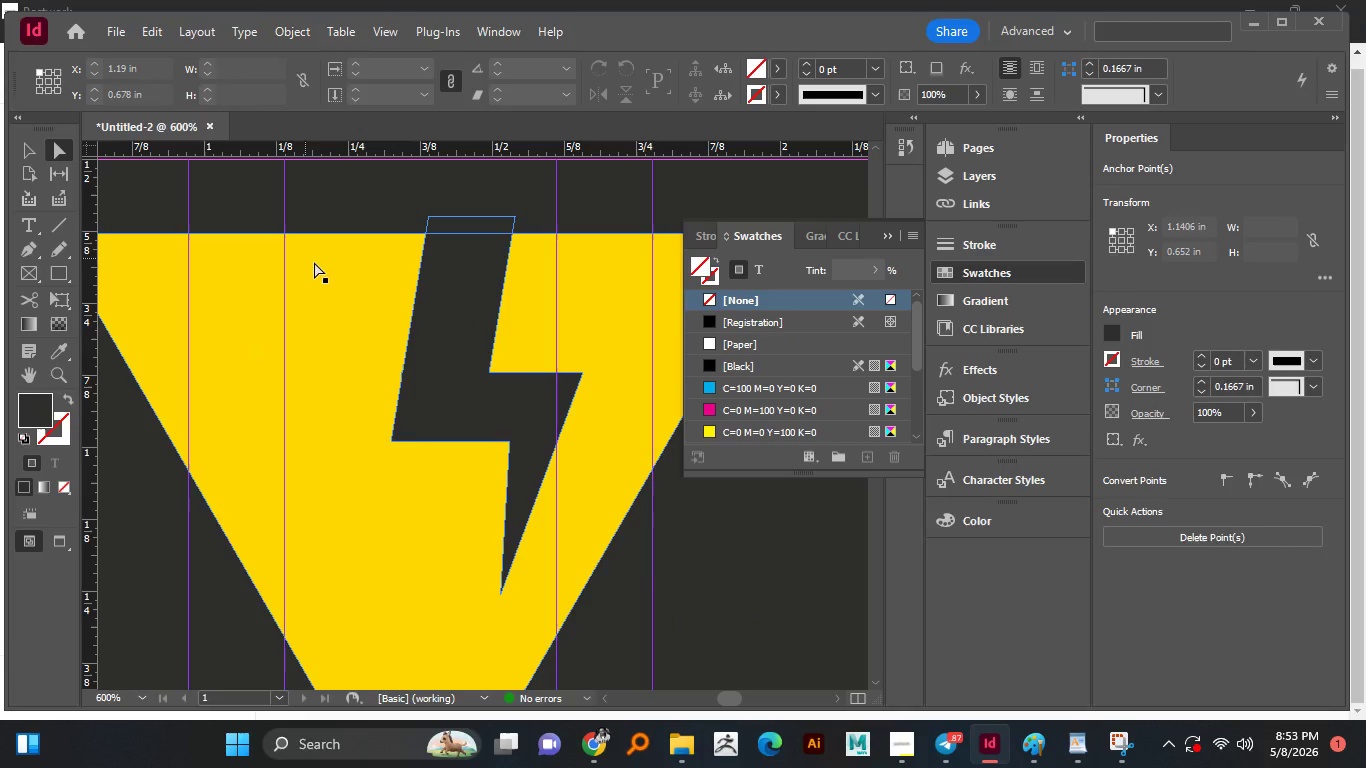 
left_click([314, 262])
 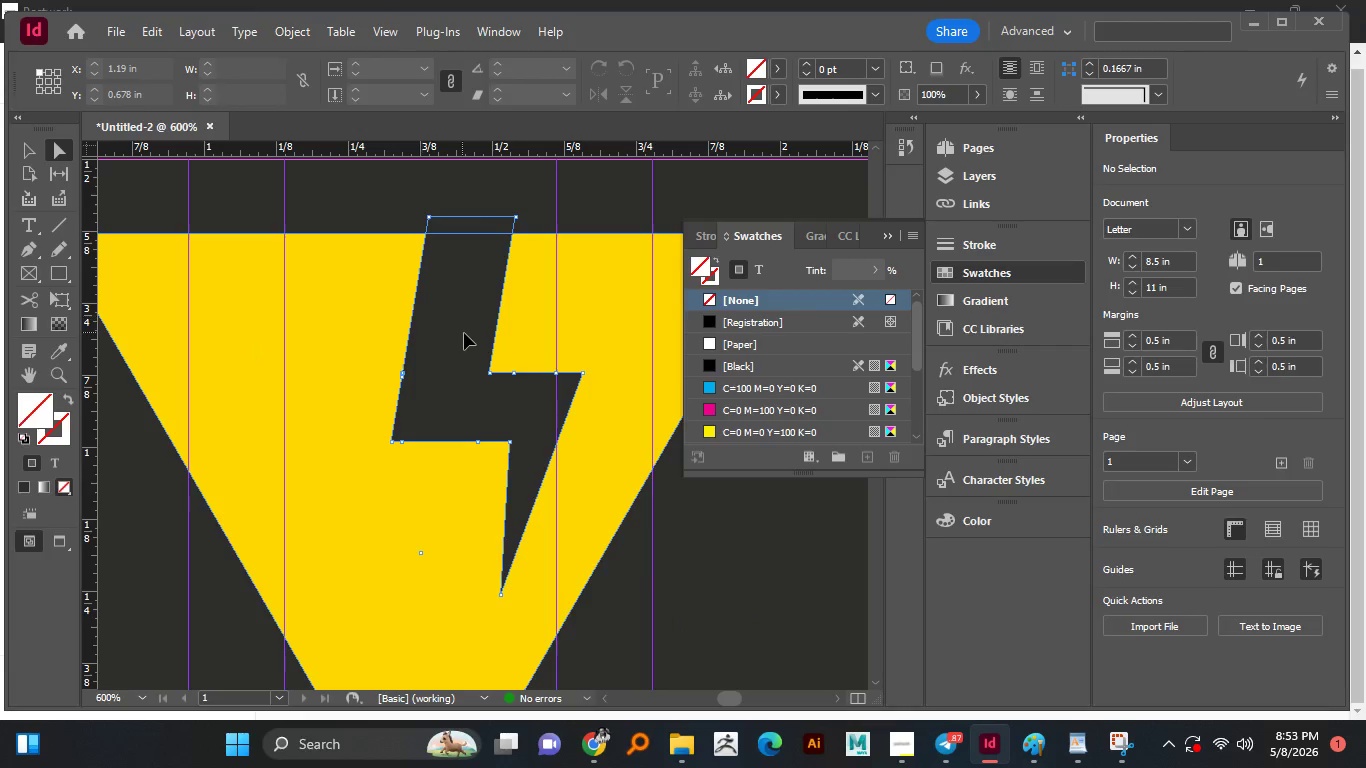 
hold_key(key=ShiftLeft, duration=0.84)
left_click([464, 333])
 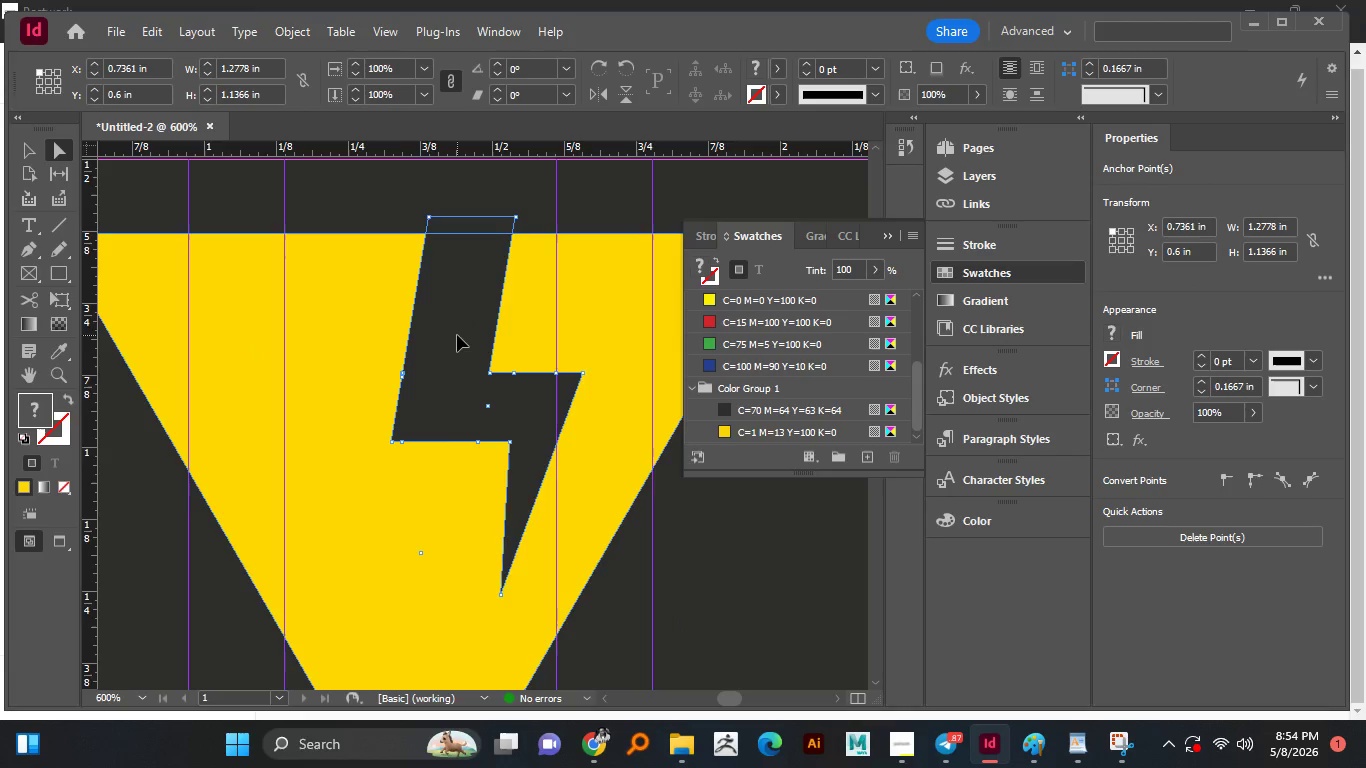 
hold_key(key=AltLeft, duration=0.77)
scroll: coordinate [457, 335], scroll_direction: down, amount: 2.0
 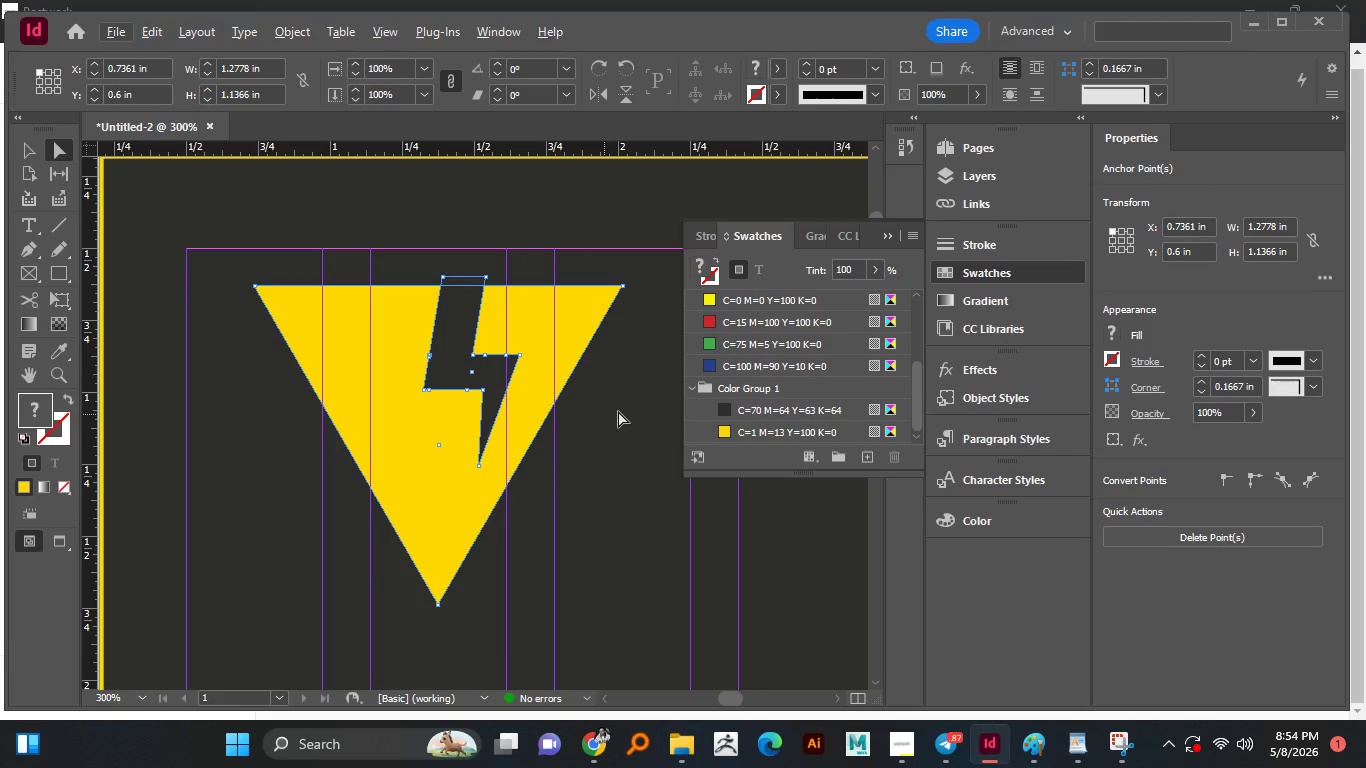 
left_click([622, 409])
 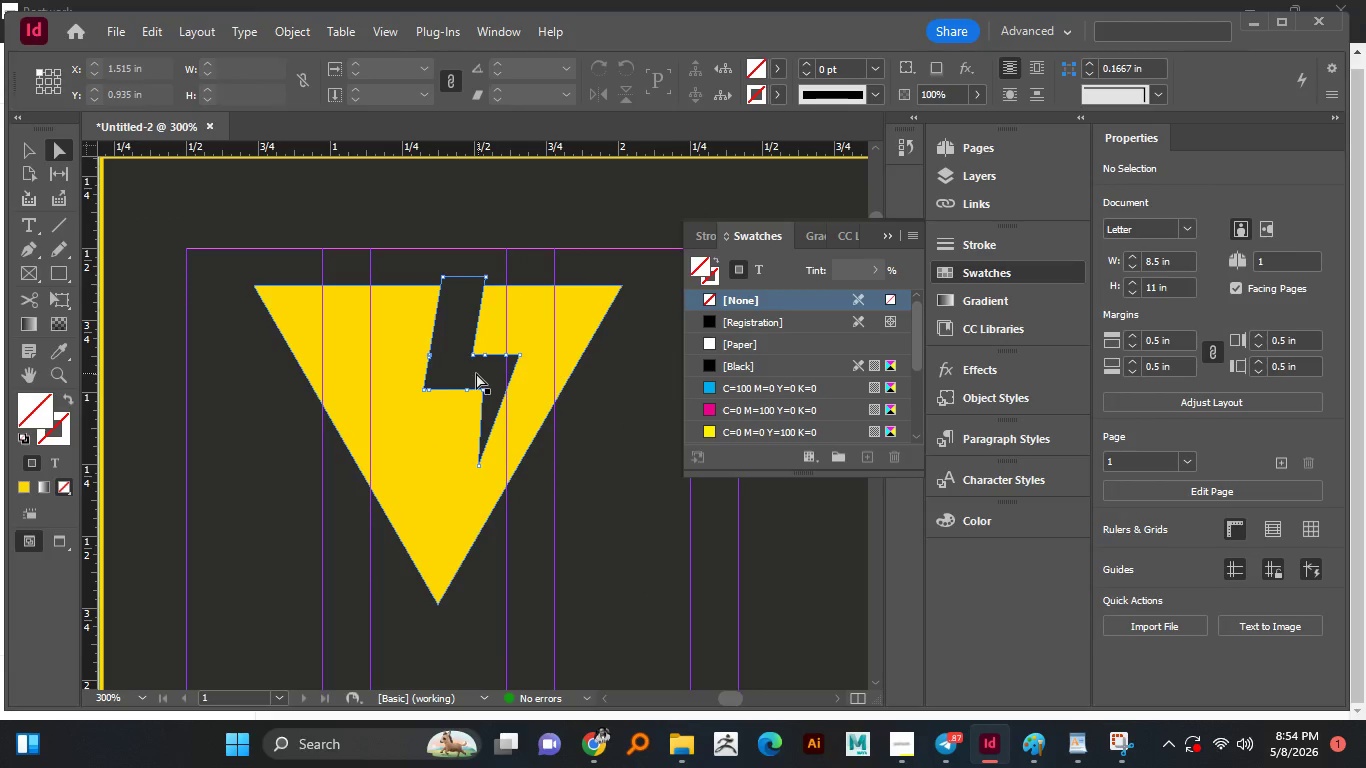 
left_click_drag(start_coordinate=[470, 373], to_coordinate=[446, 377])
 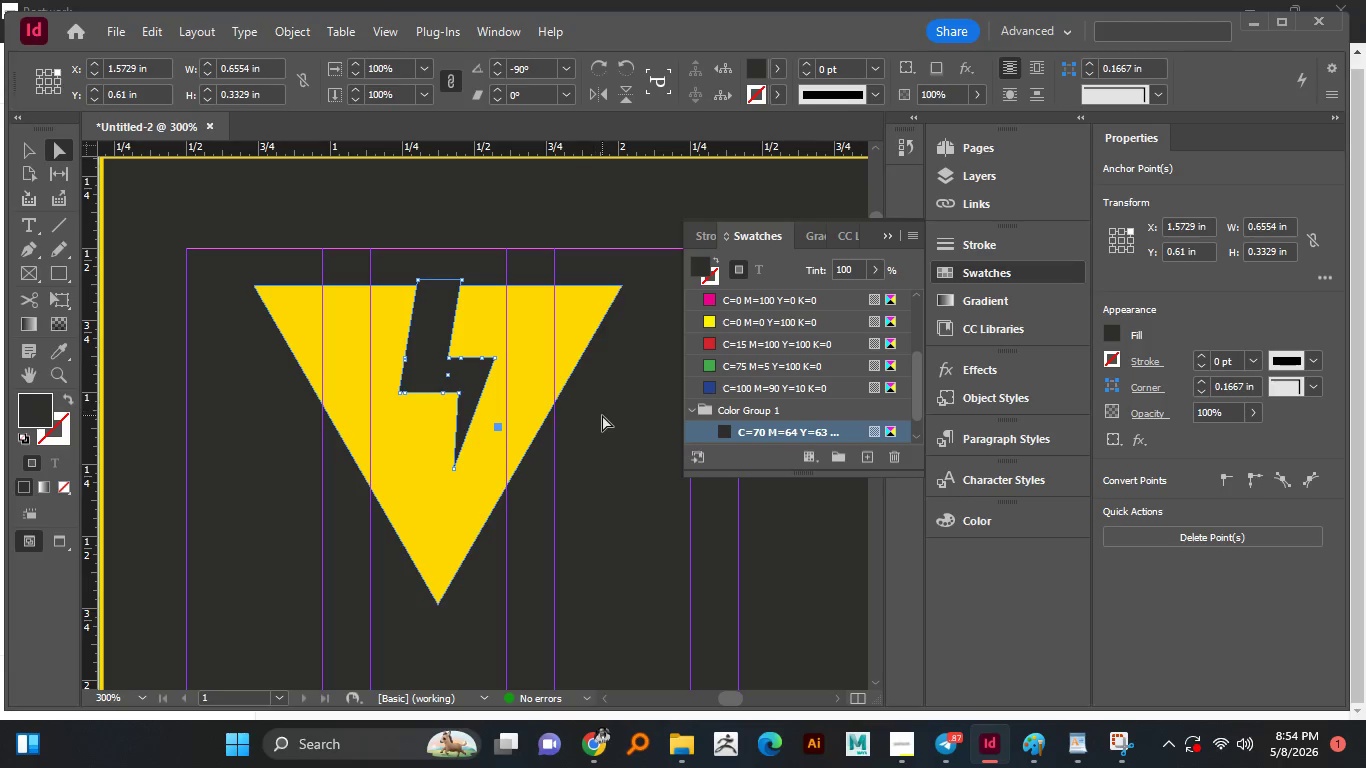 
left_click([602, 415])
 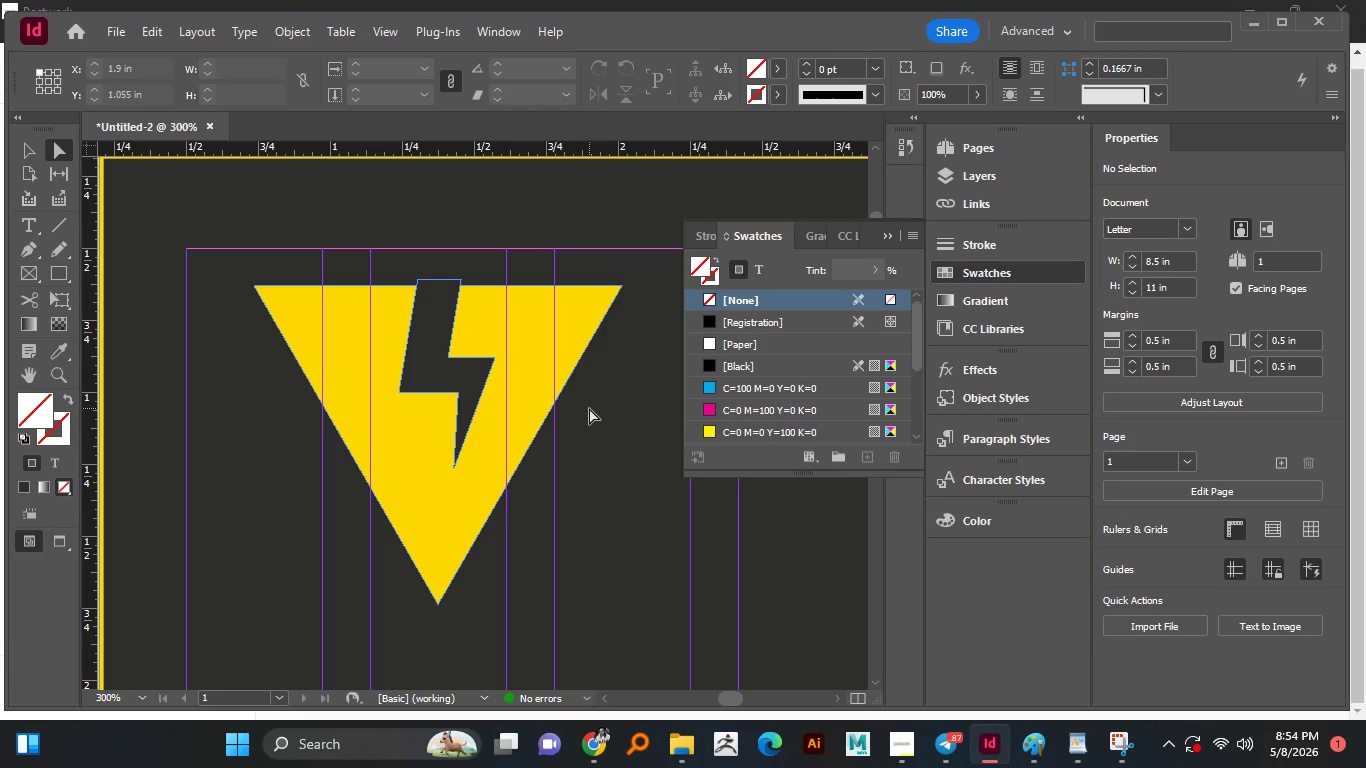 
wait(6.08)
 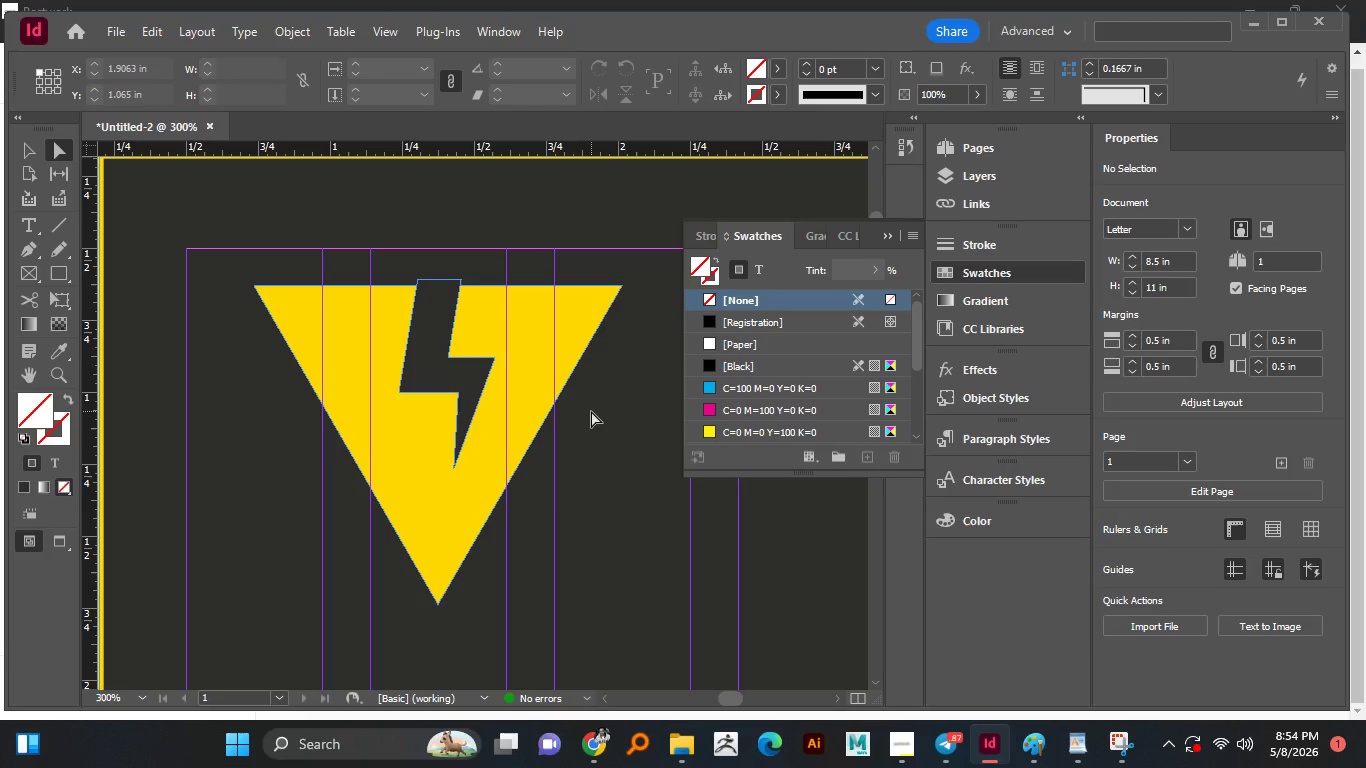 
left_click([525, 335])
 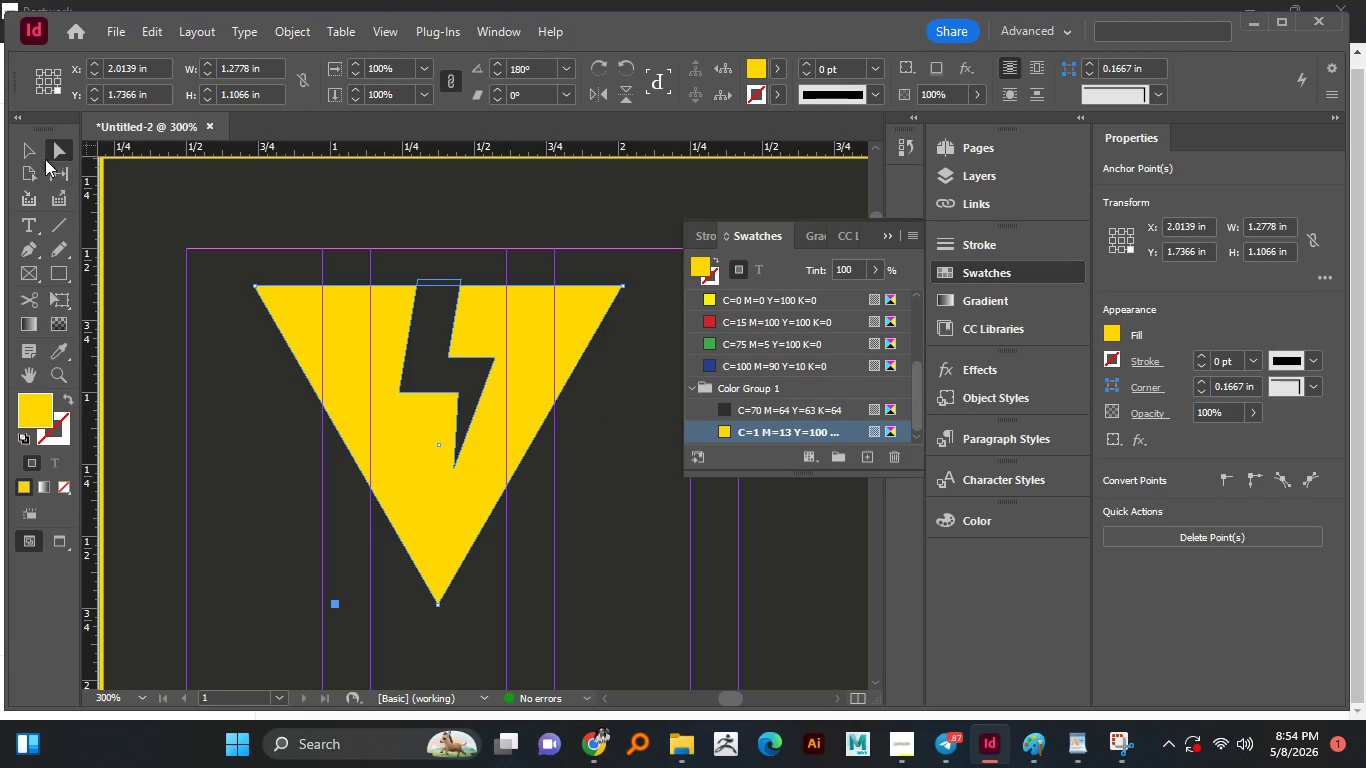 
left_click([32, 151])
 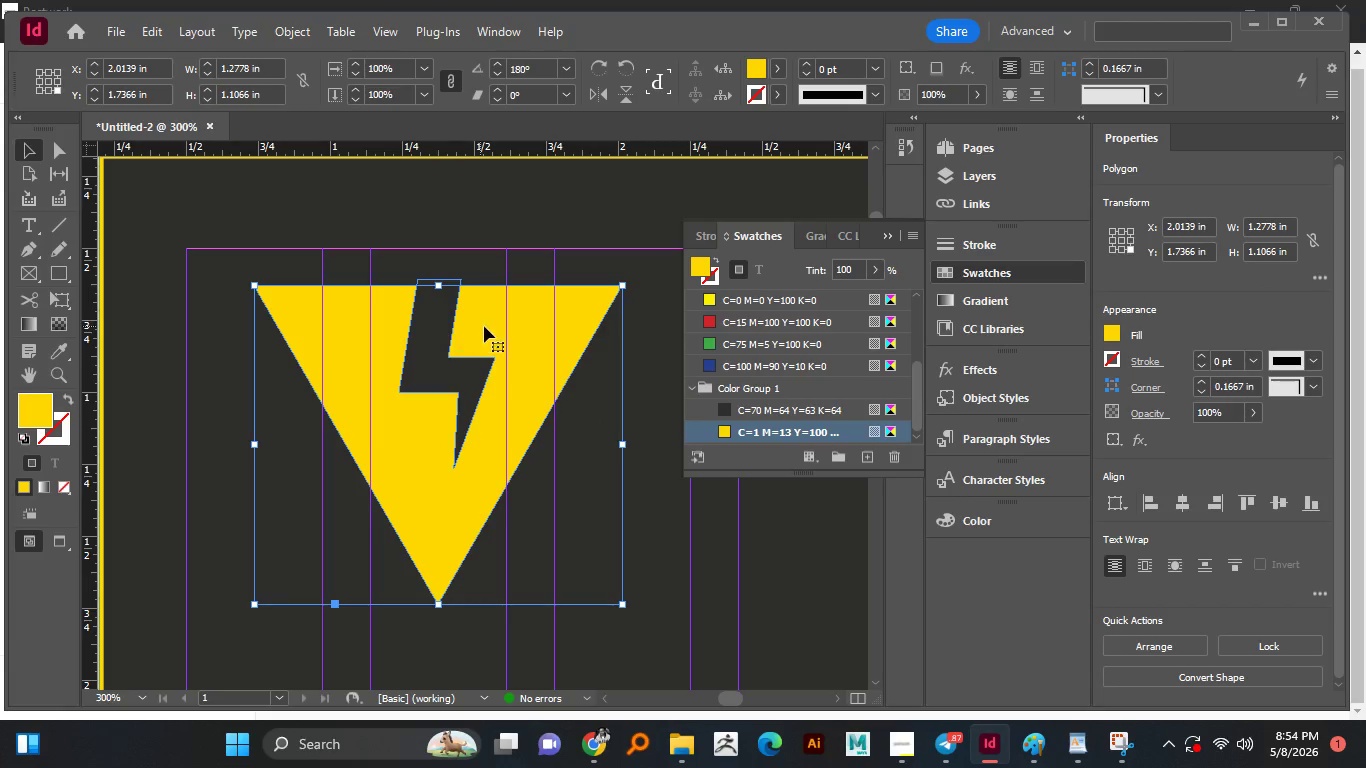 
left_click([505, 326])
 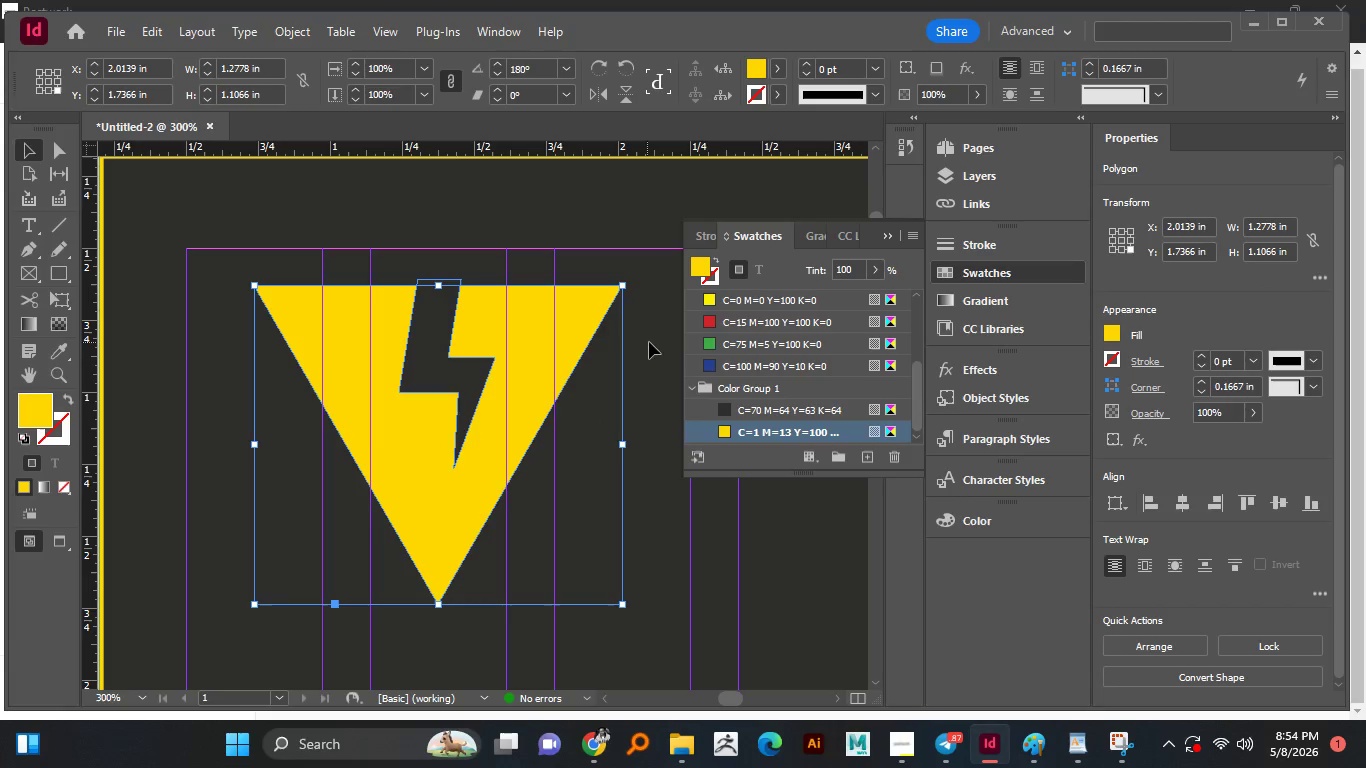 
left_click([661, 341])
 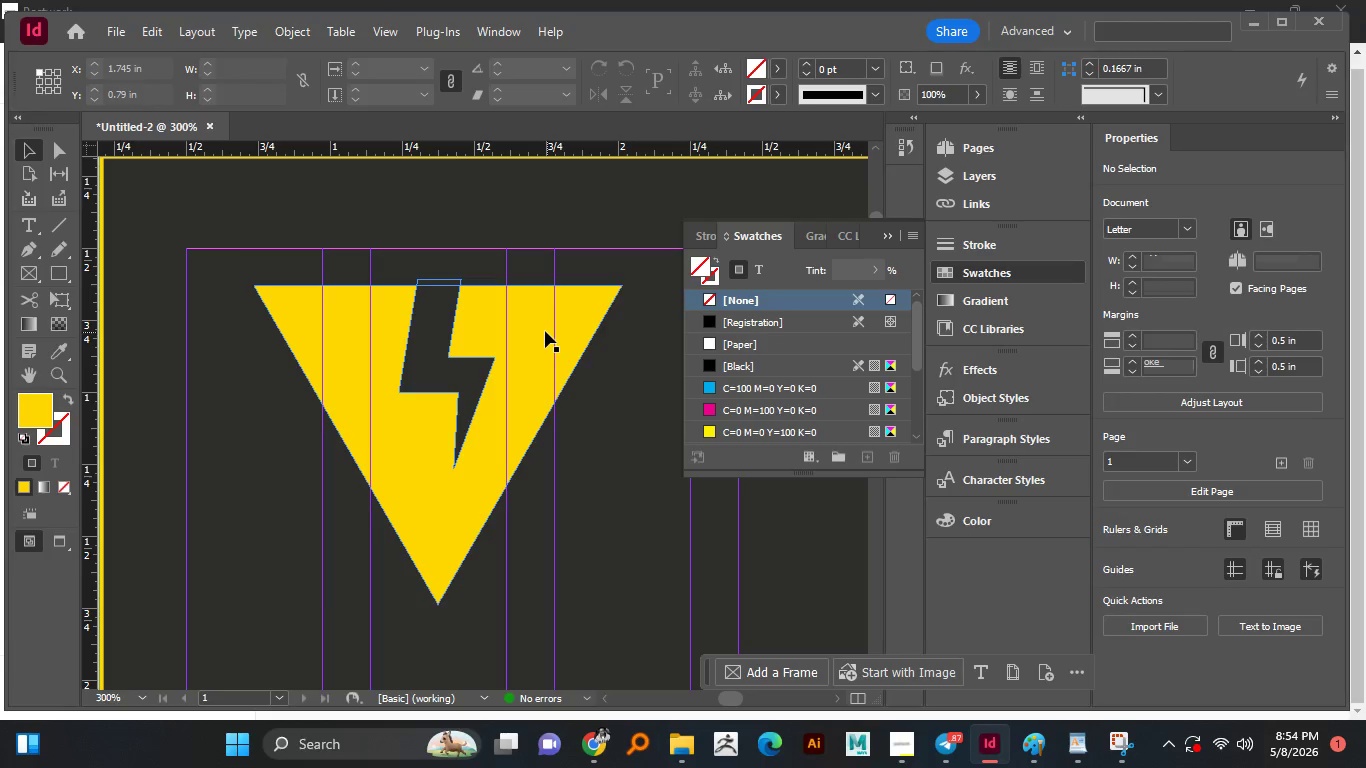 
left_click([545, 331])
 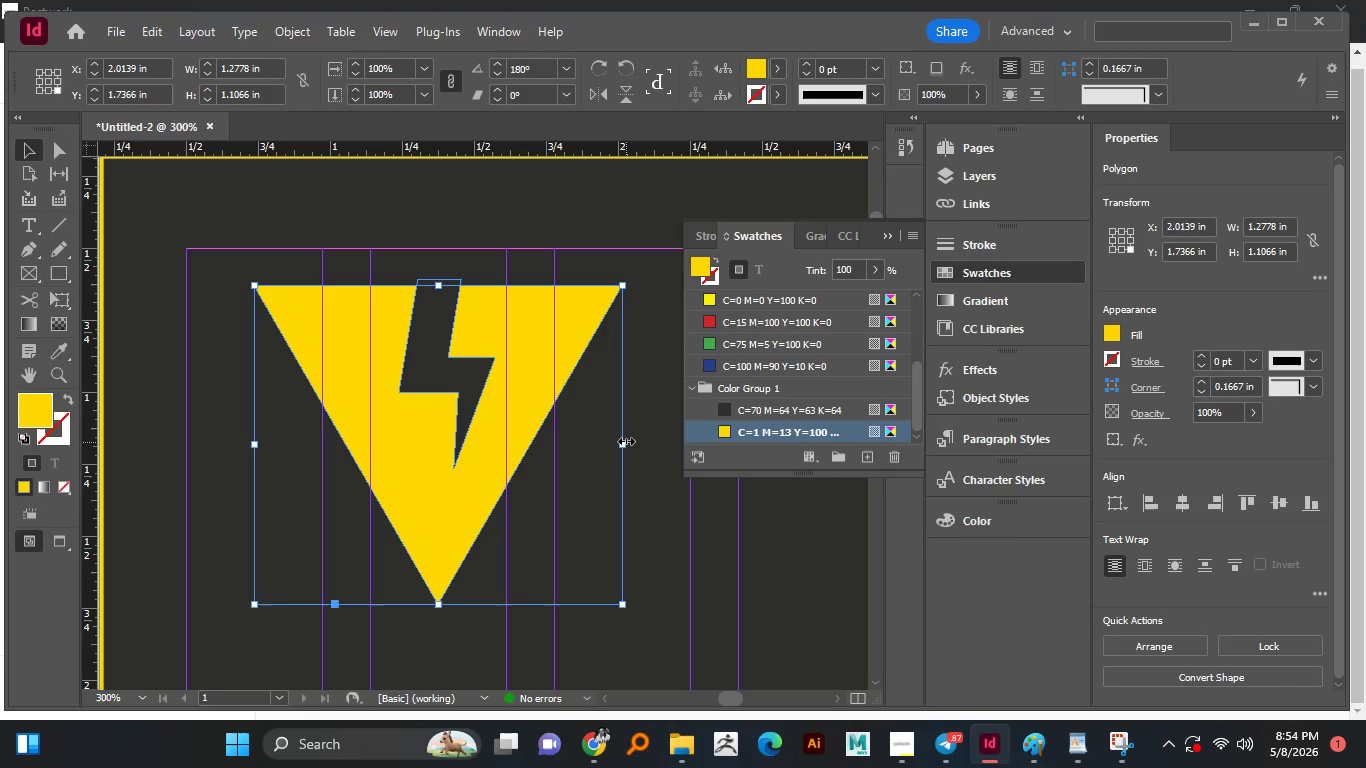 
left_click_drag(start_coordinate=[626, 441], to_coordinate=[596, 436])
 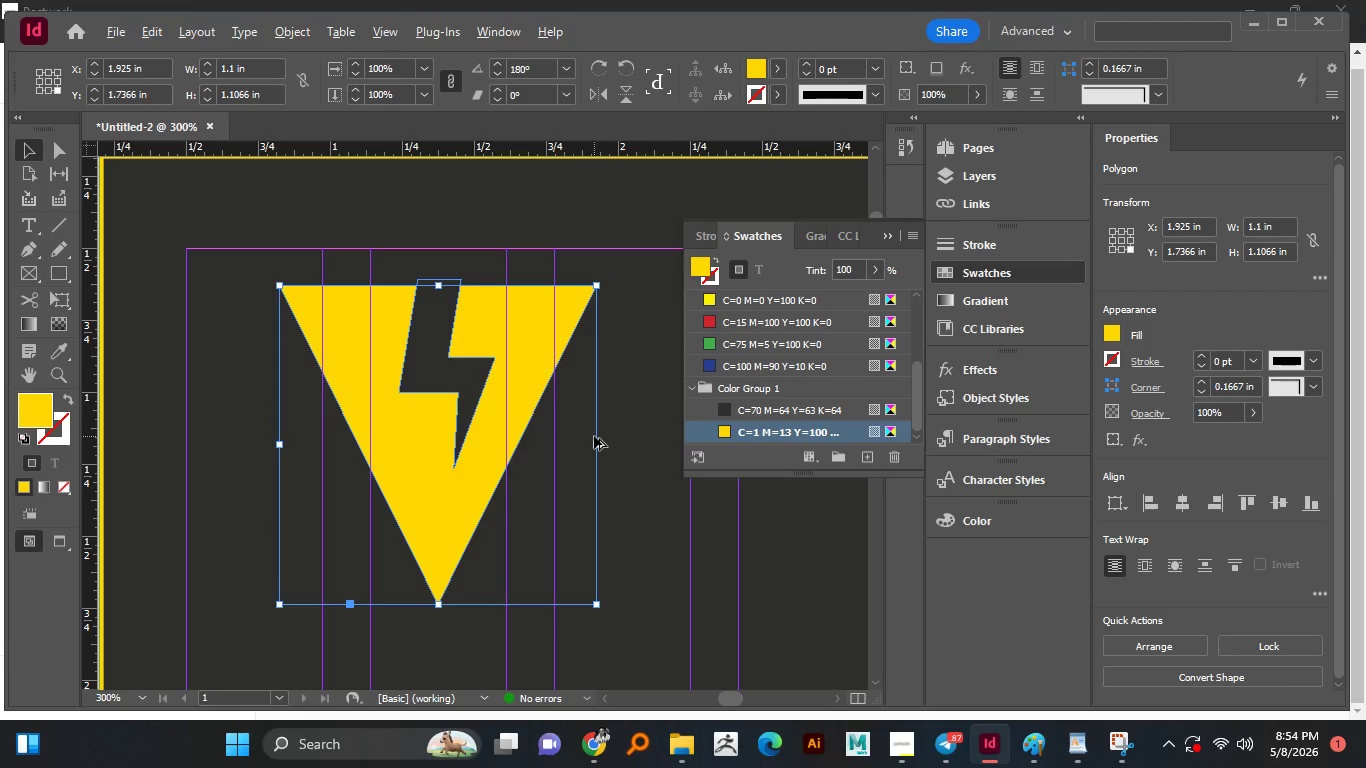 
hold_key(key=AltLeft, duration=1.5)
 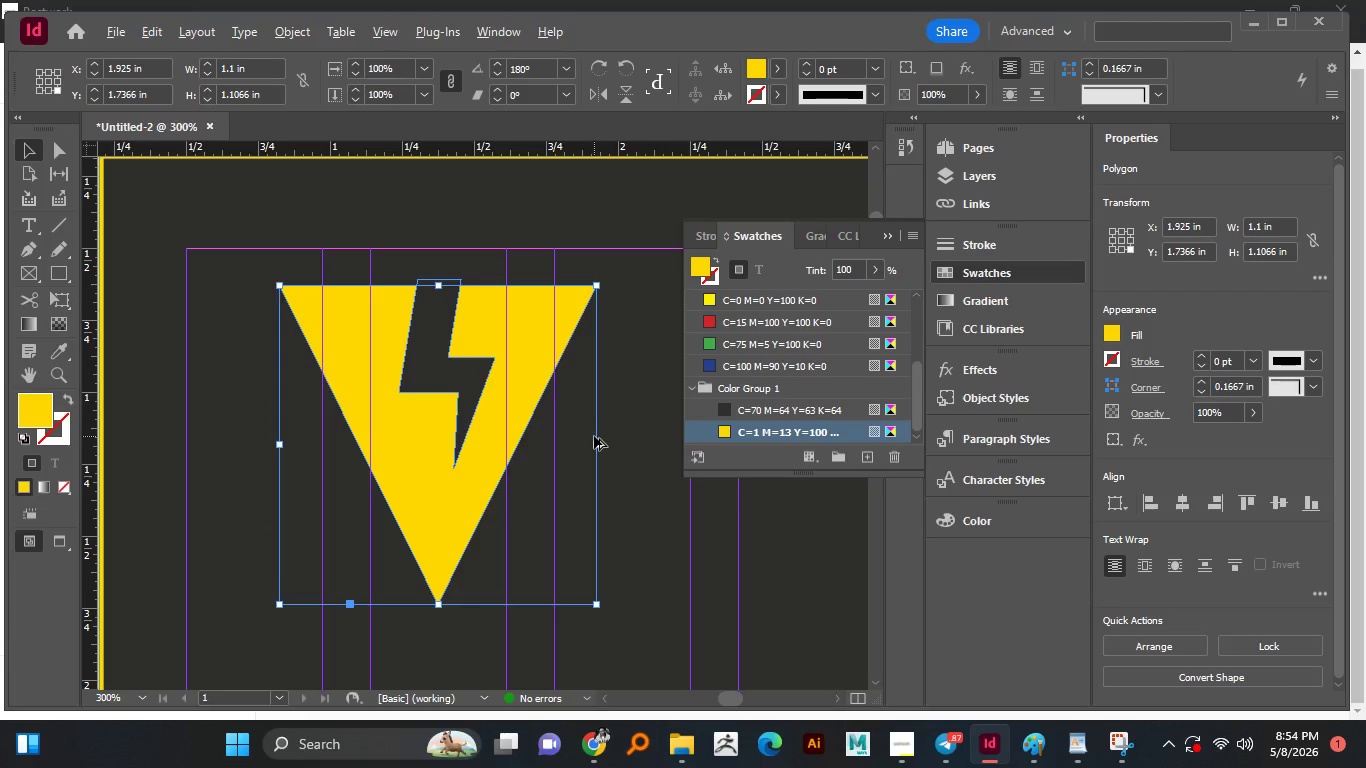 
hold_key(key=AltLeft, duration=1.5)
left_click_drag(start_coordinate=[596, 444], to_coordinate=[579, 445])
 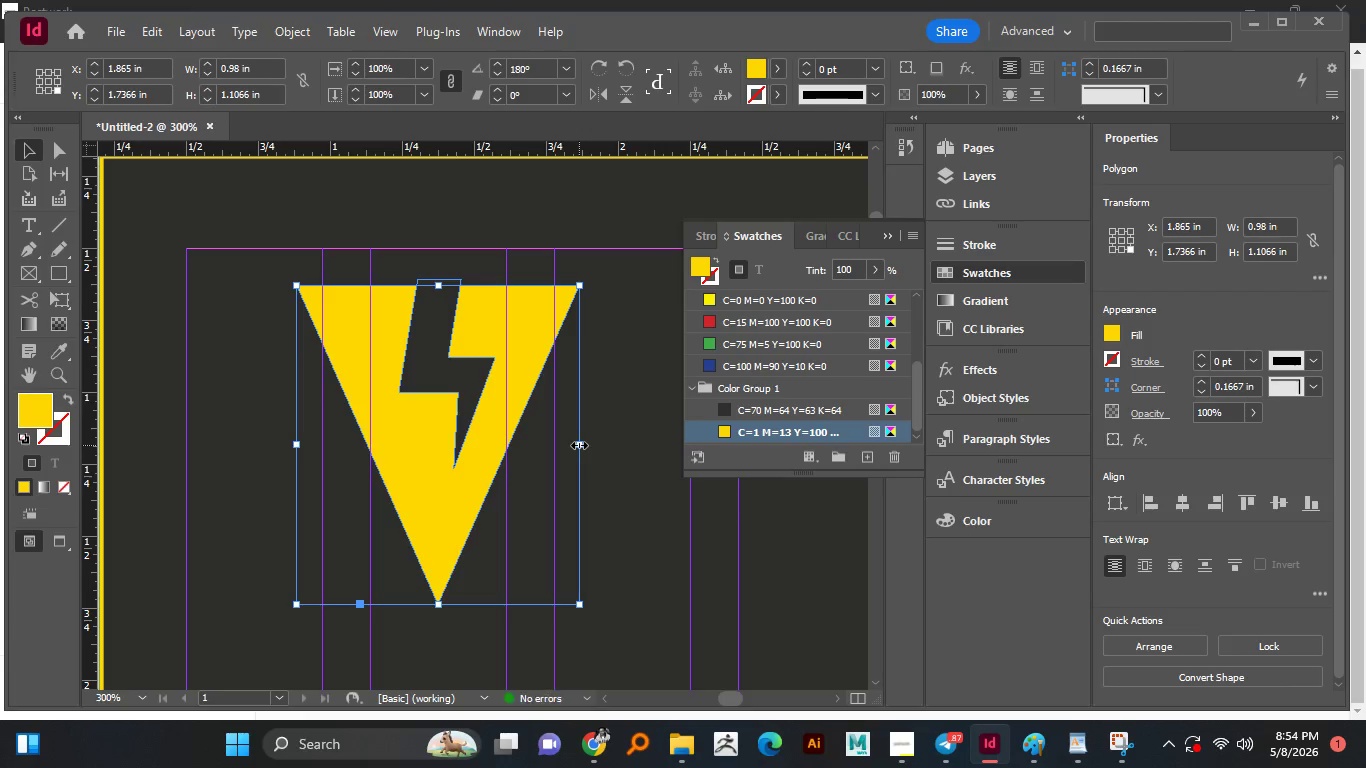 
hold_key(key=AltLeft, duration=1.36)
 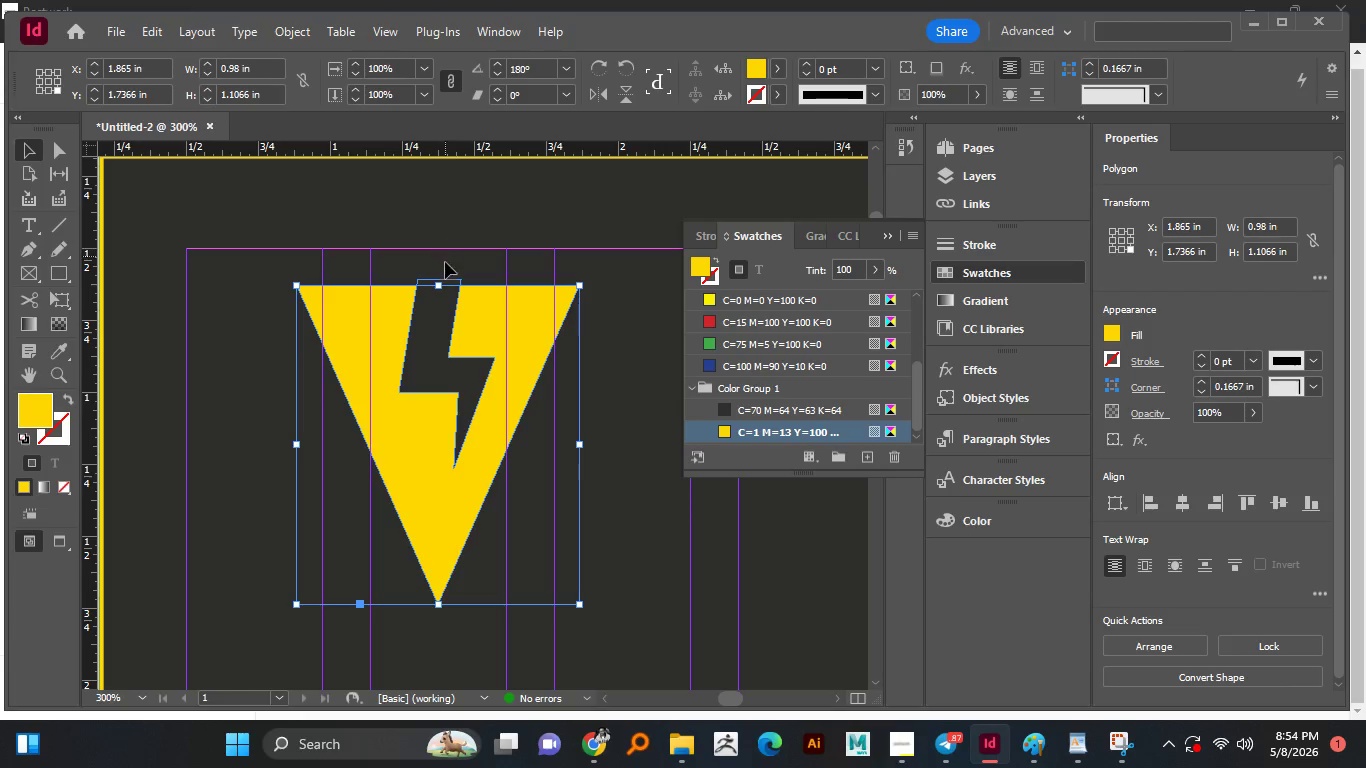 
hold_key(key=ShiftLeft, duration=0.55)
left_click([428, 330])
 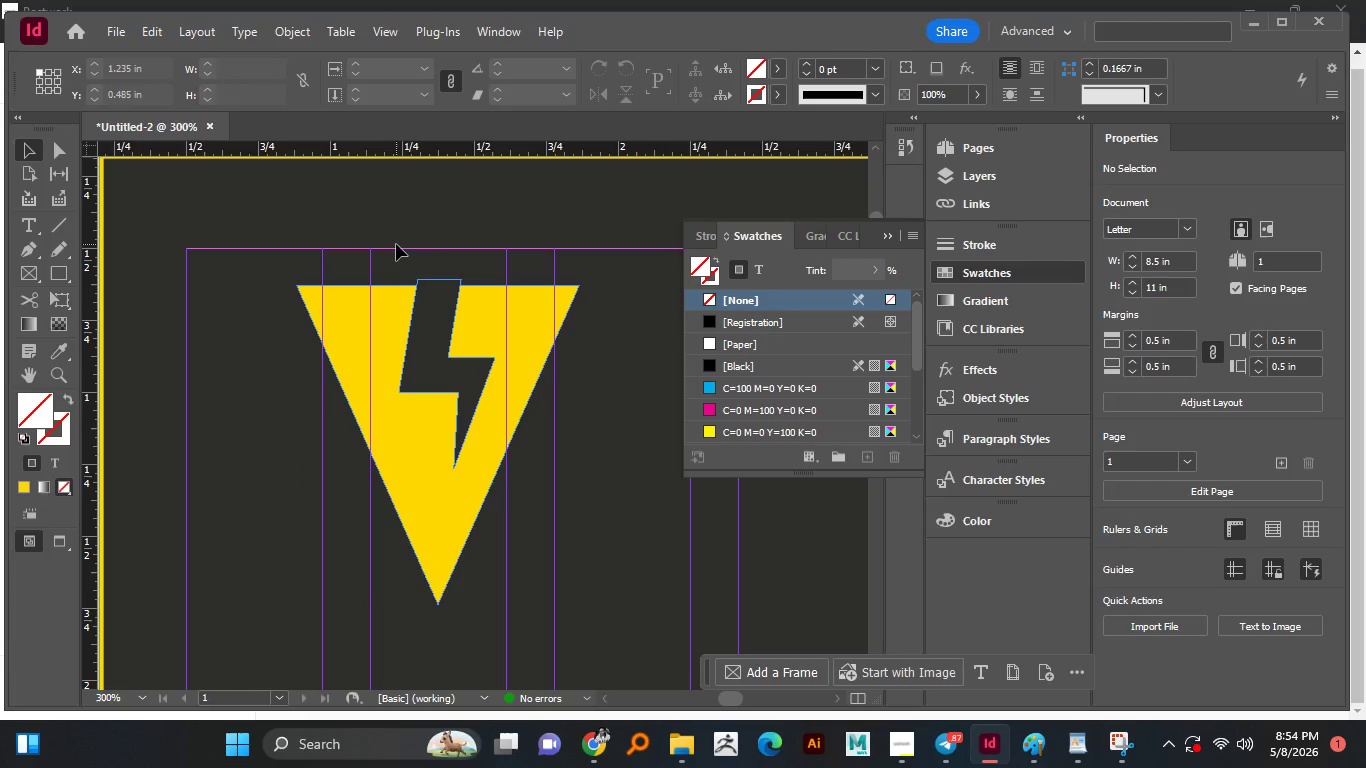 
left_click([392, 304])
 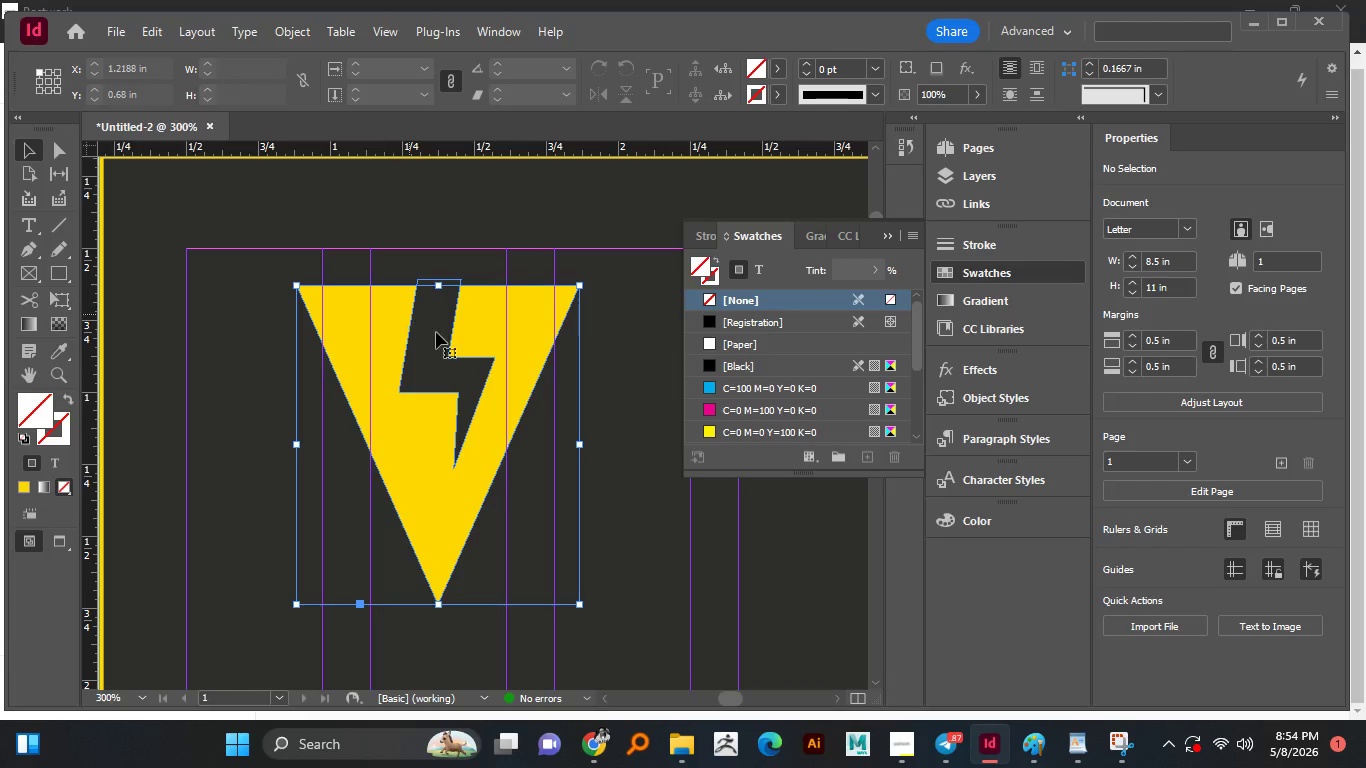 
hold_key(key=ShiftLeft, duration=1.0)
left_click([436, 332])
 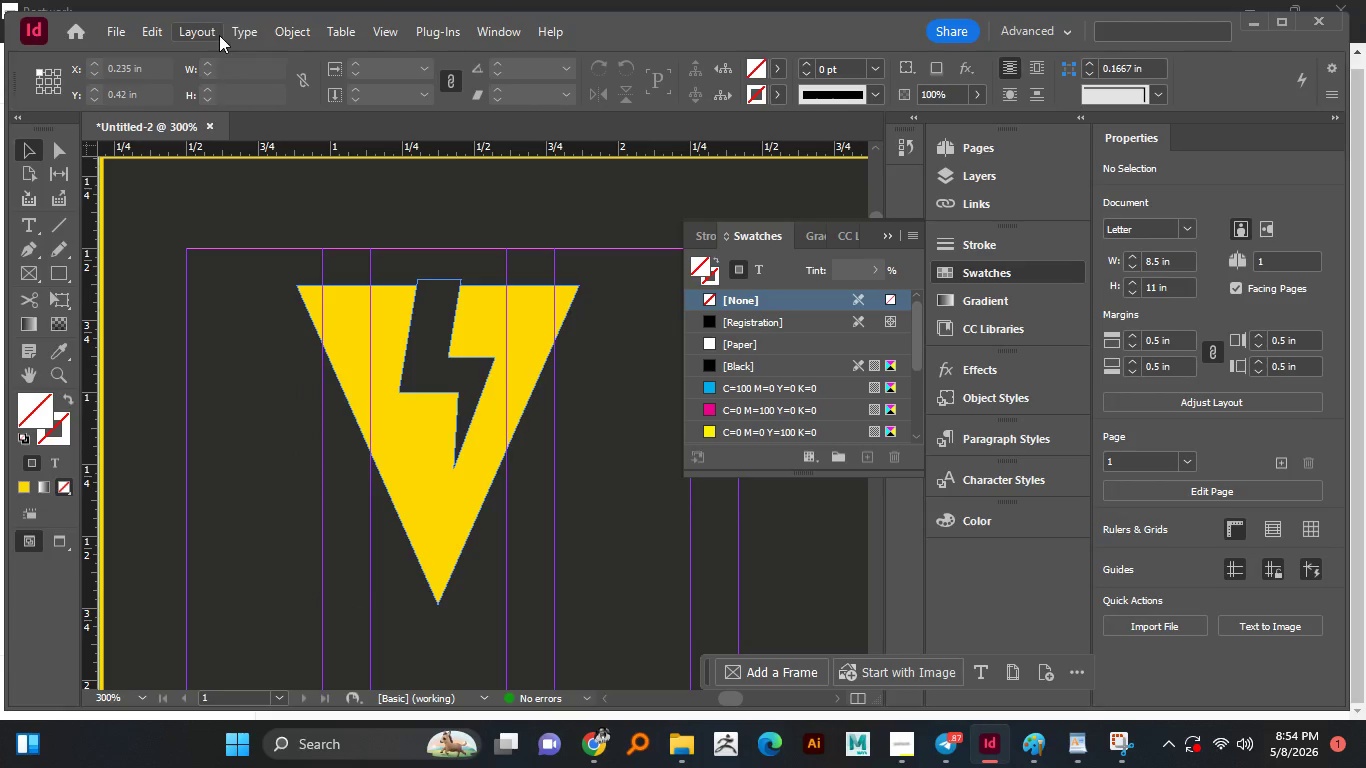 
left_click([305, 37])
 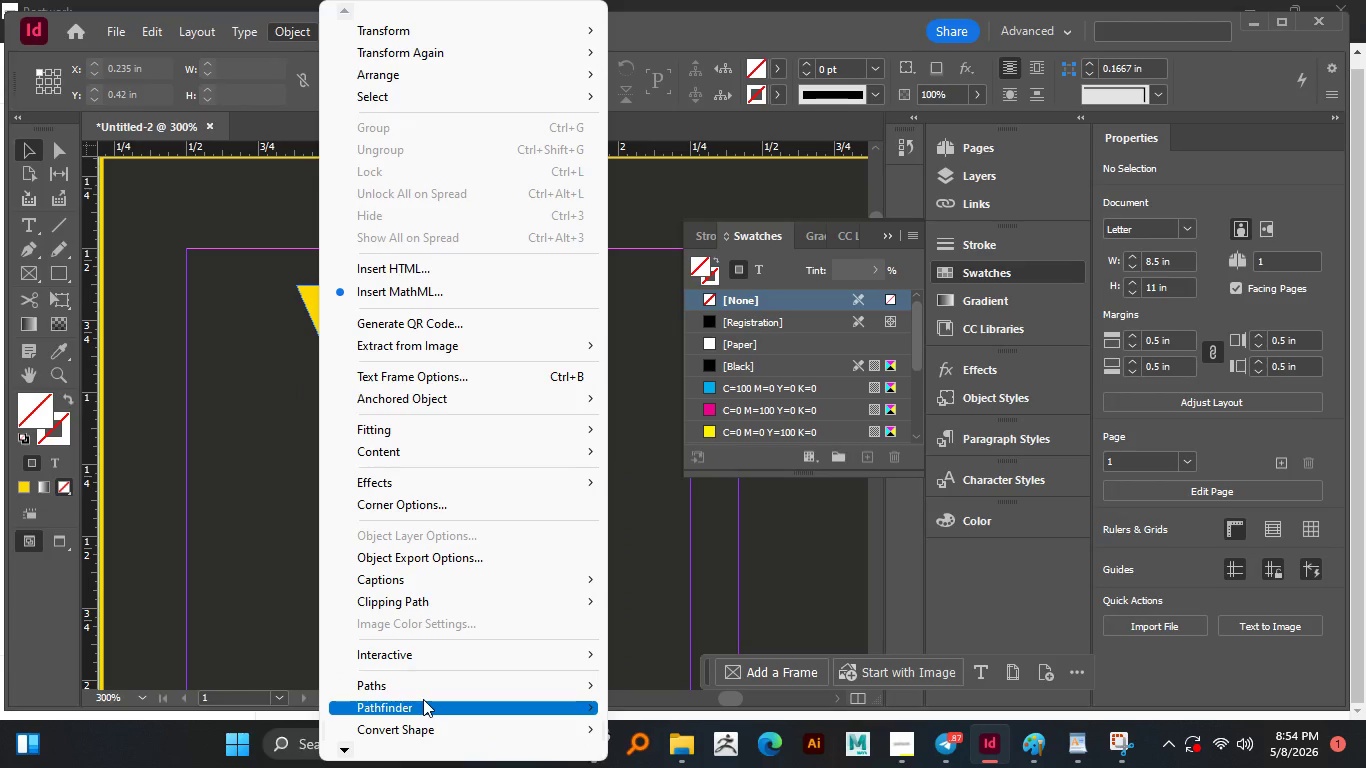 
mouse_move([450, 679])
 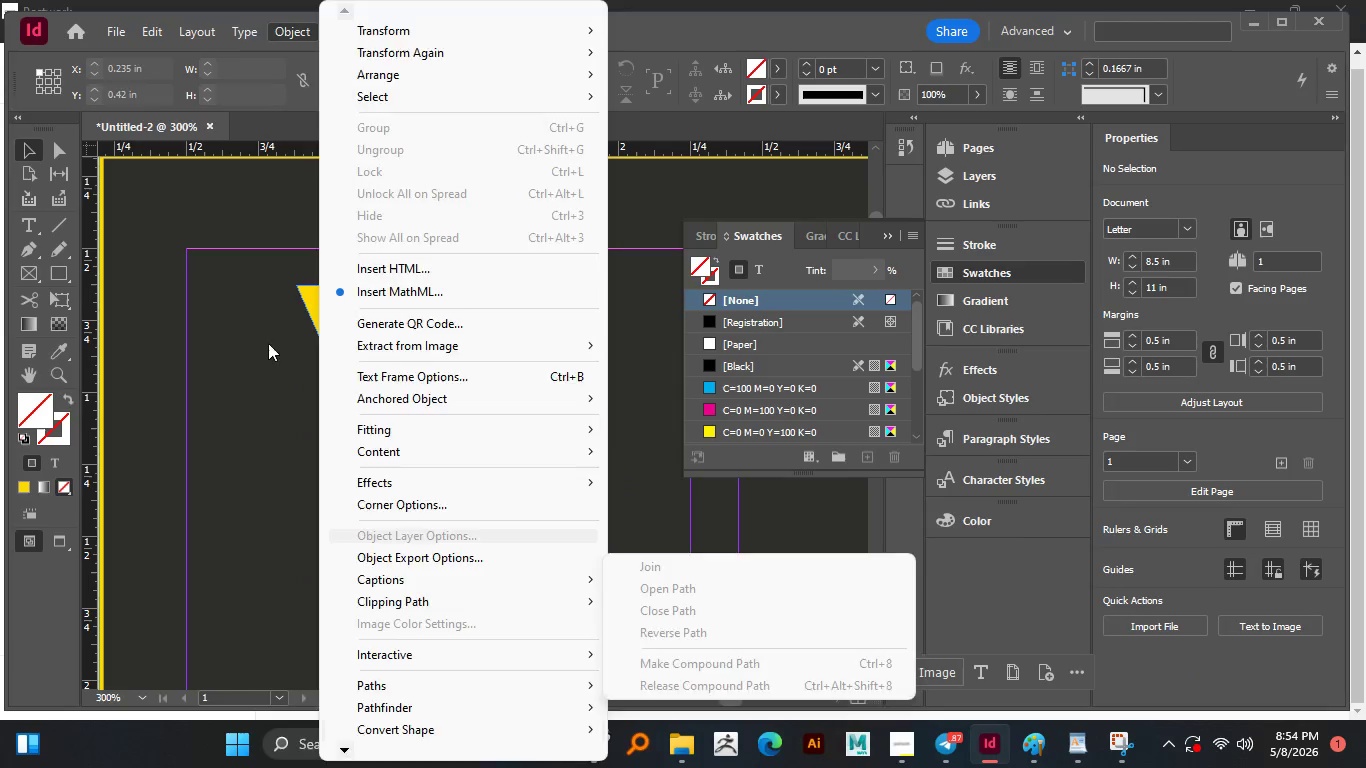 
left_click([269, 342])
 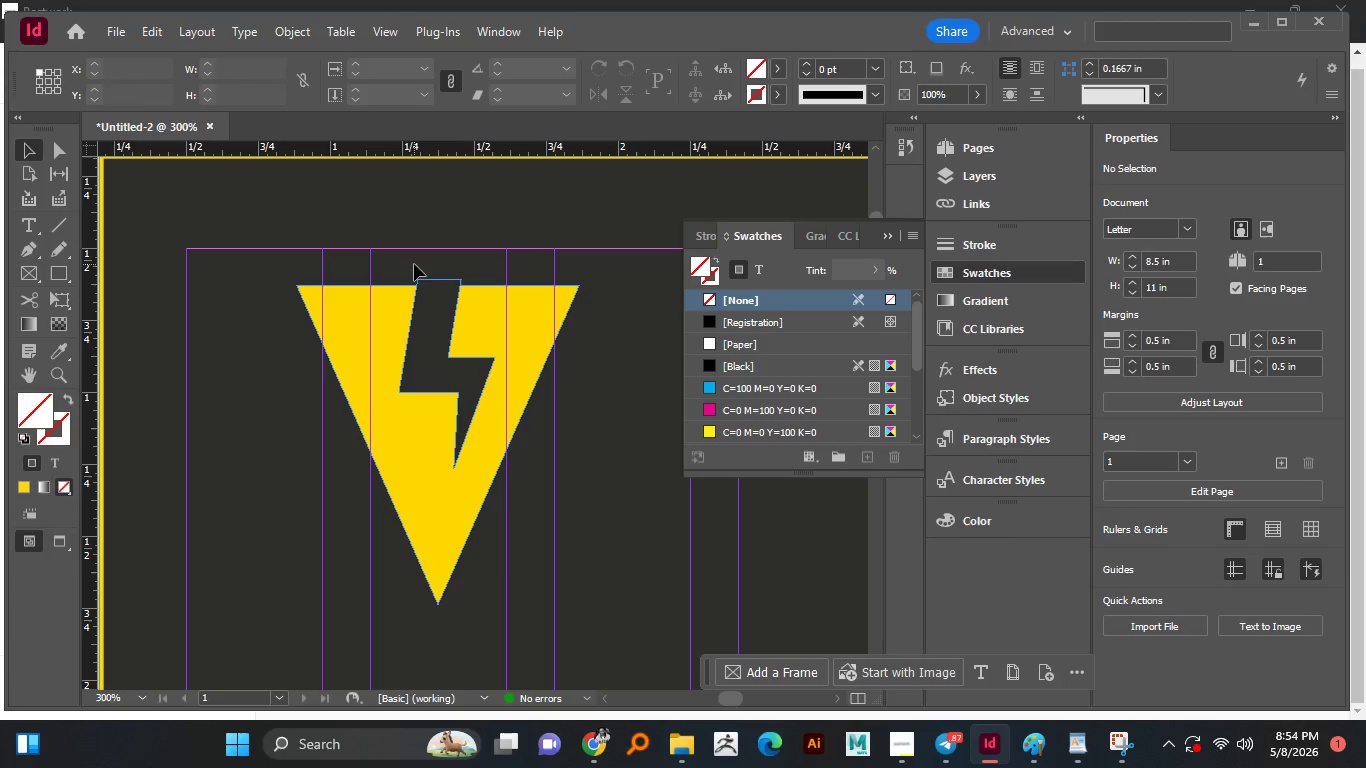 
double_click([396, 299])
 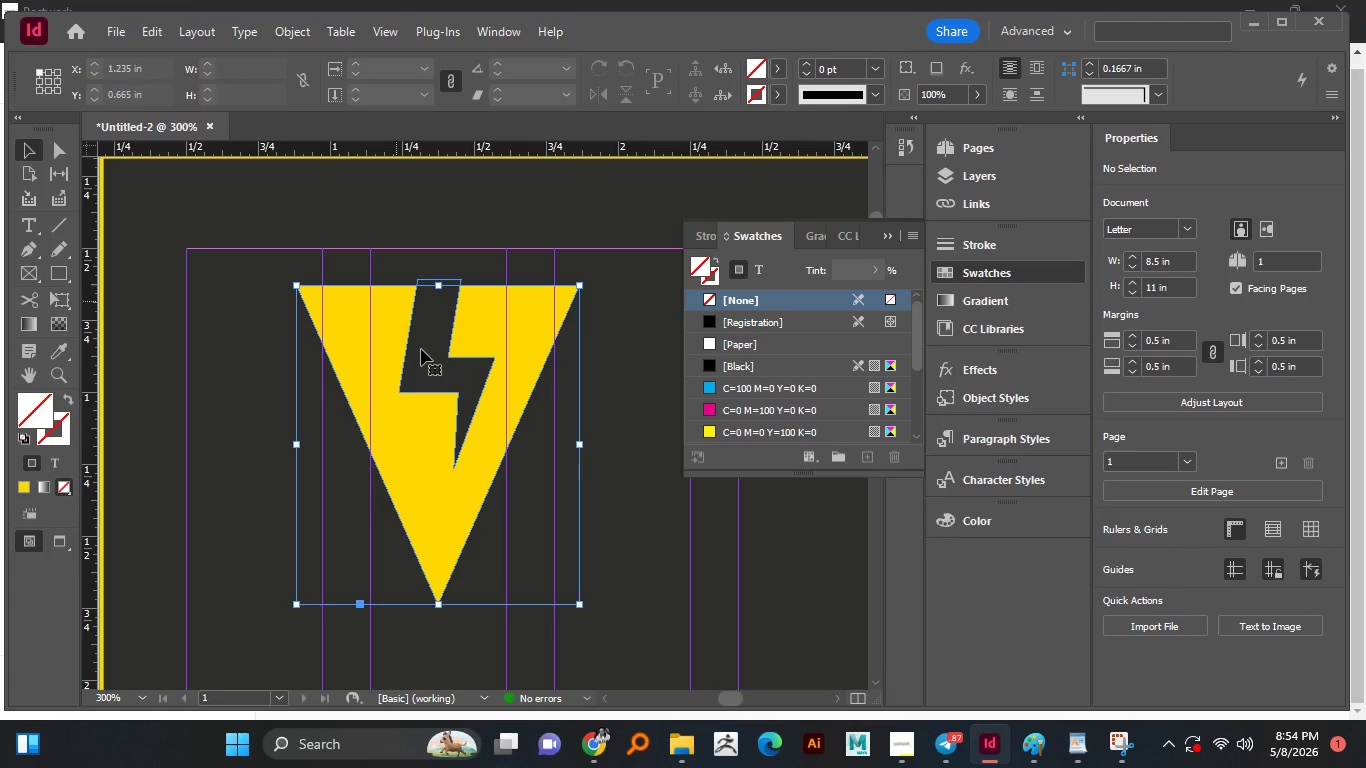 
hold_key(key=ShiftLeft, duration=0.83)
left_click([426, 353])
 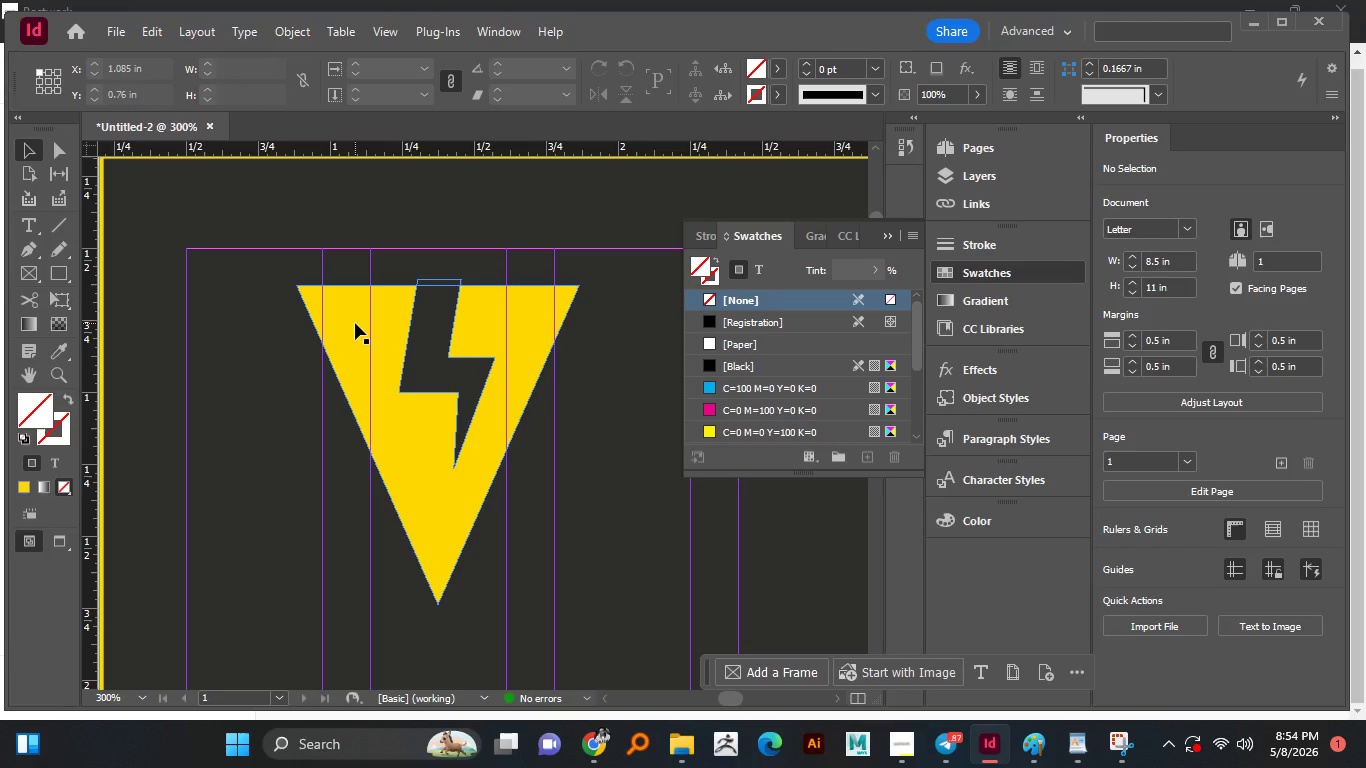 
key(CapsLock)
 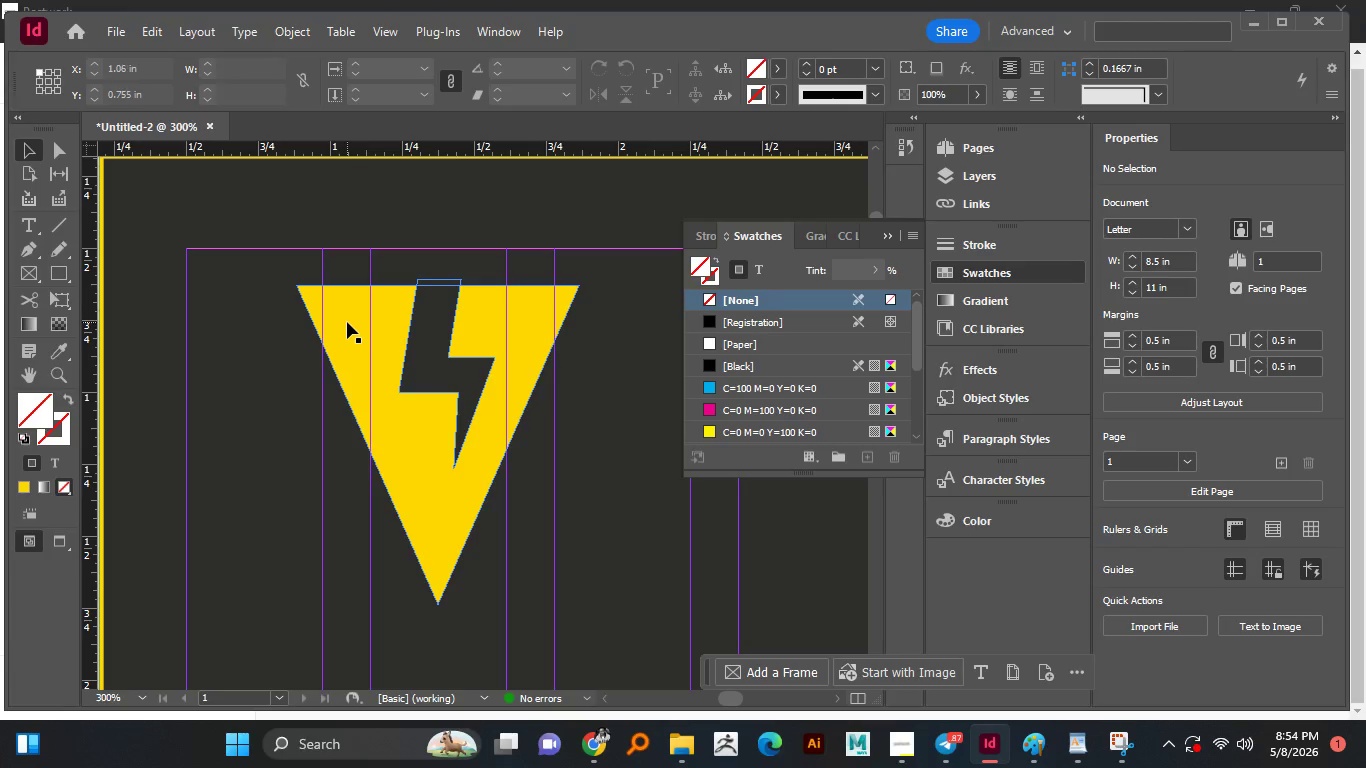 
left_click([347, 322])
 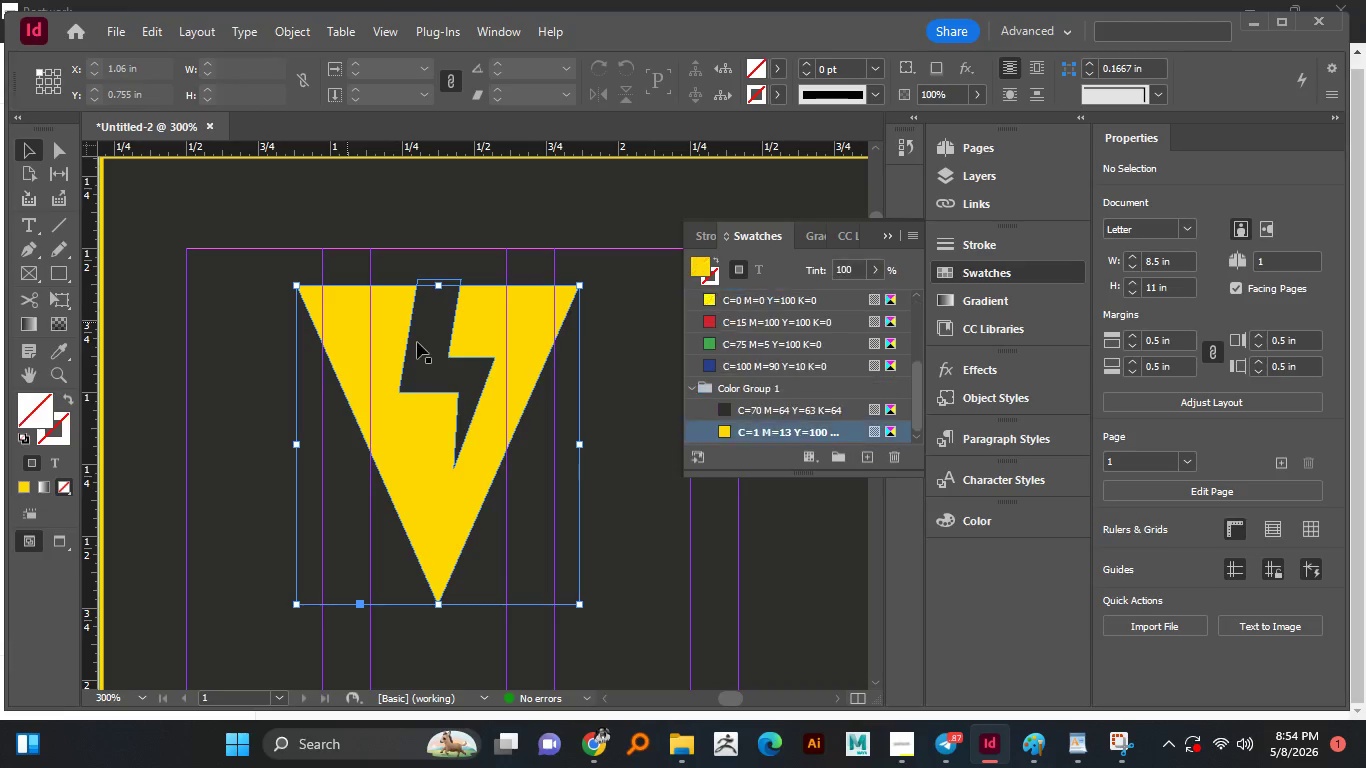 
hold_key(key=ShiftLeft, duration=0.89)
left_click([426, 348])
 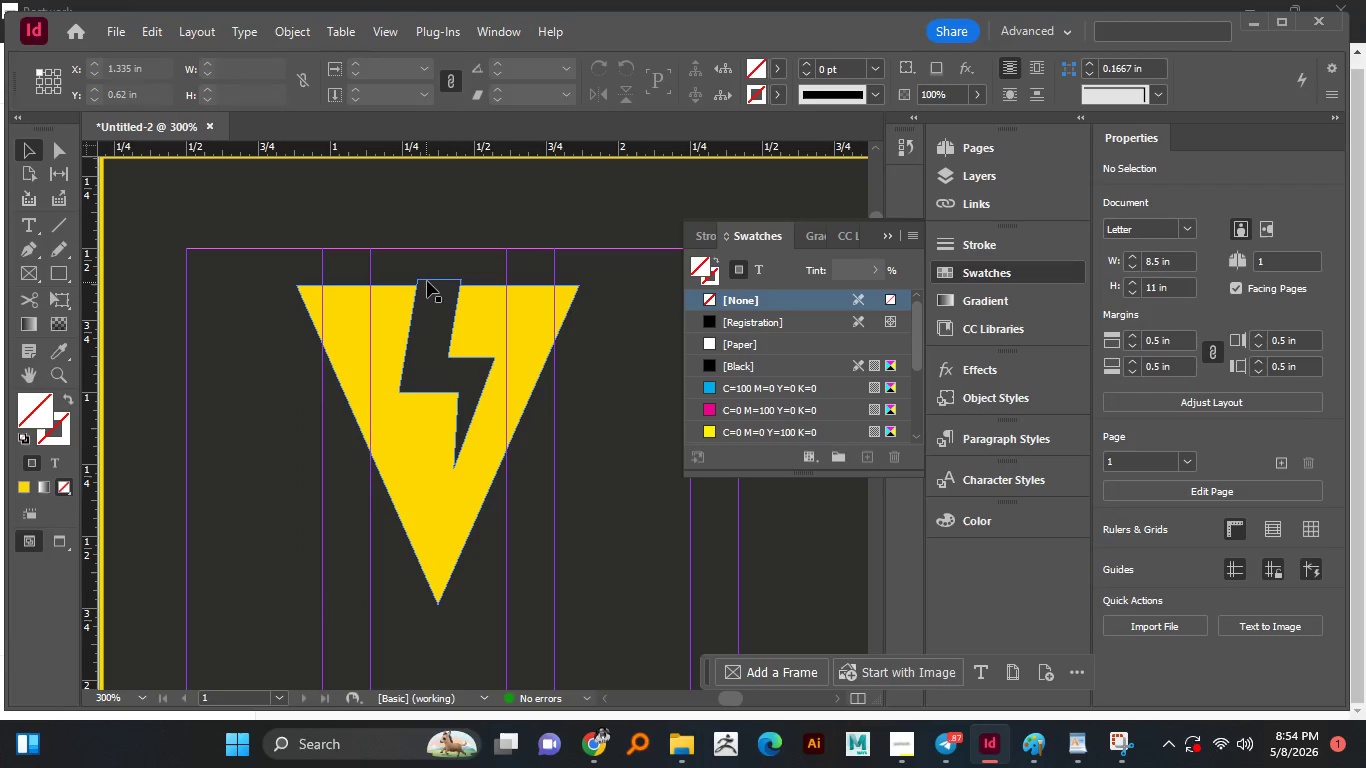 
left_click([428, 280])
 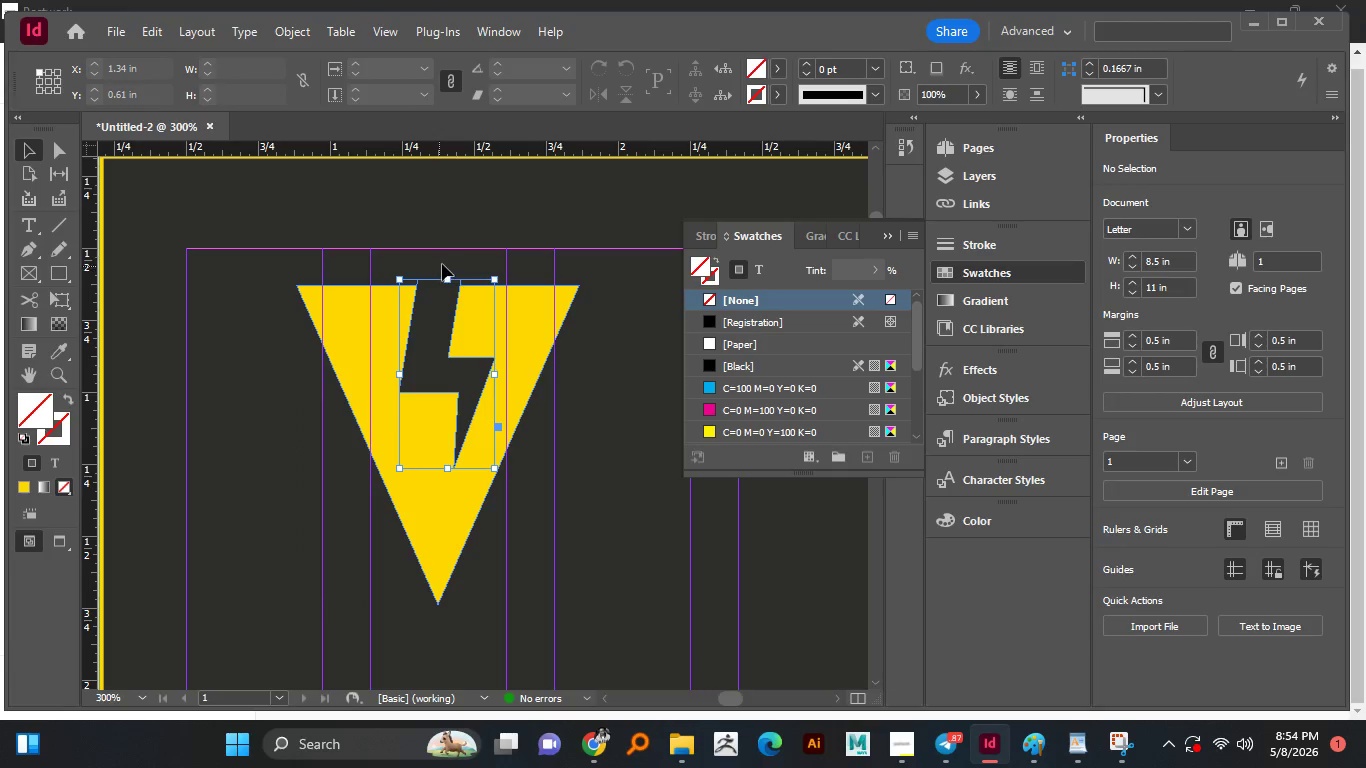 
left_click_drag(start_coordinate=[442, 264], to_coordinate=[438, 325])
 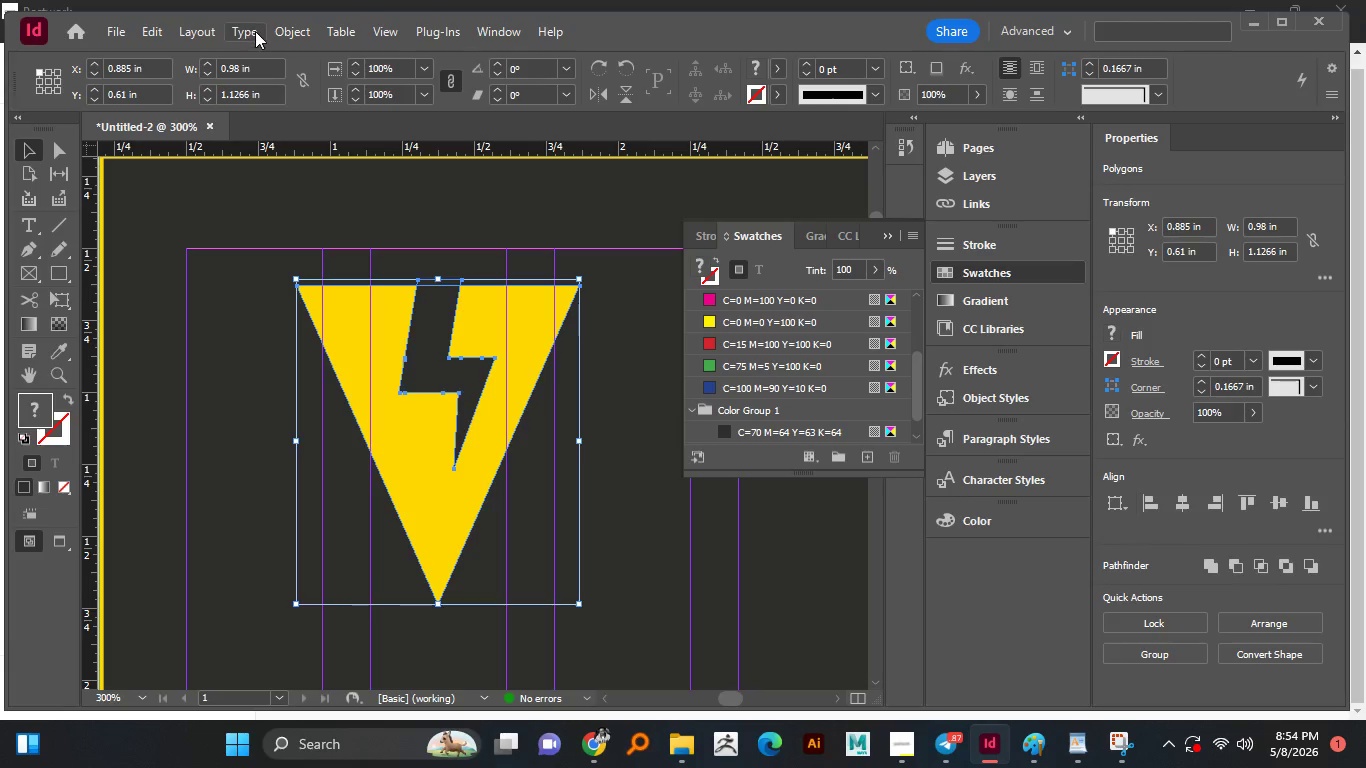 
left_click([290, 29])
 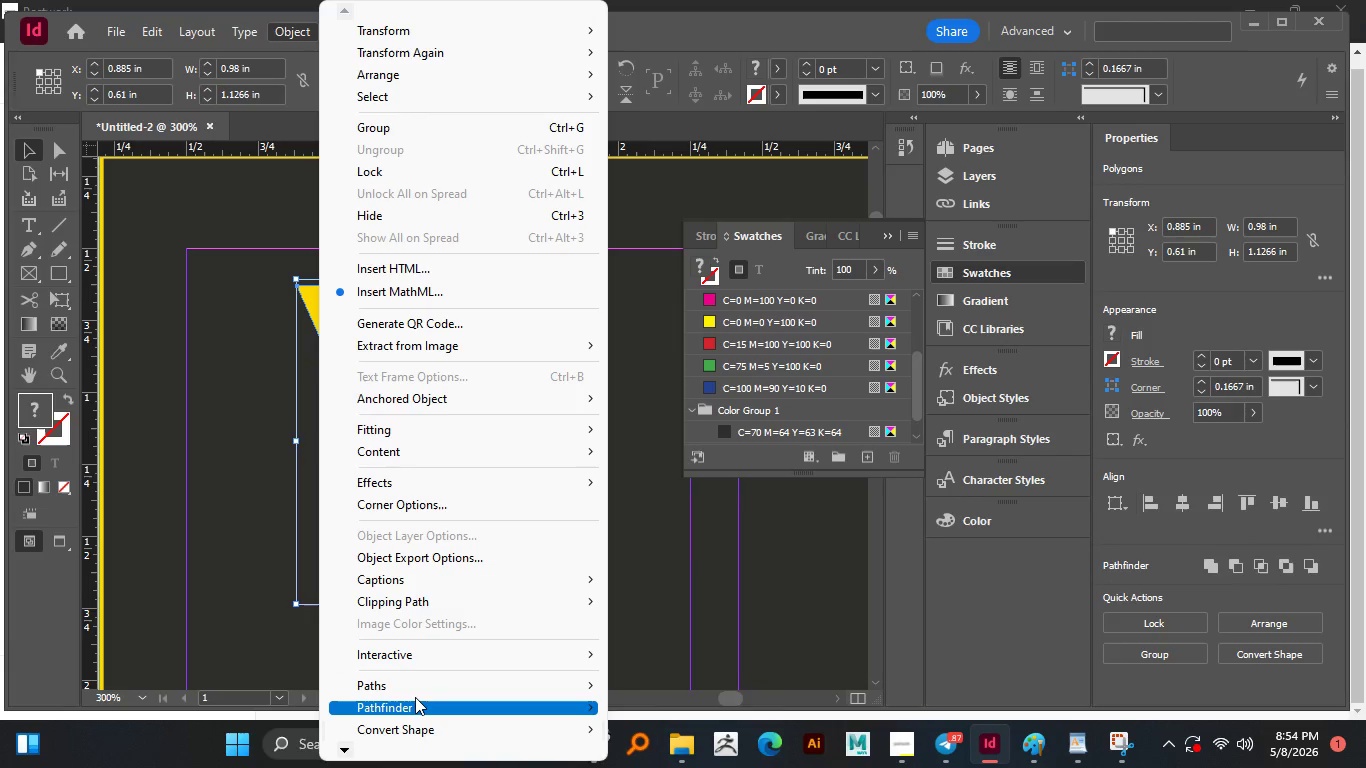 
left_click([415, 697])
 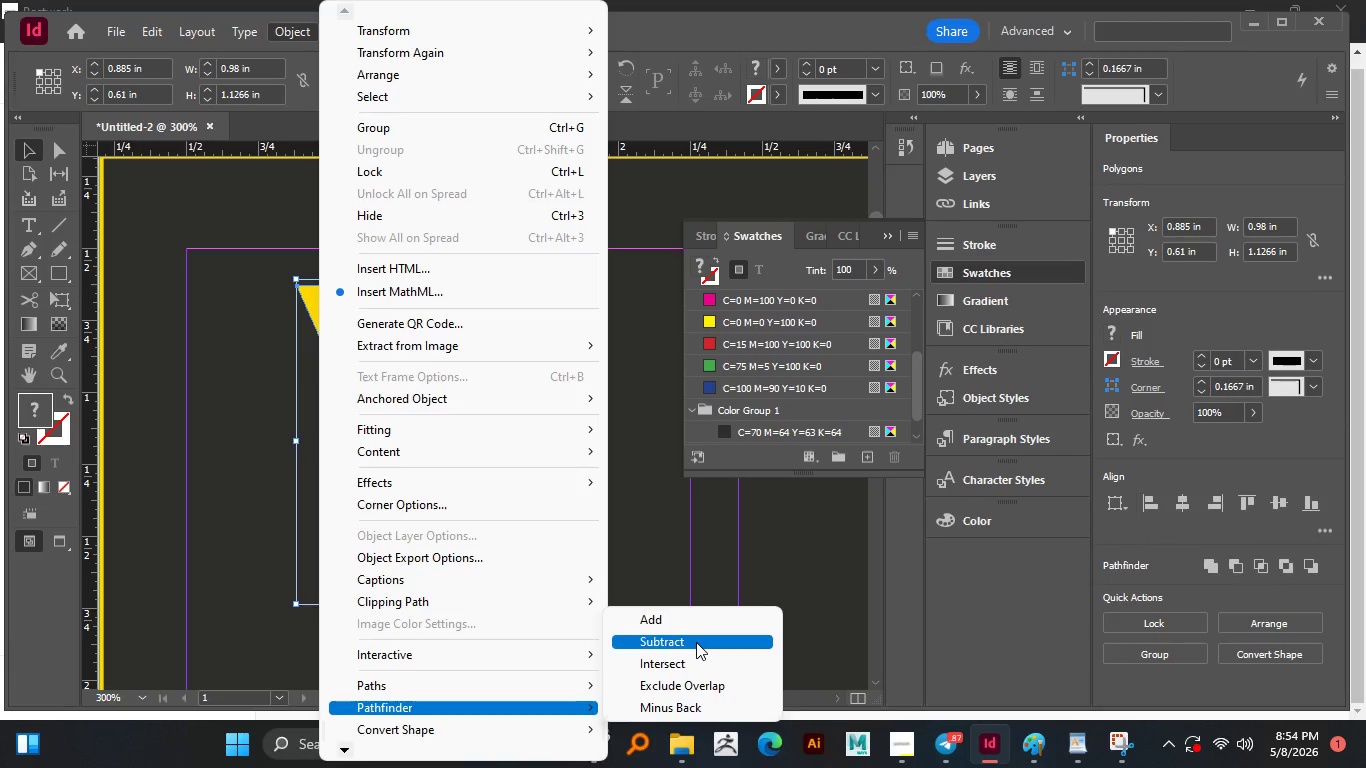 
left_click([696, 642])
 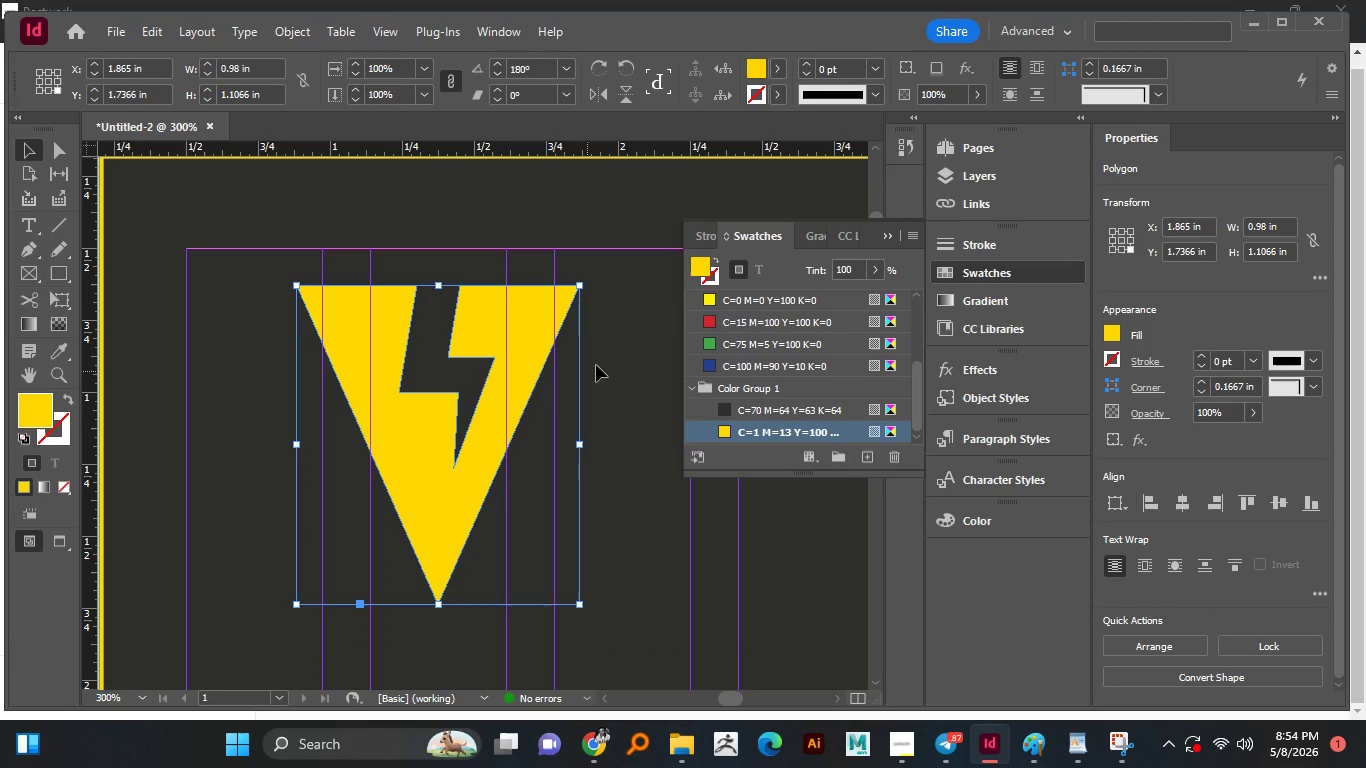 
left_click([608, 361])
 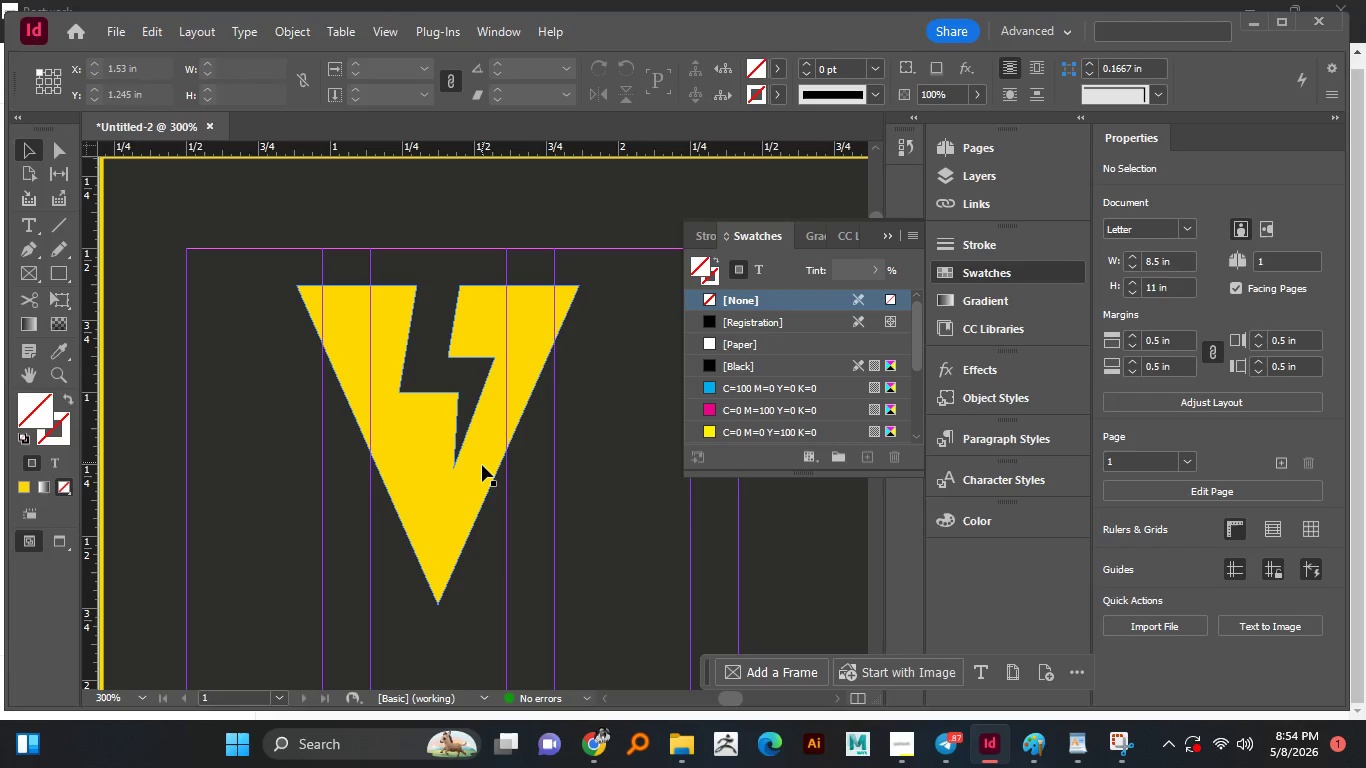 
hold_key(key=AltLeft, duration=1.51)
scroll: coordinate [480, 465], scroll_direction: down, amount: 5.0
 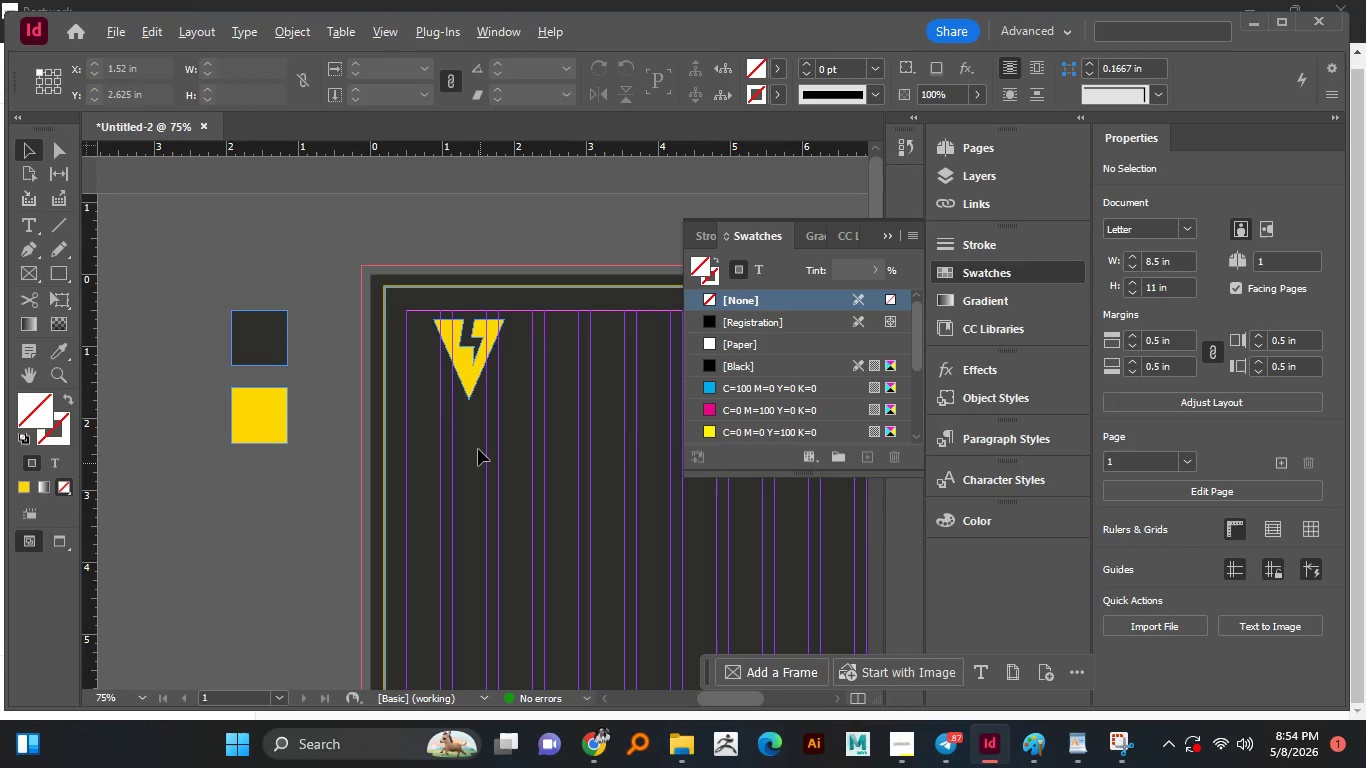 
hold_key(key=AltLeft, duration=1.08)
 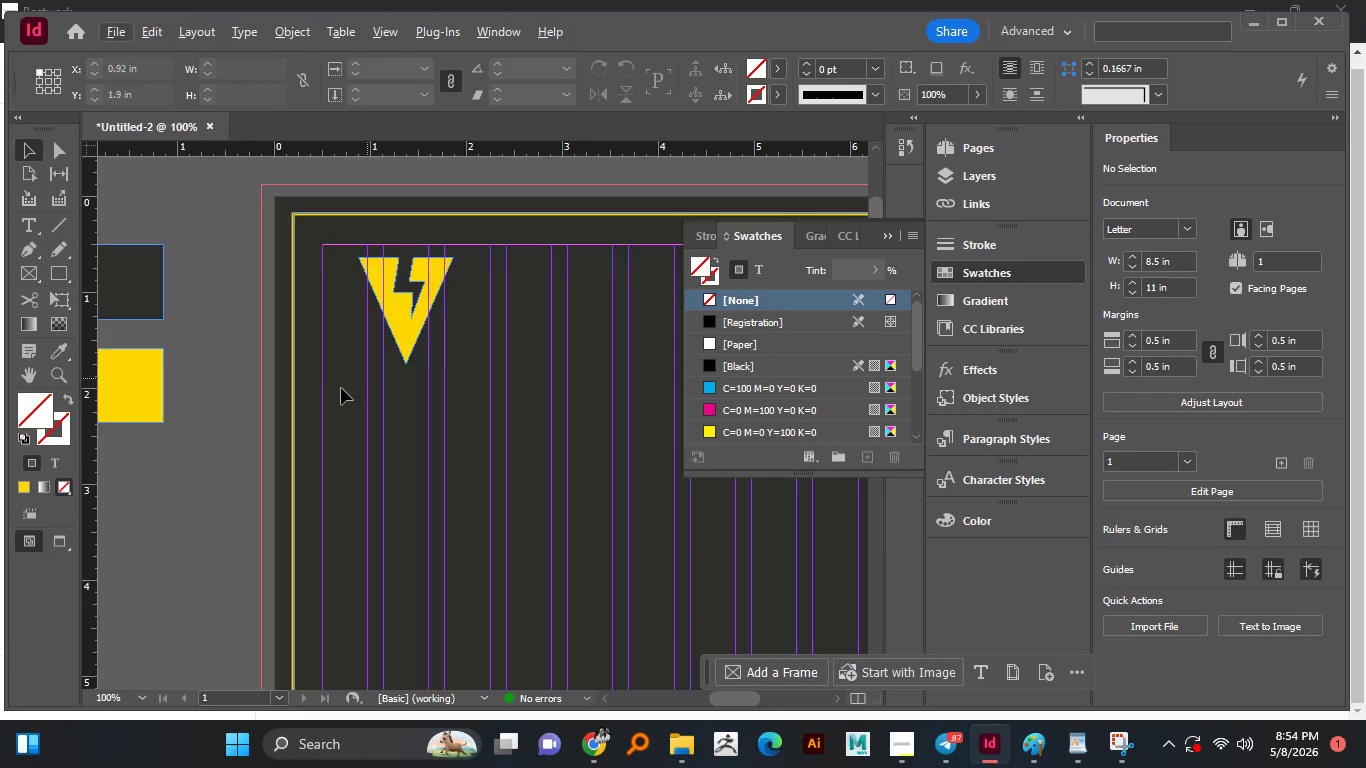 
scroll: coordinate [478, 449], scroll_direction: down, amount: 2.0
 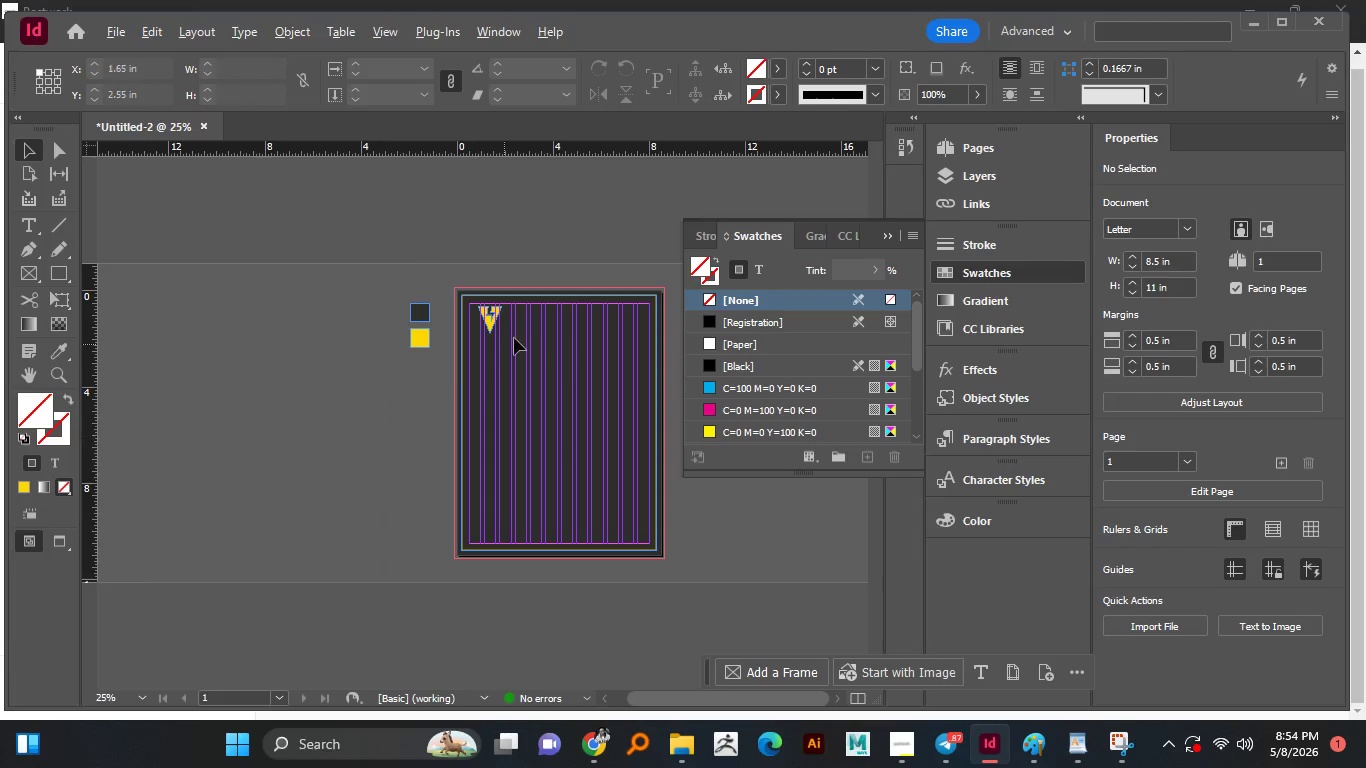 
scroll: coordinate [499, 321], scroll_direction: up, amount: 3.0
 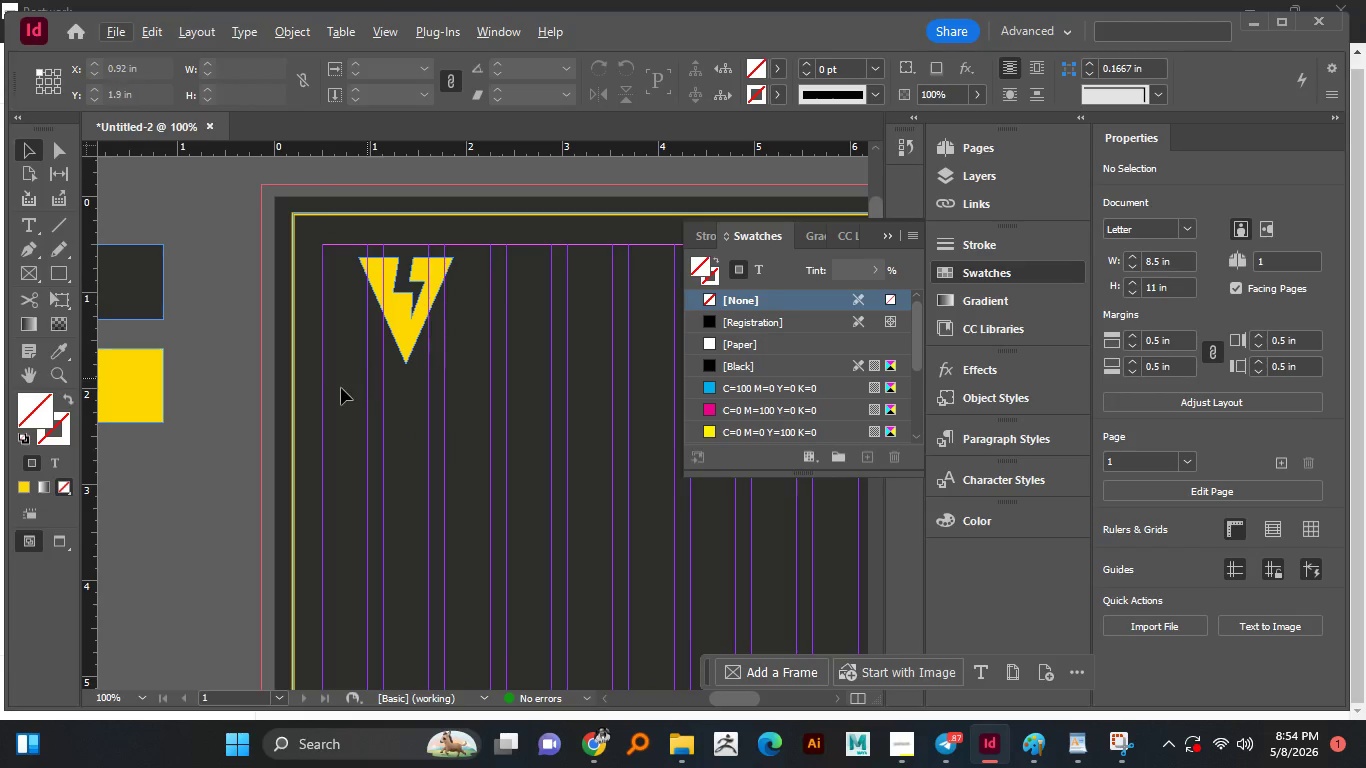 
hold_key(key=AltLeft, duration=0.45)
scroll: coordinate [329, 393], scroll_direction: down, amount: 2.0
 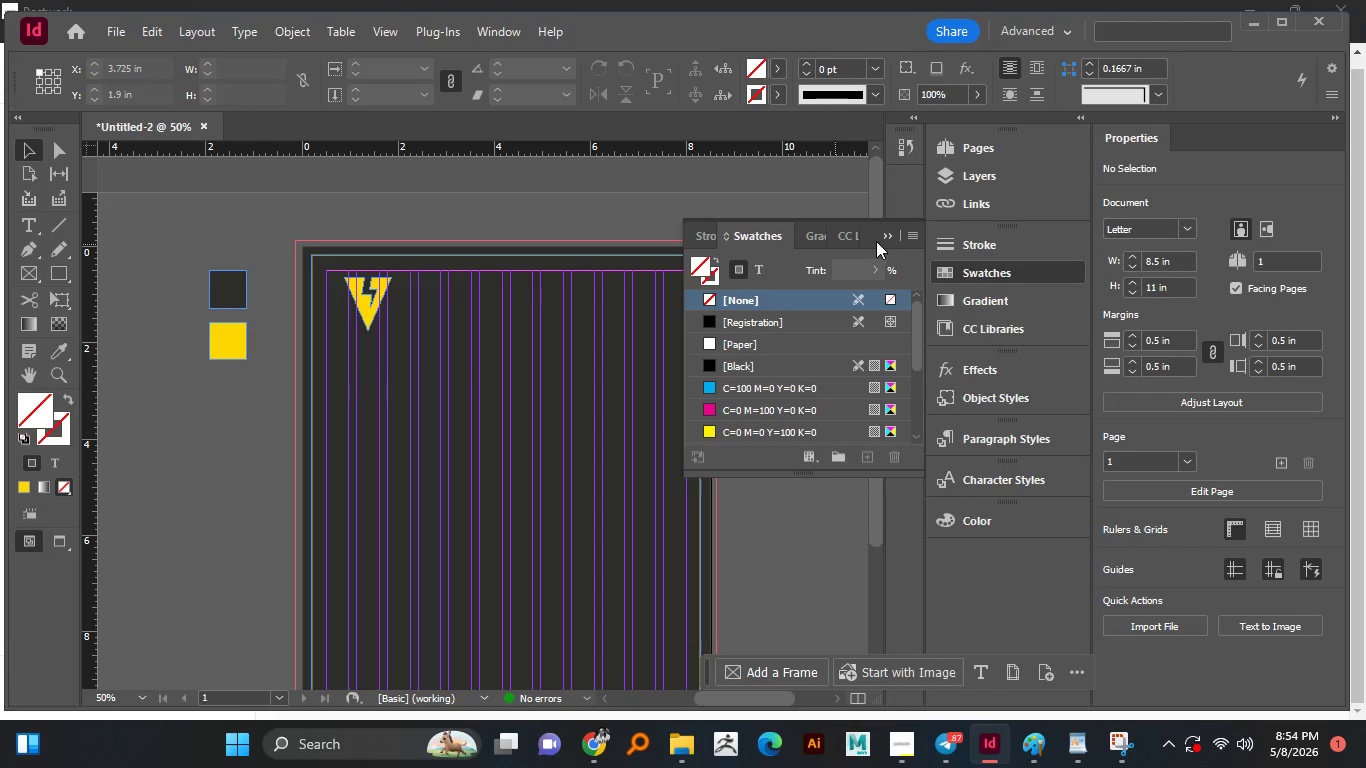 
left_click([885, 239])
 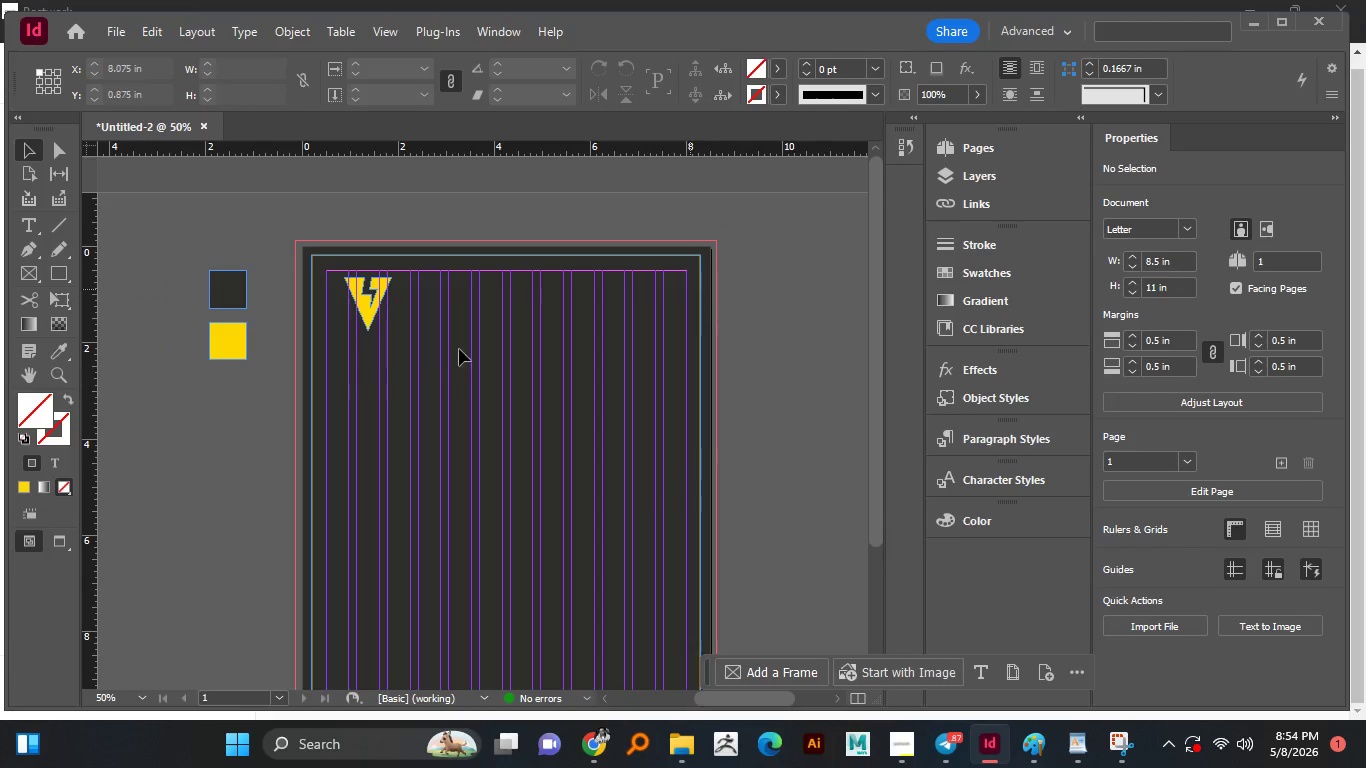 
hold_key(key=AltLeft, duration=1.34)
scroll: coordinate [443, 351], scroll_direction: down, amount: 1.0
 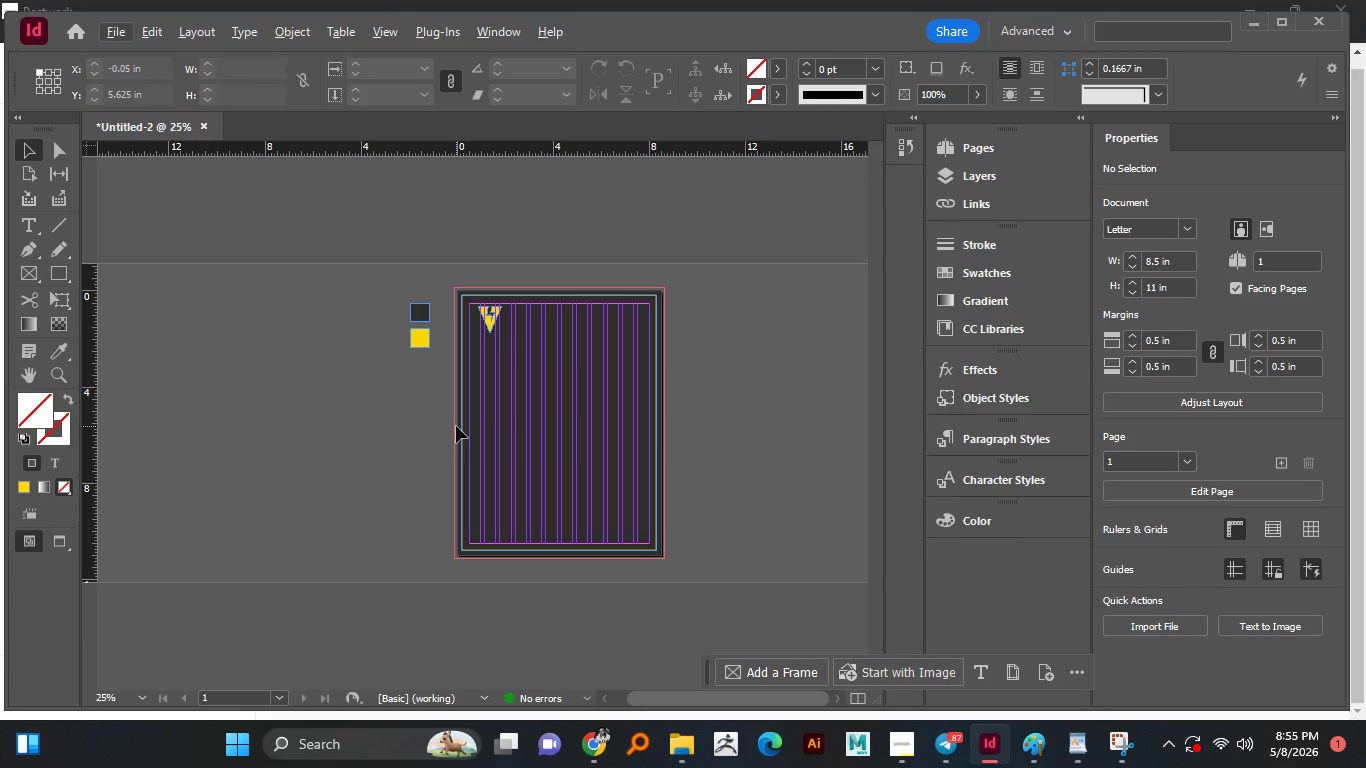 
wait(13.19)
 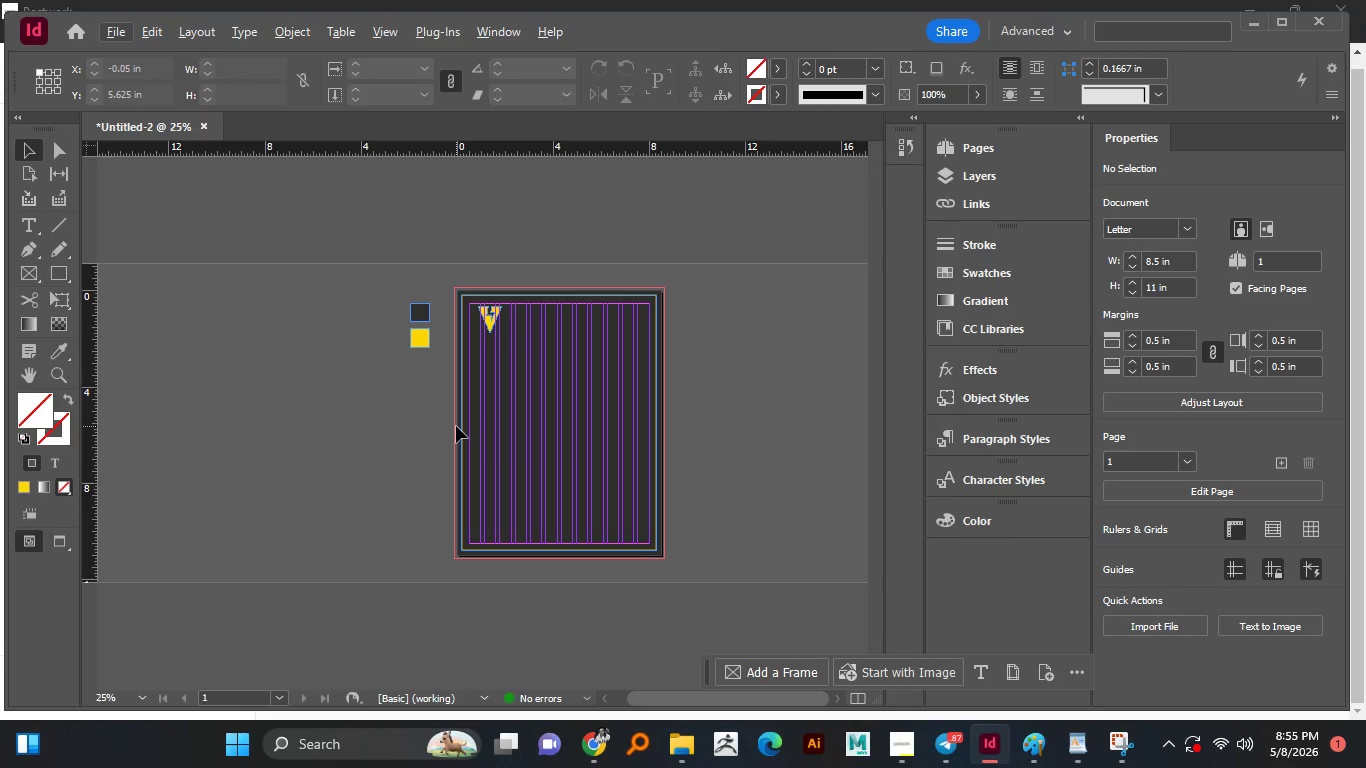 
scroll: coordinate [498, 350], scroll_direction: up, amount: 2.0
 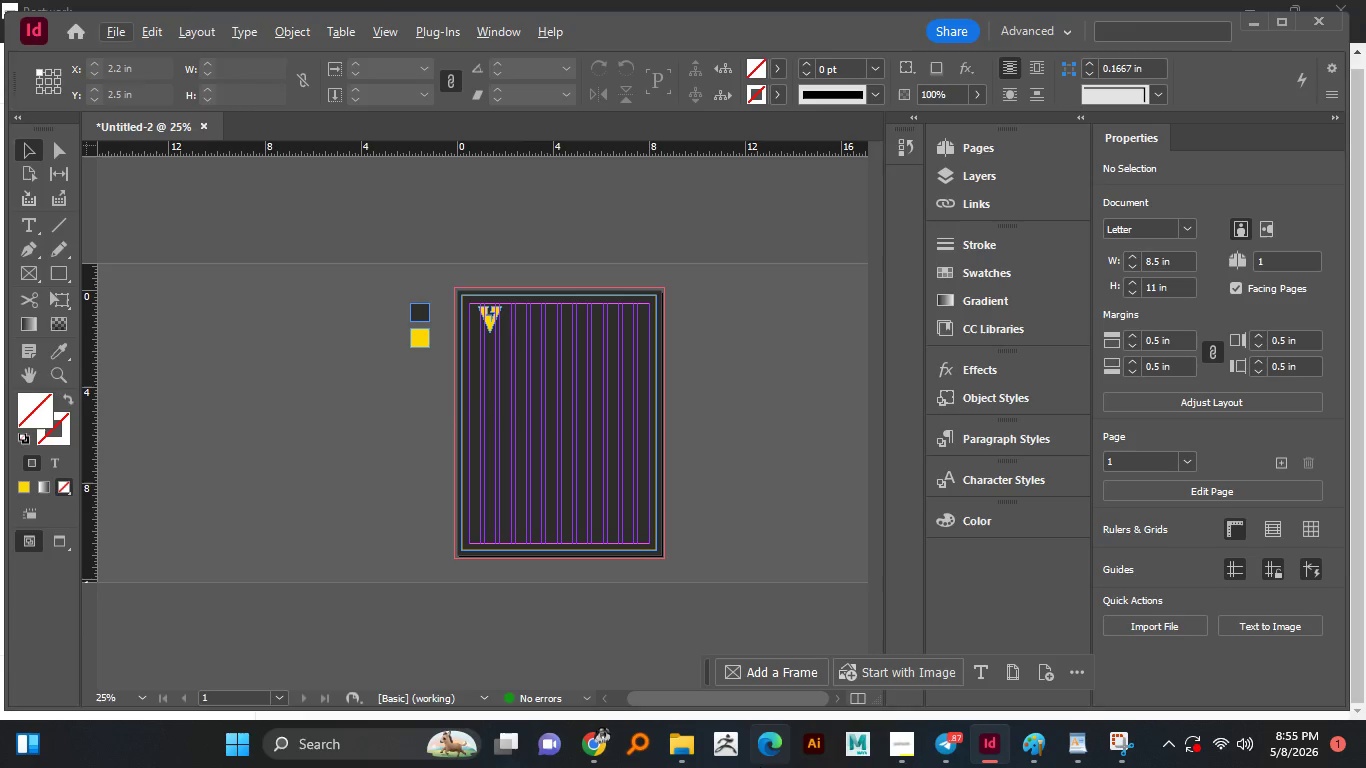 
mouse_move([653, 752])
 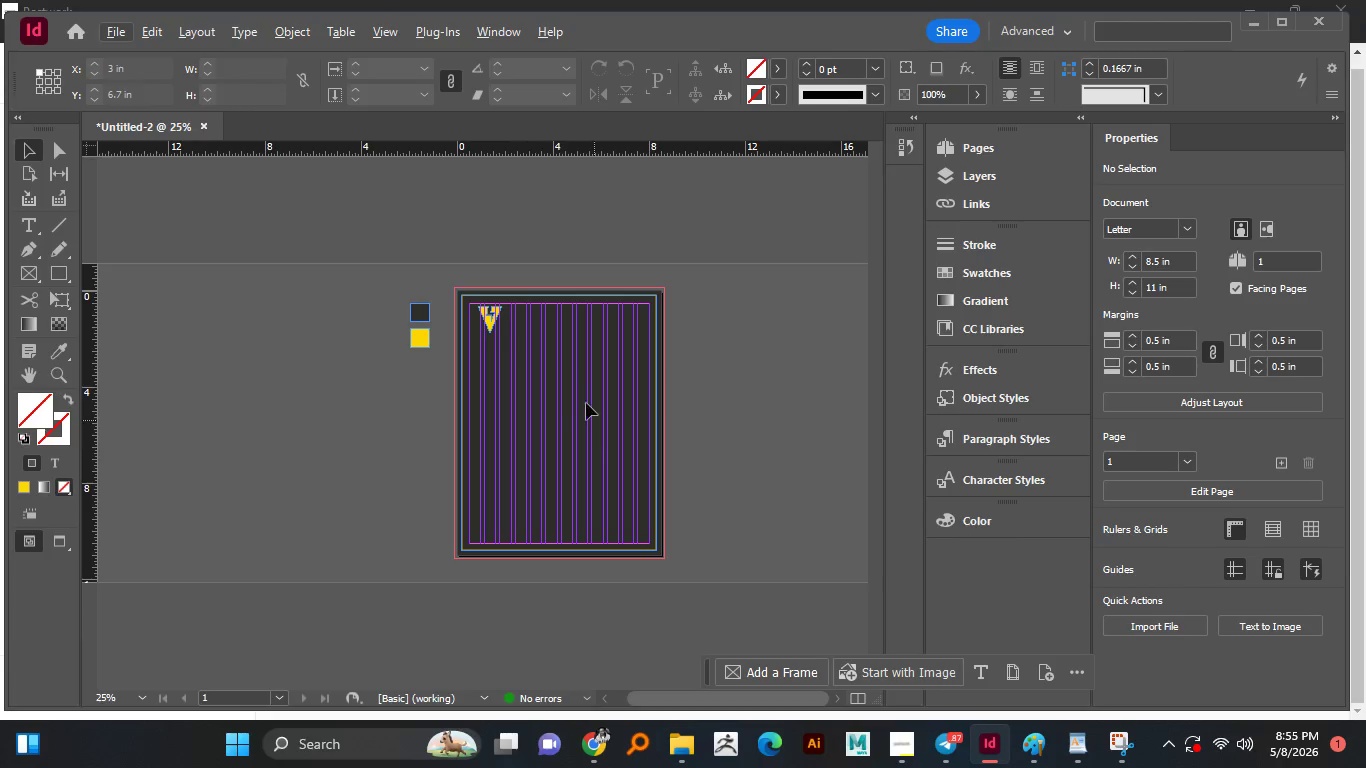 
hold_key(key=AltLeft, duration=1.02)
 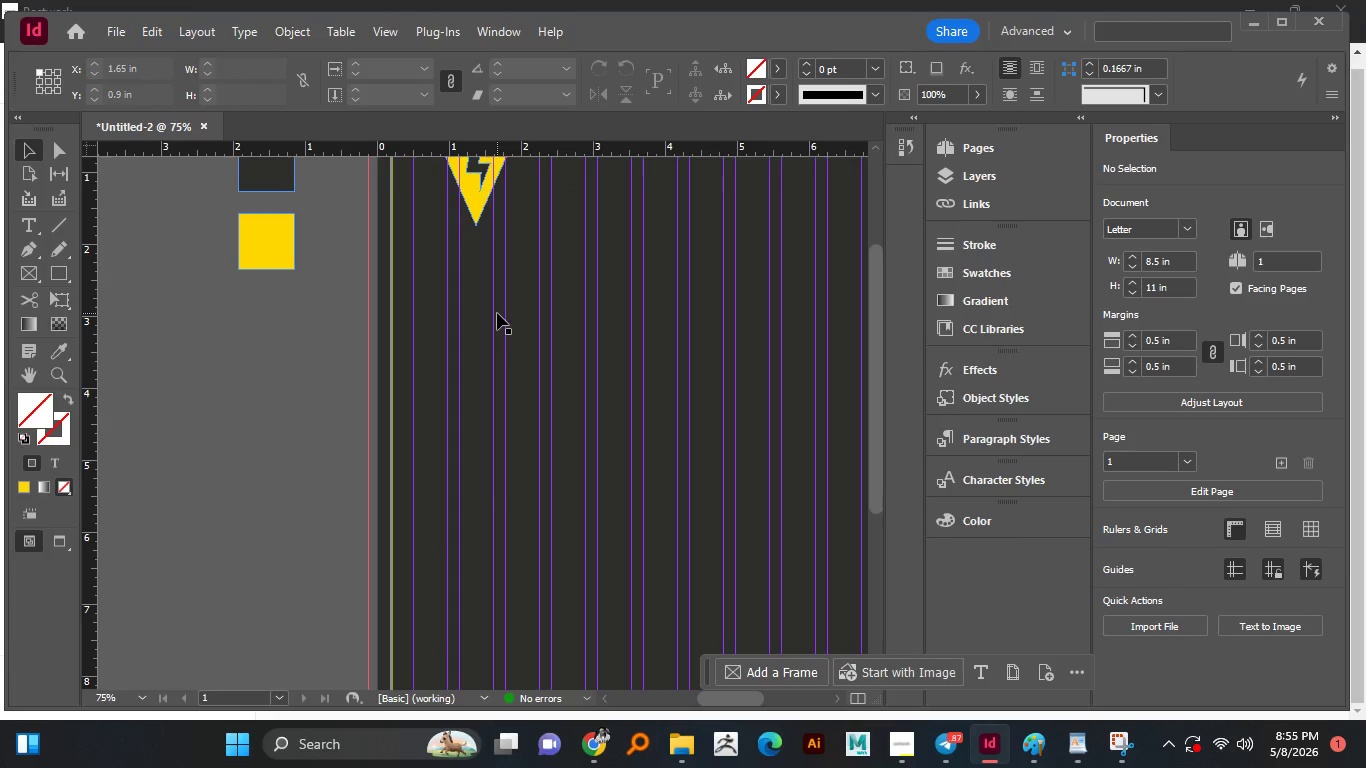 
hold_key(key=AltLeft, duration=1.52)
 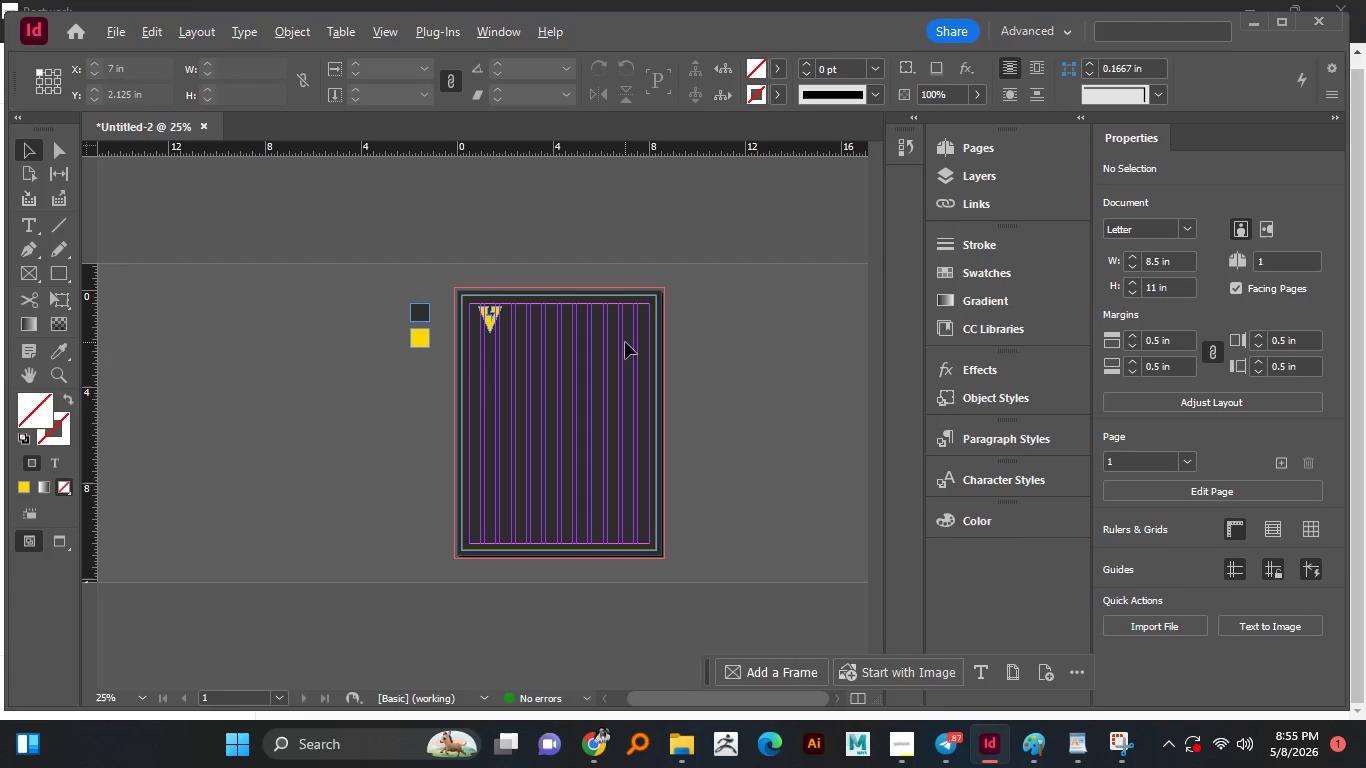 
scroll: coordinate [497, 313], scroll_direction: up, amount: 2.0
 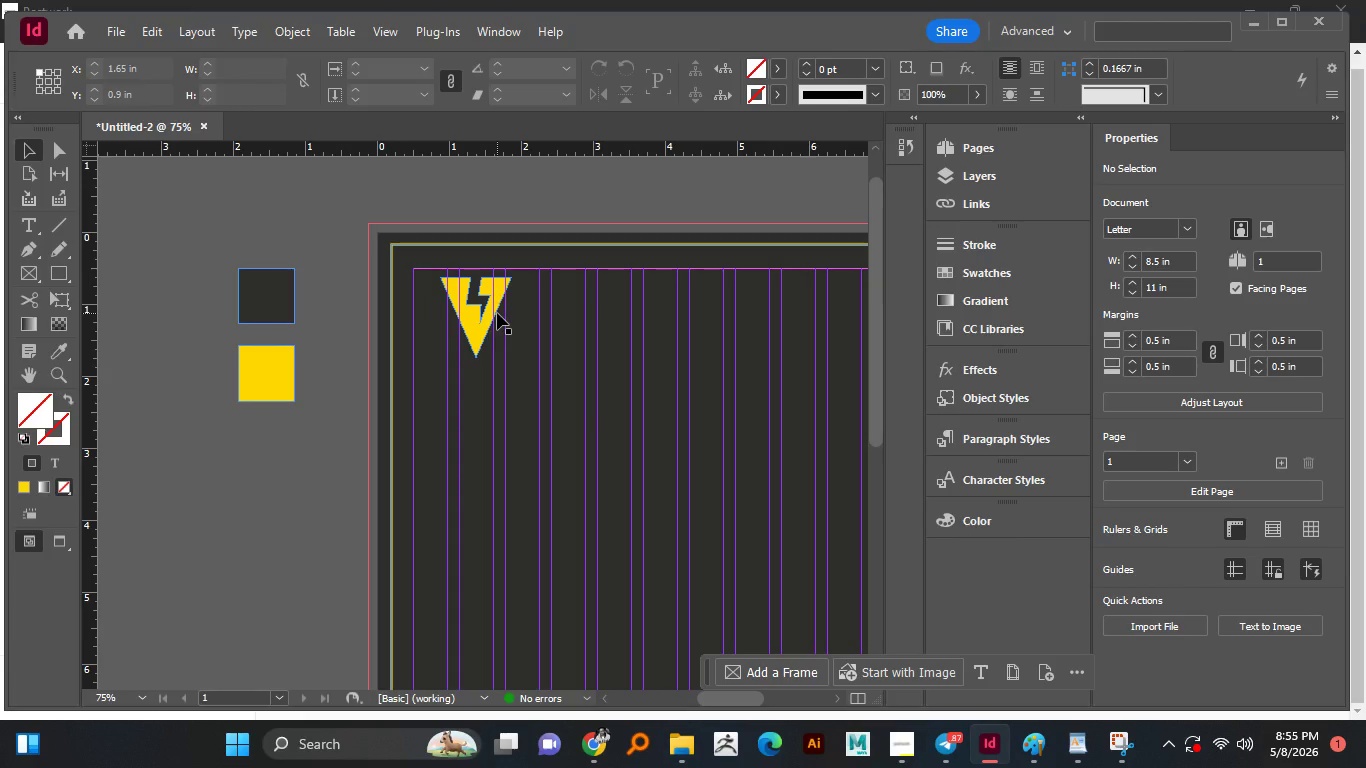 
scroll: coordinate [497, 313], scroll_direction: down, amount: 4.0
 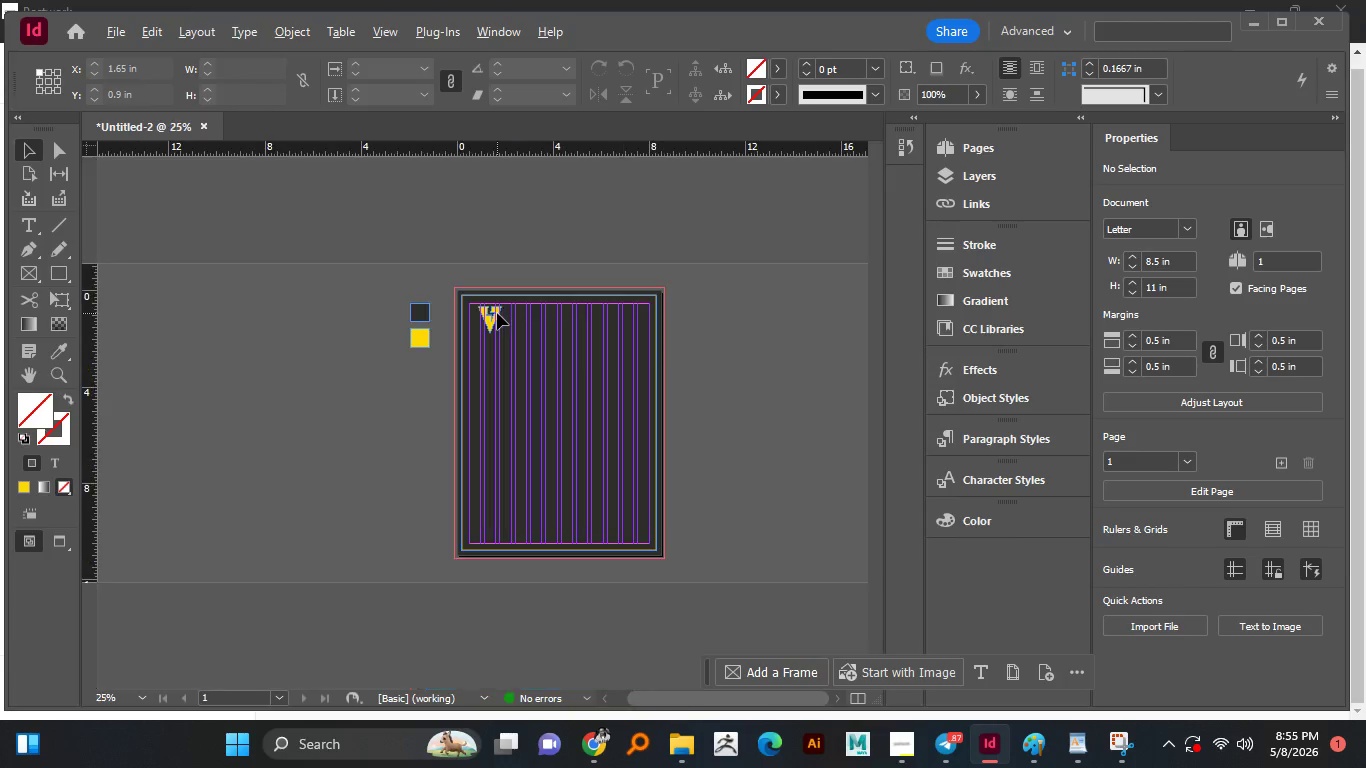 
hold_key(key=AltLeft, duration=1.51)
 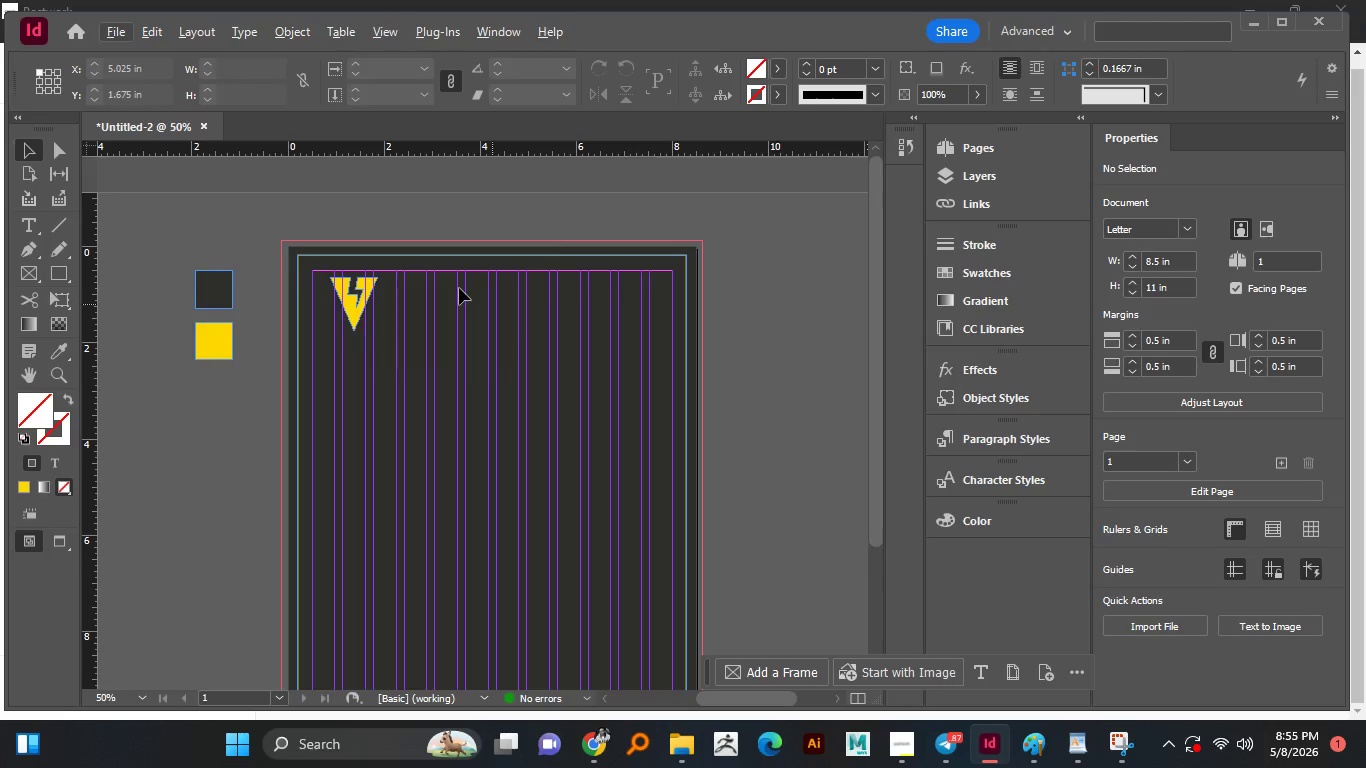 
hold_key(key=AltLeft, duration=0.36)
 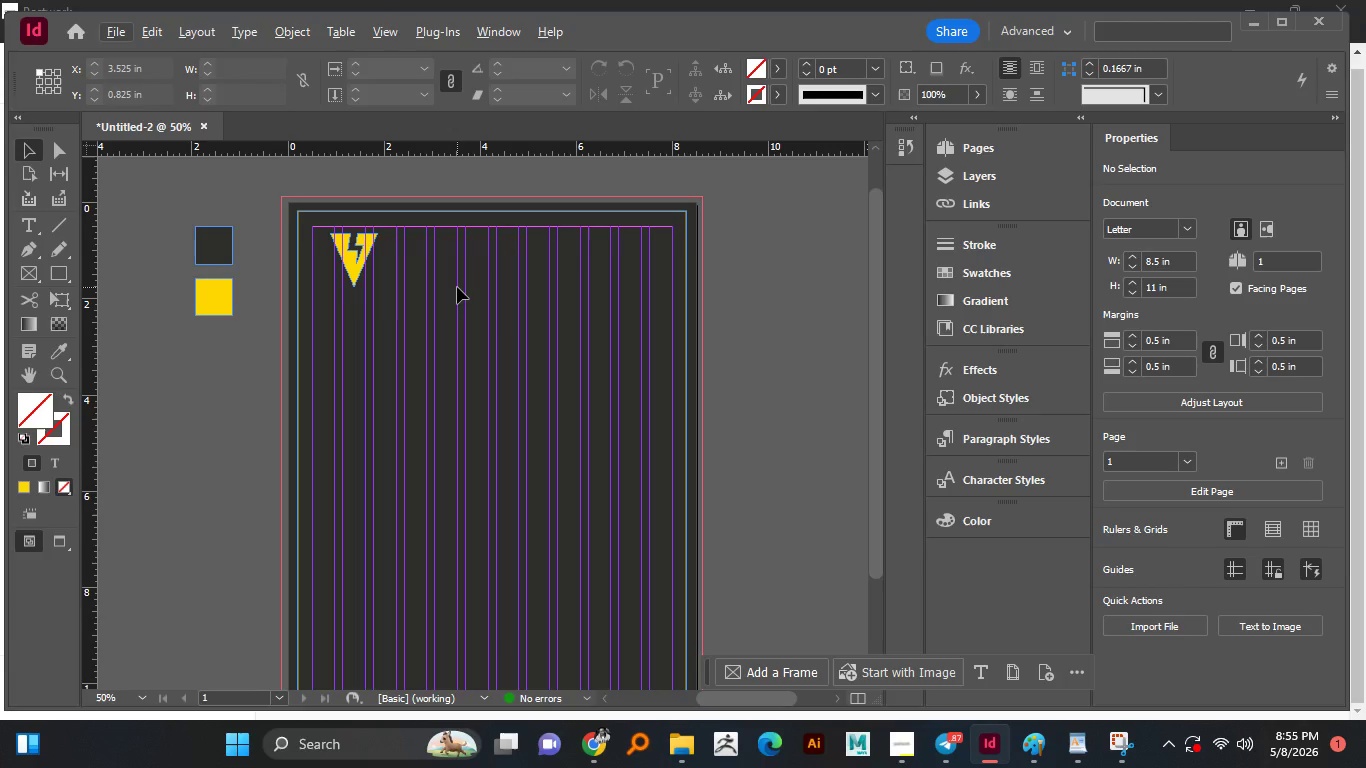 
scroll: coordinate [626, 342], scroll_direction: up, amount: 1.0
 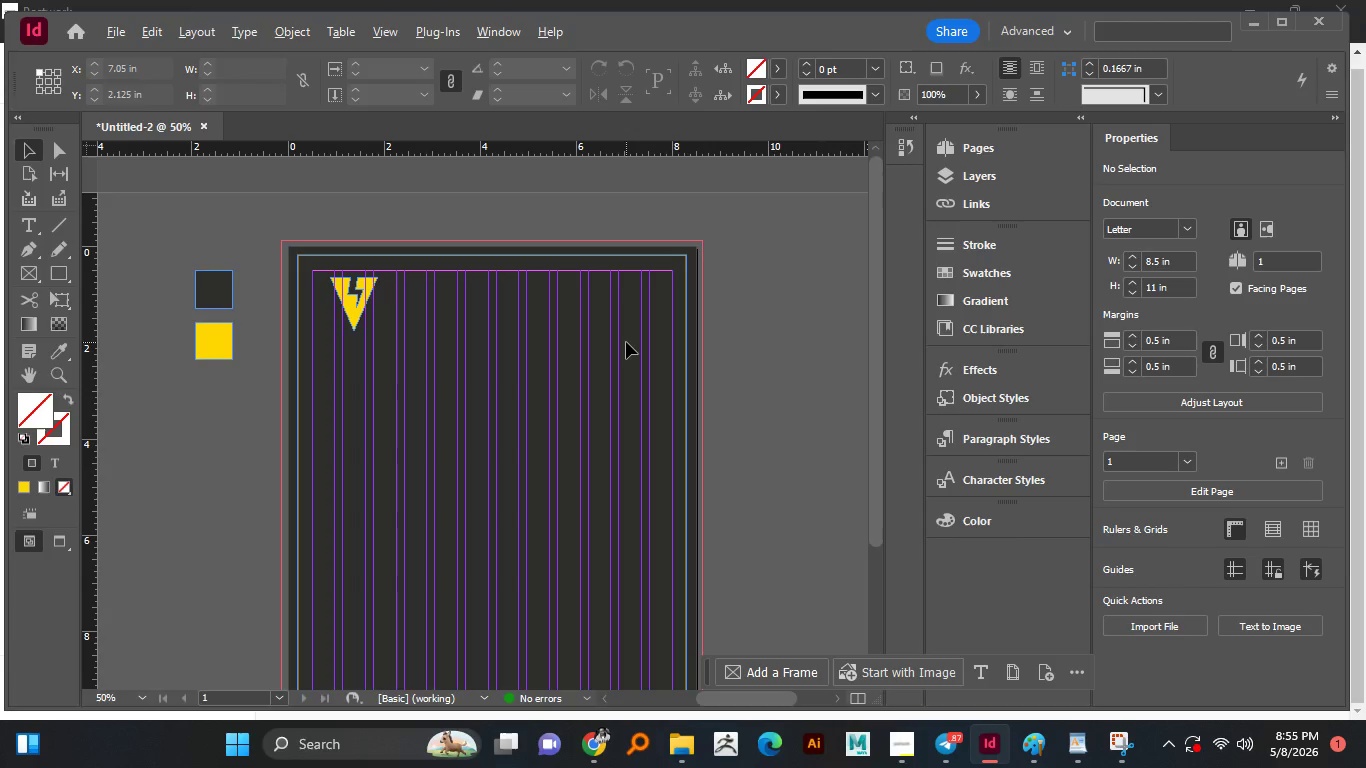 
scroll: coordinate [457, 287], scroll_direction: down, amount: 1.0
 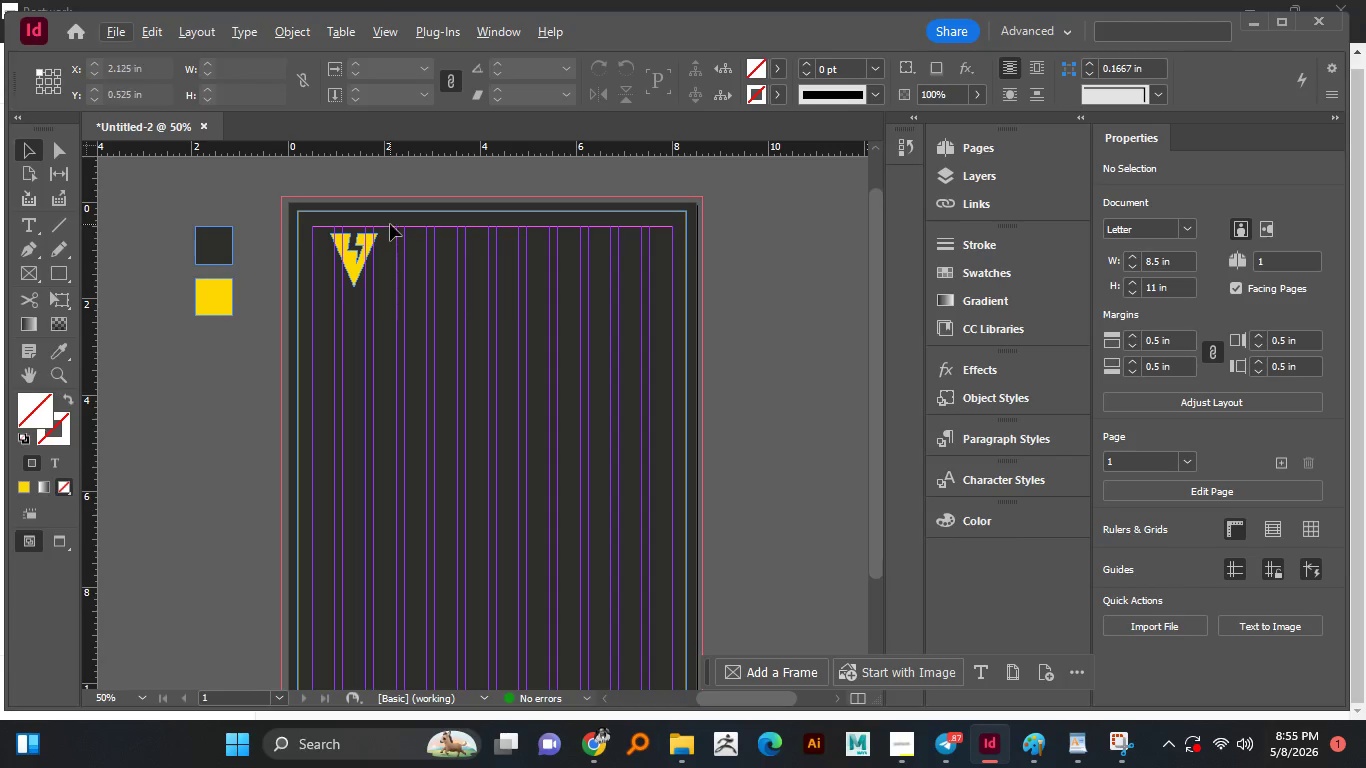 
hold_key(key=AltLeft, duration=1.5)
hold_key(key=AltLeft, duration=0.31)
scroll: coordinate [390, 224], scroll_direction: up, amount: 1.0
 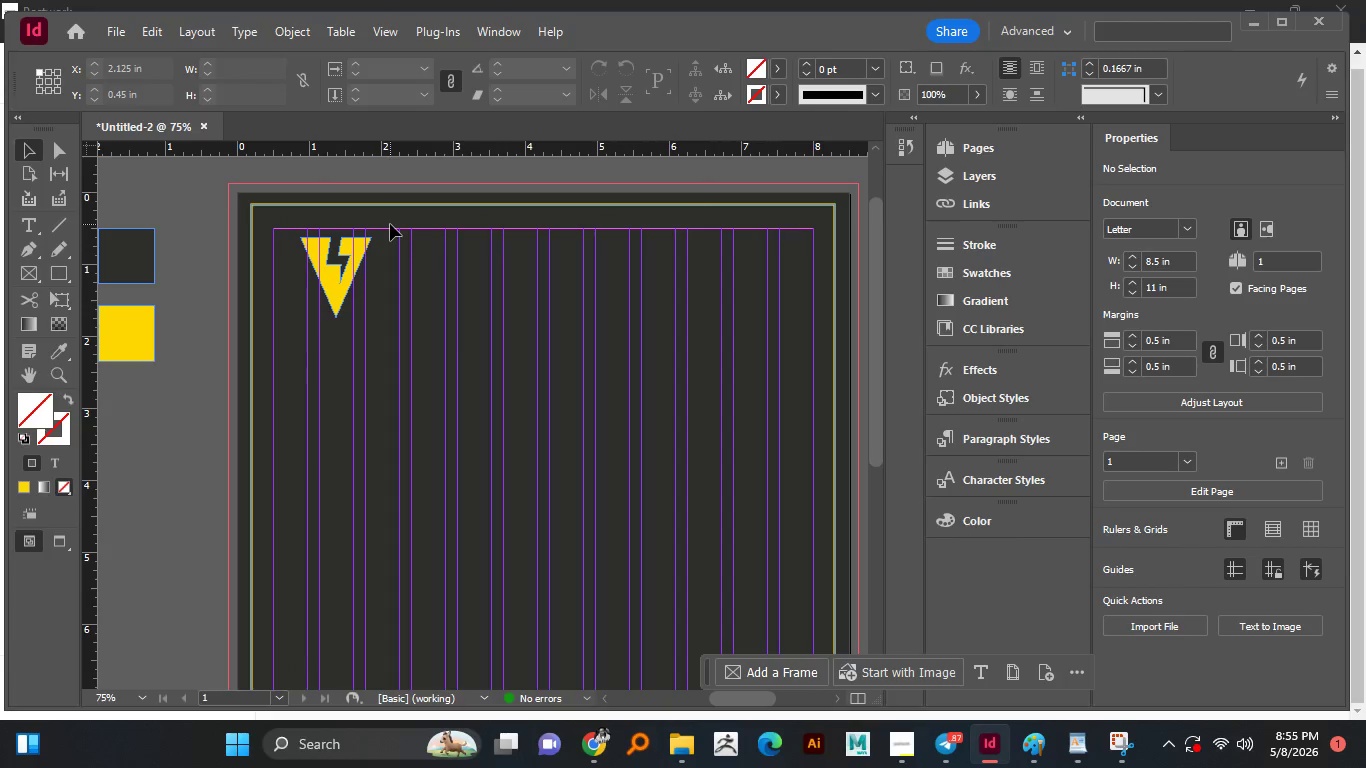 
wait(13.14)
 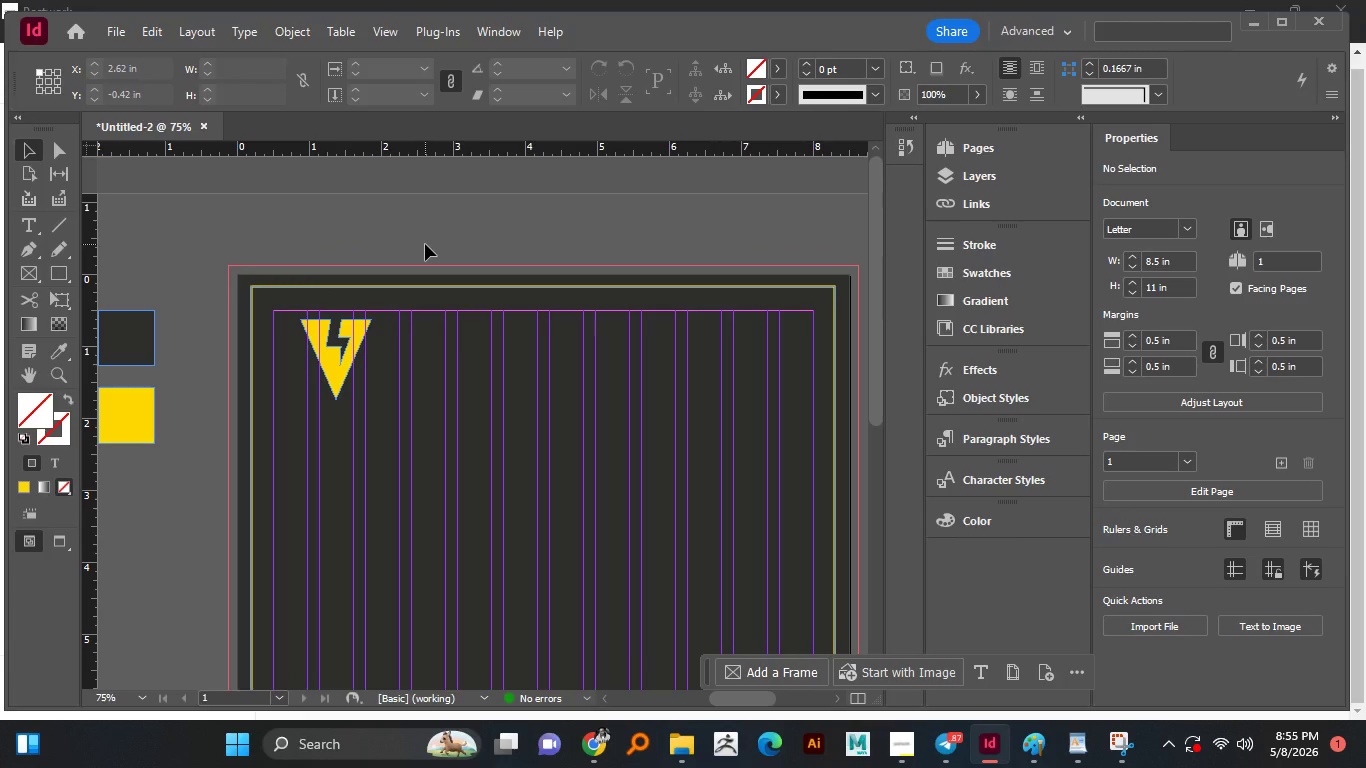 
scroll: coordinate [421, 330], scroll_direction: down, amount: 2.0
 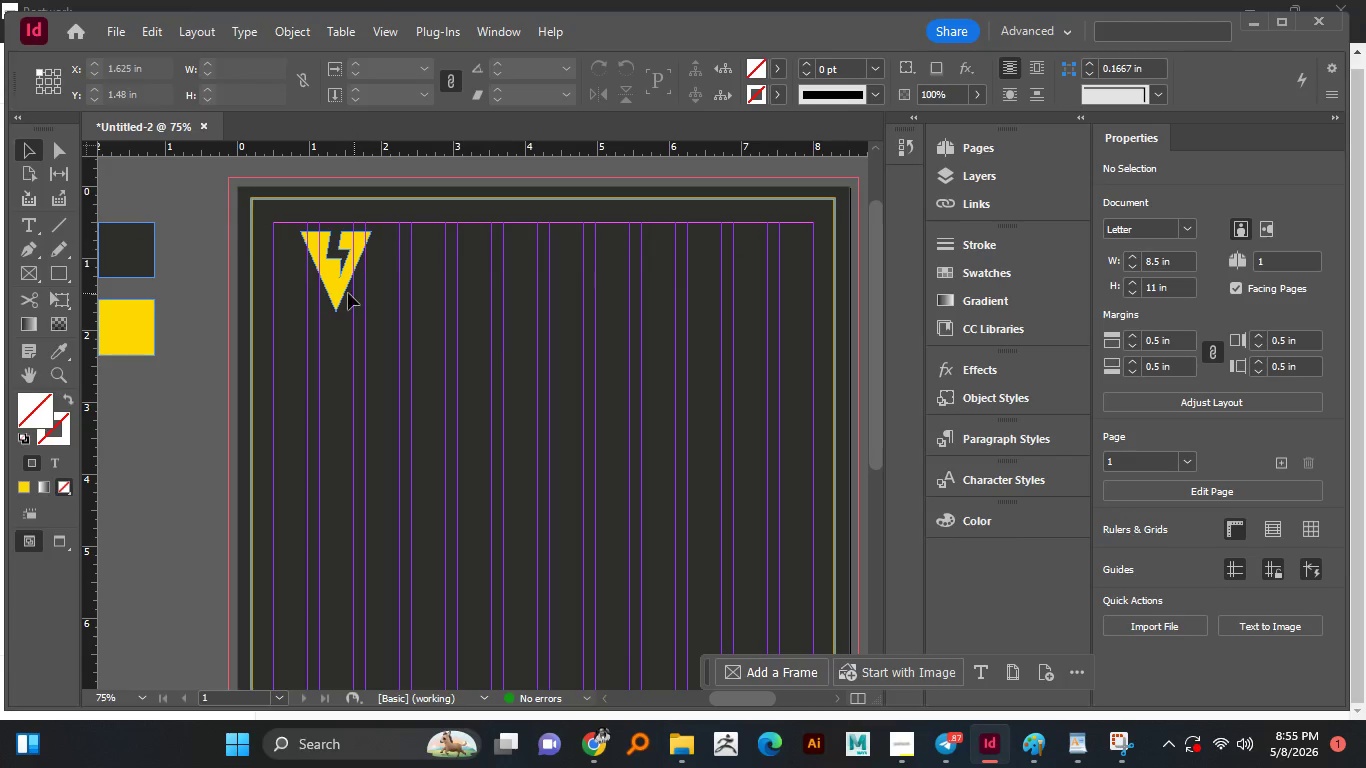 
left_click([344, 293])
 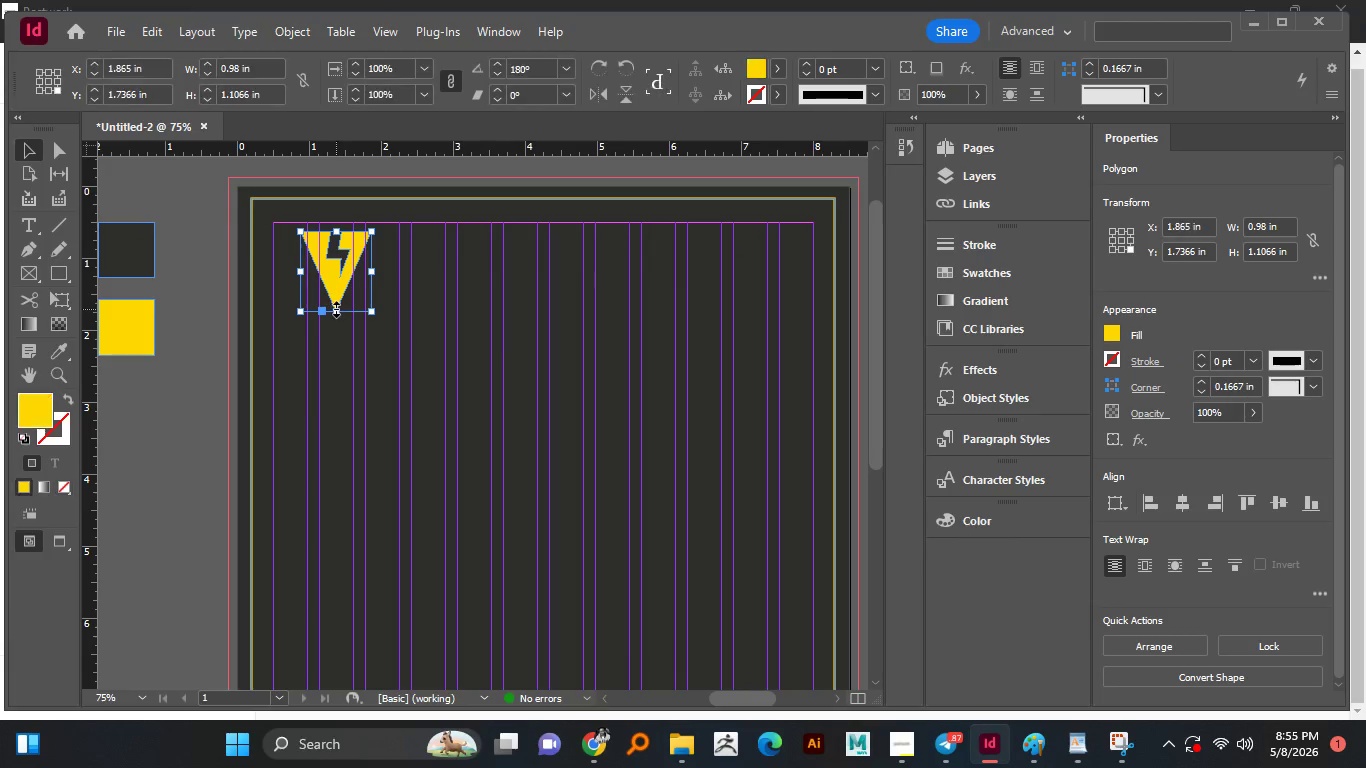 
left_click_drag(start_coordinate=[336, 309], to_coordinate=[336, 288])
 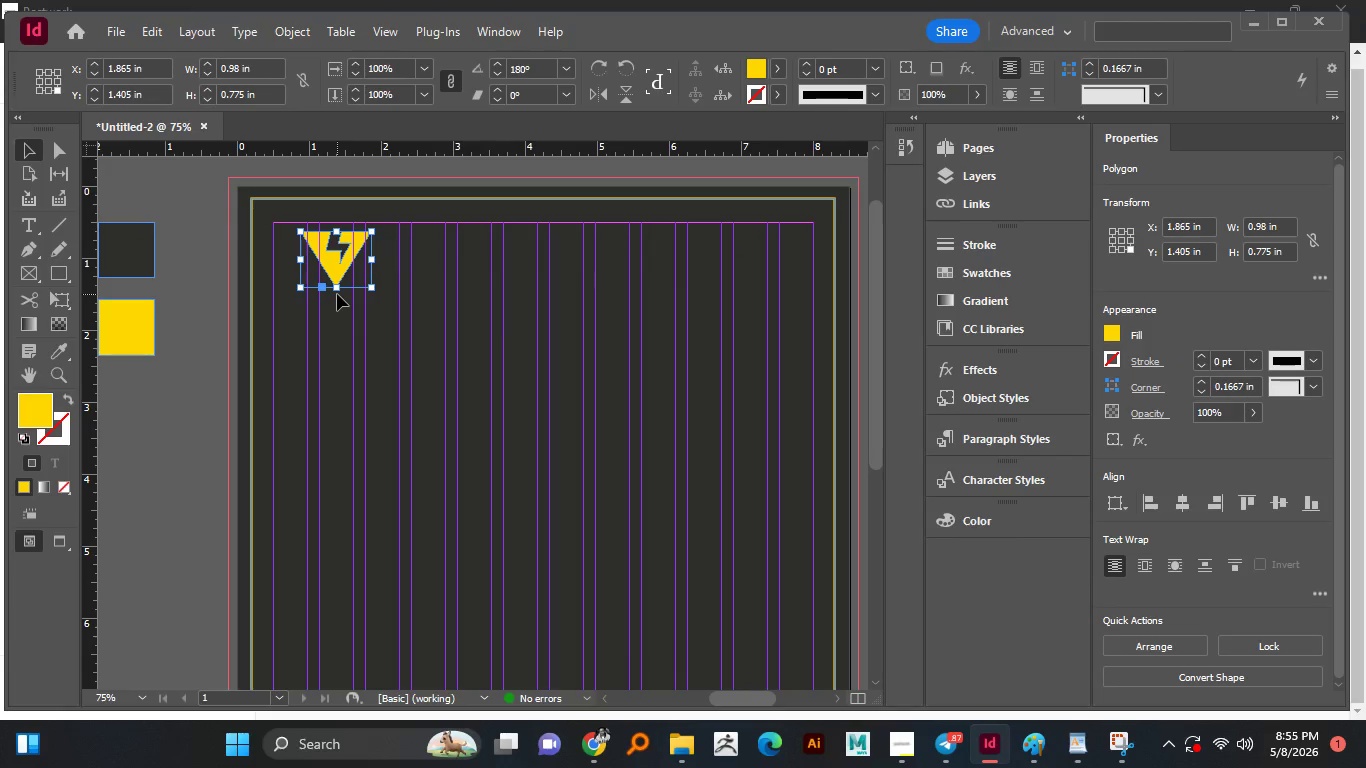 
key(Control+Z)
 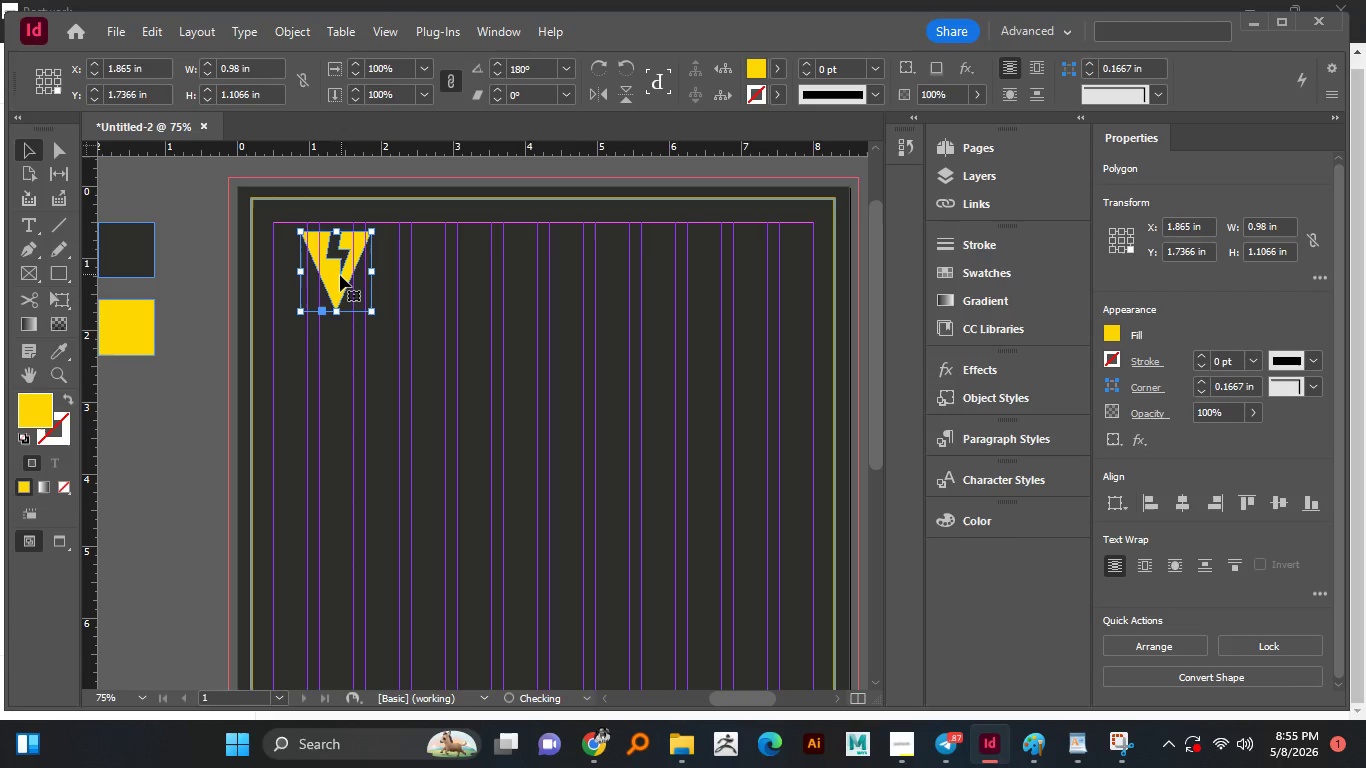 
left_click_drag(start_coordinate=[340, 275], to_coordinate=[314, 269])
 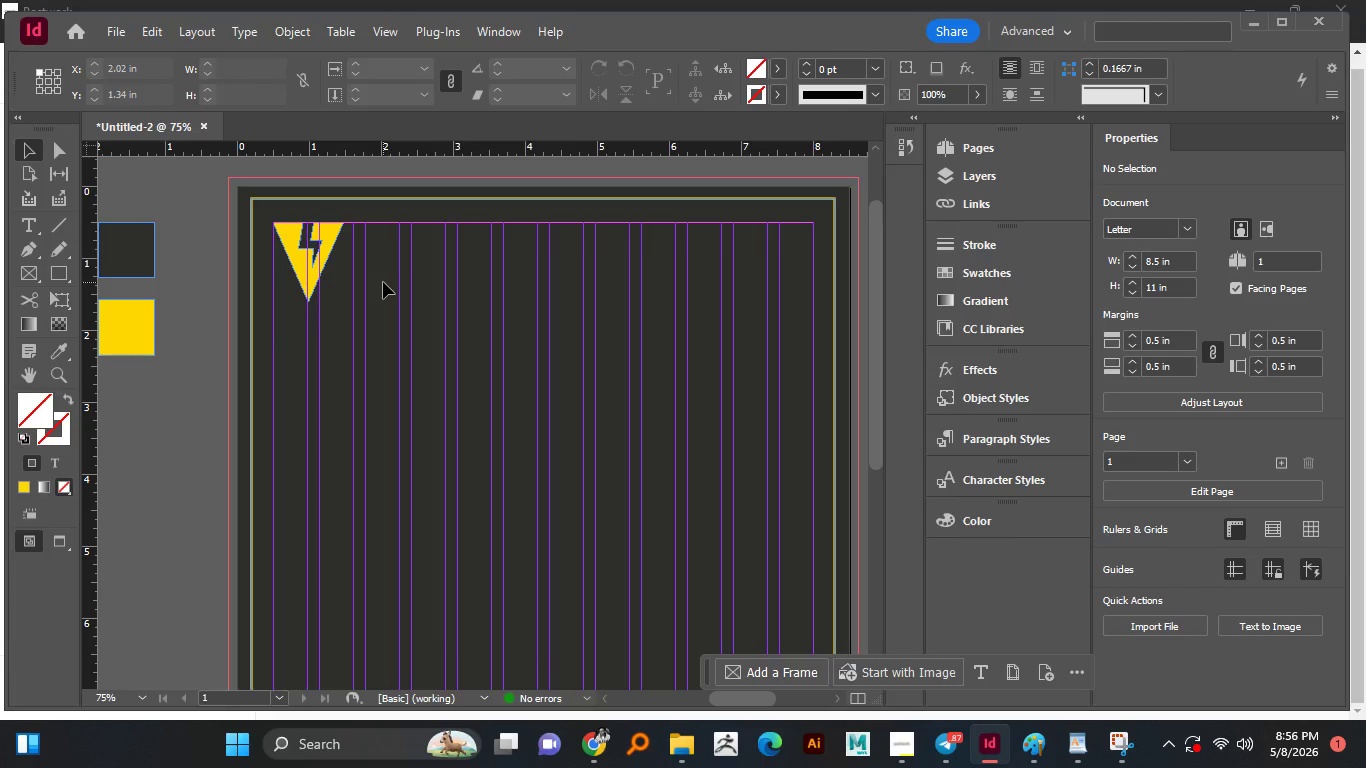 
wait(23.41)
 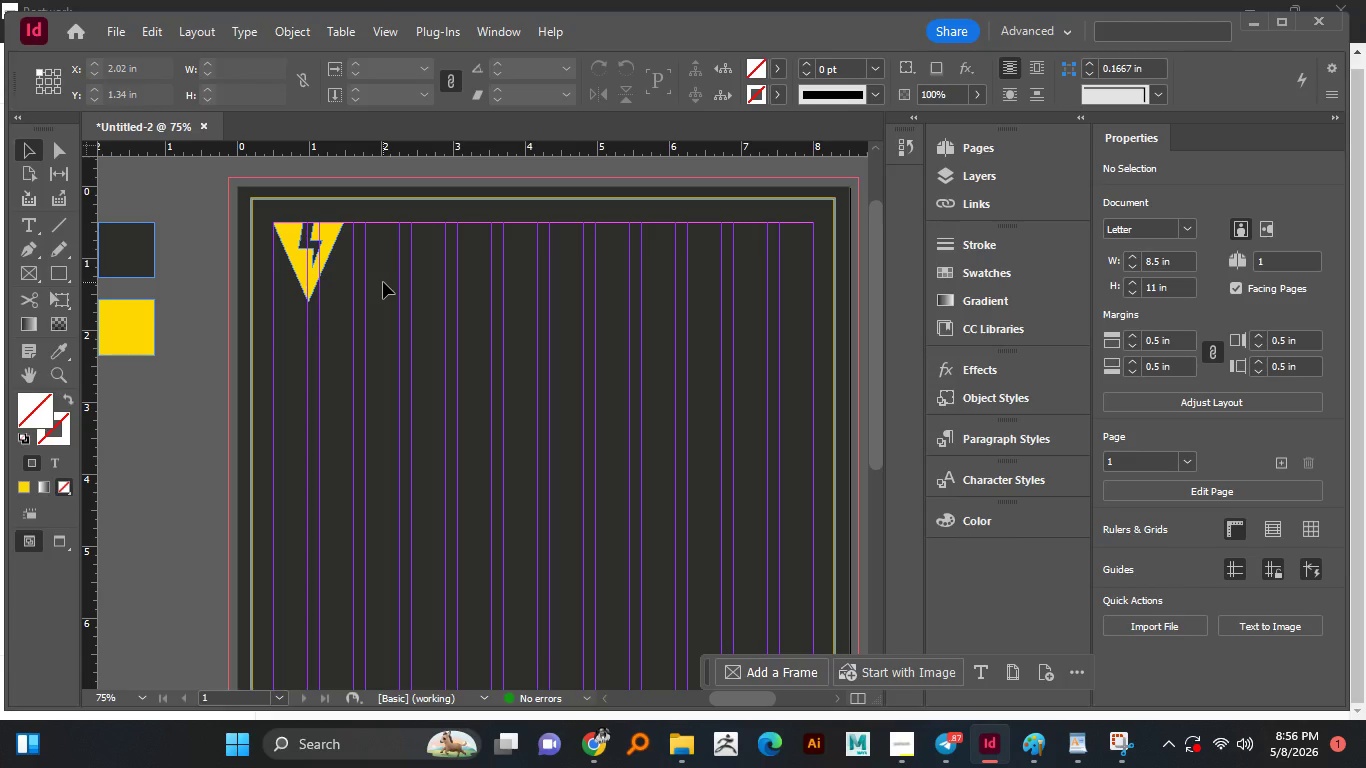 
left_click([52, 230])
 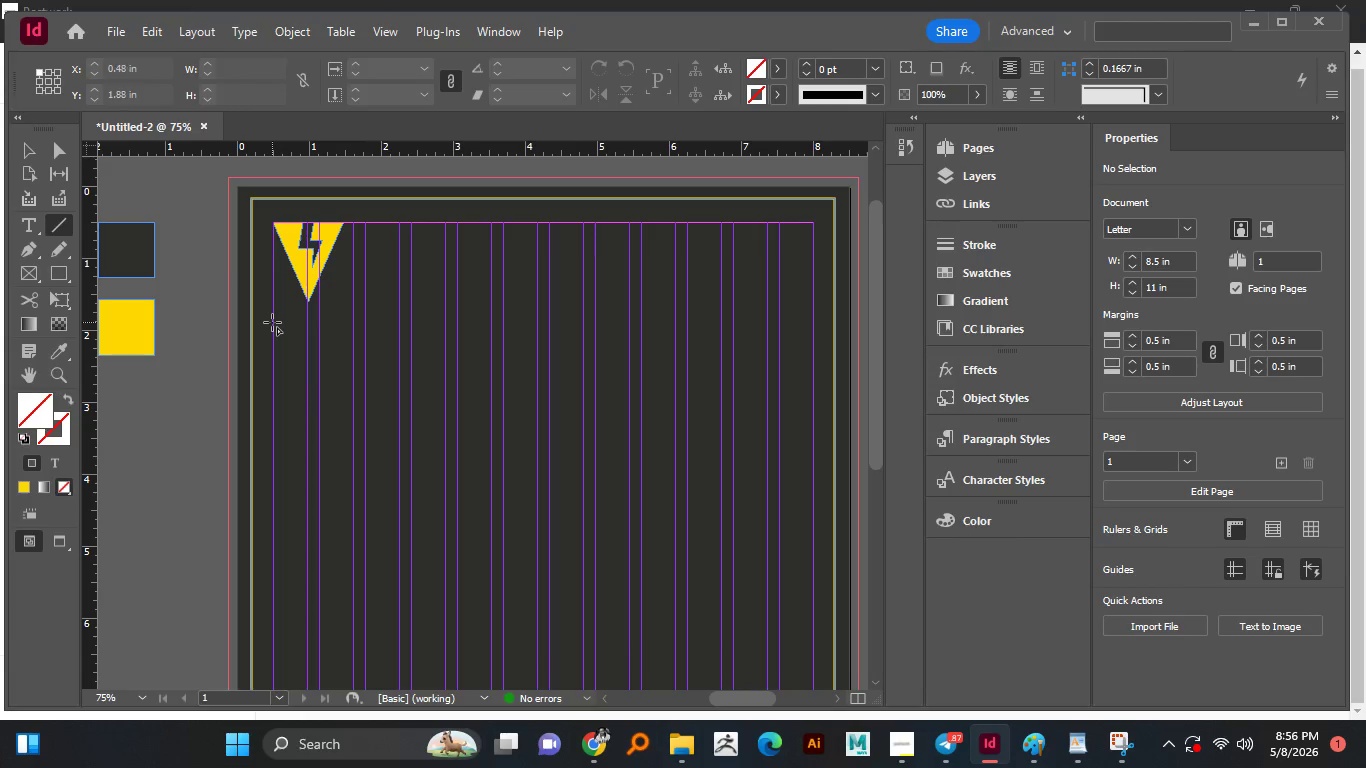 
left_click_drag(start_coordinate=[272, 322], to_coordinate=[811, 329])
 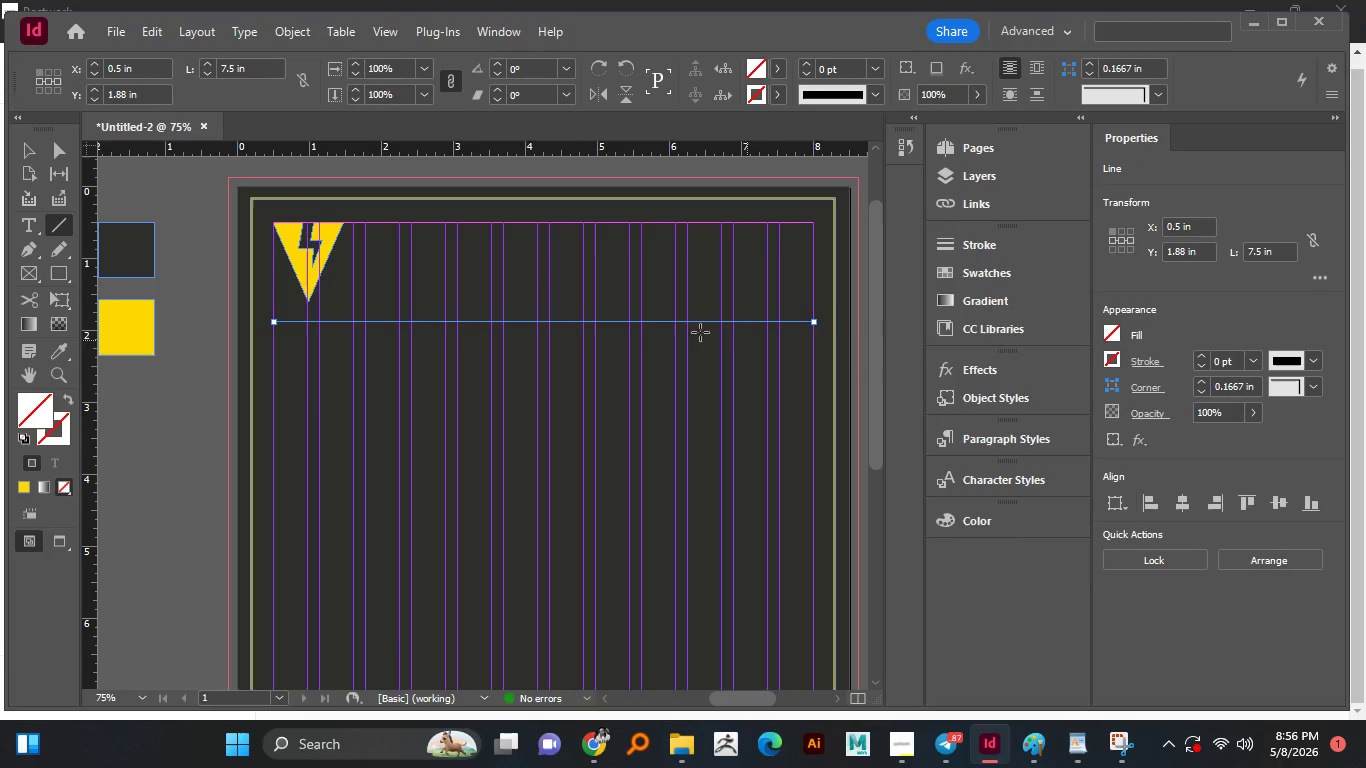 
hold_key(key=ShiftLeft, duration=1.52)
 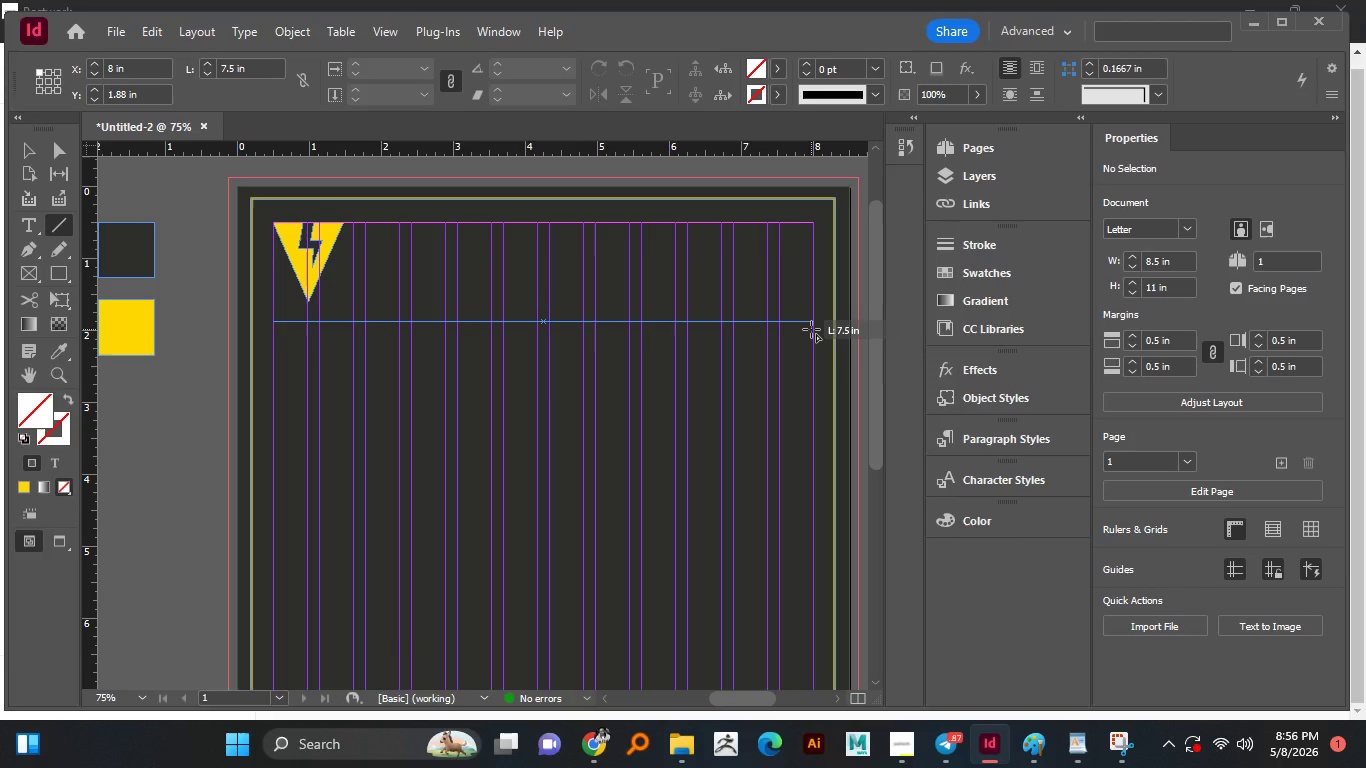 
hold_key(key=ShiftLeft, duration=1.5)
 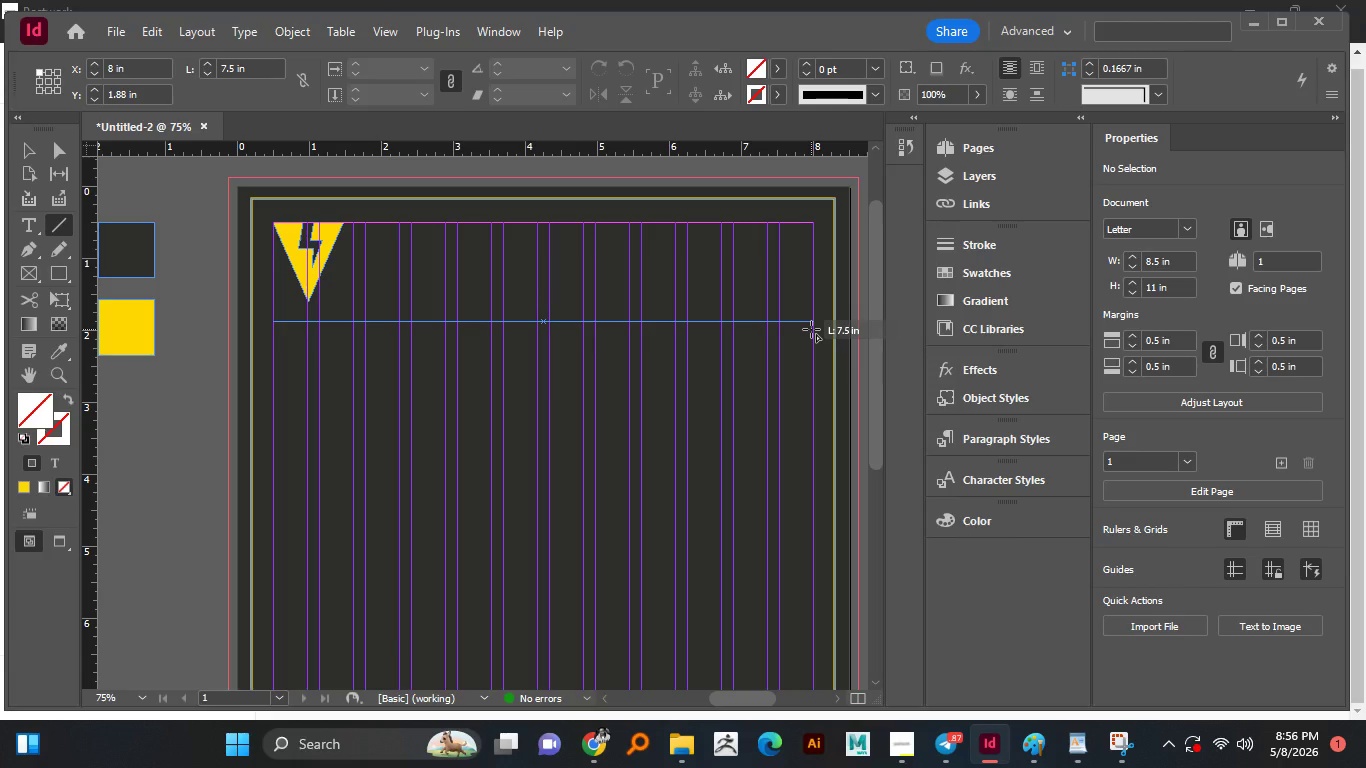 
hold_key(key=ShiftLeft, duration=1.5)
 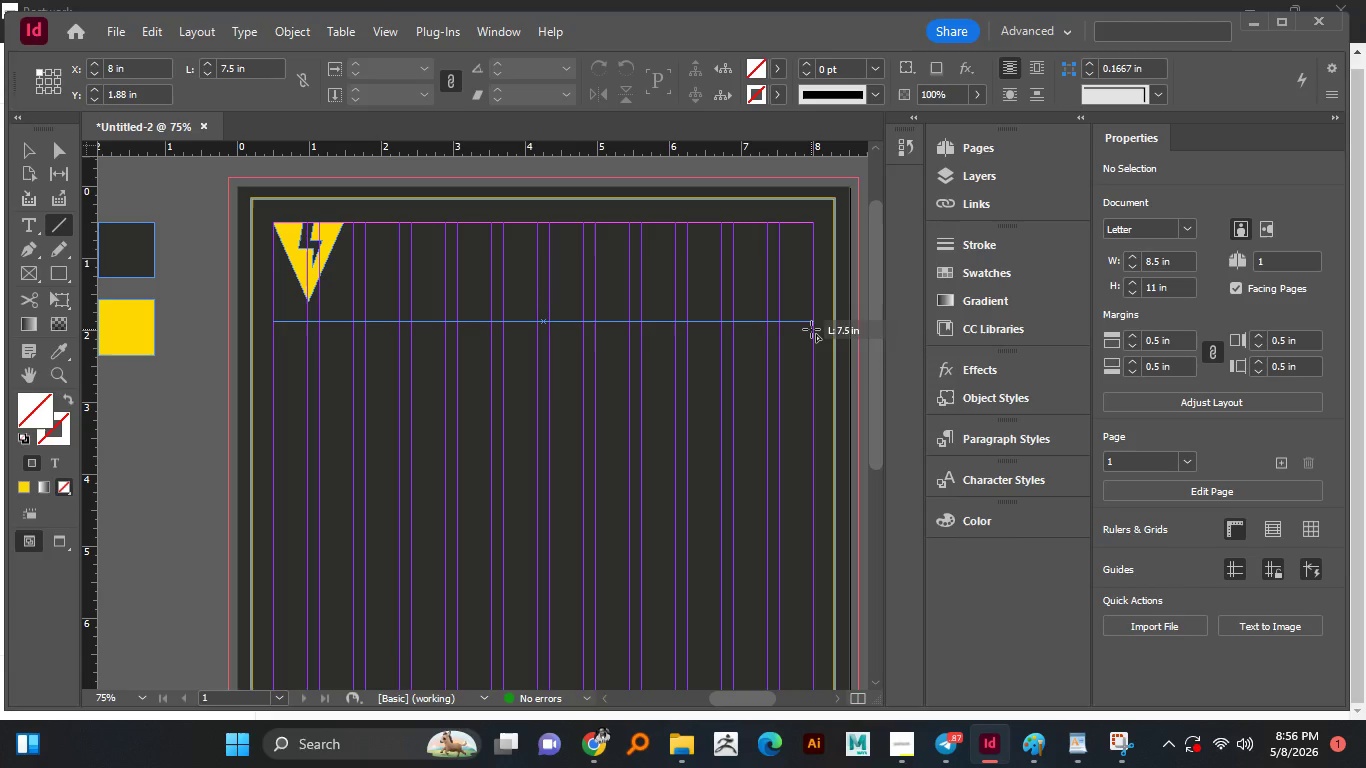 
hold_key(key=ShiftLeft, duration=1.17)
 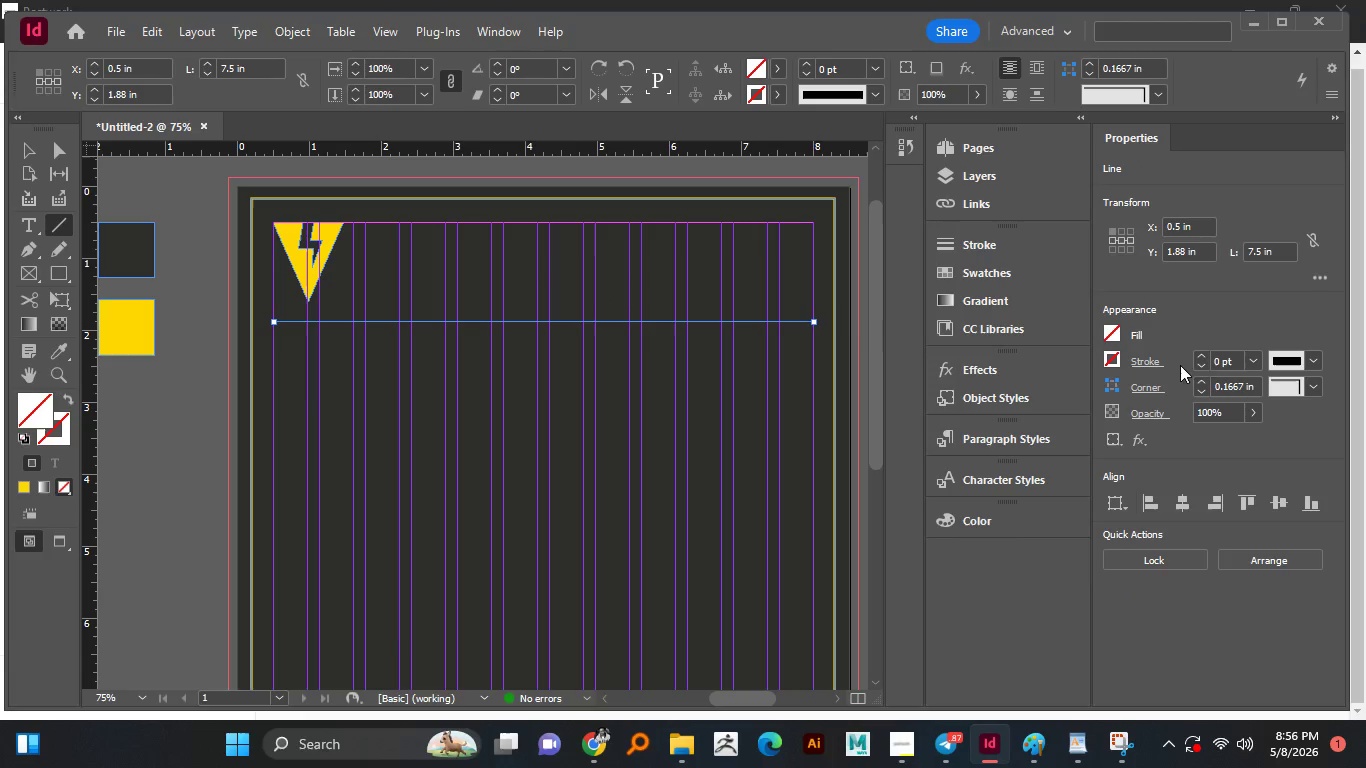 
left_click([1202, 356])
 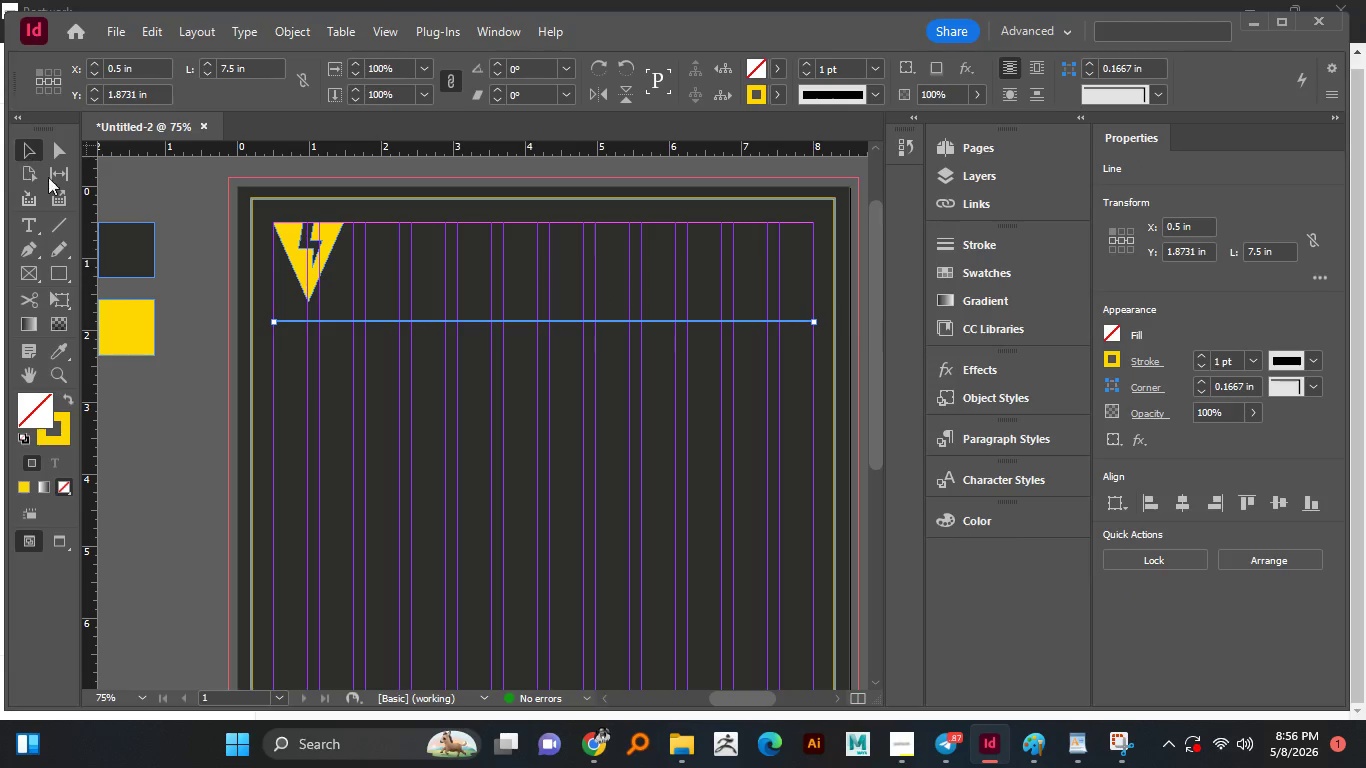 
wait(8.2)
 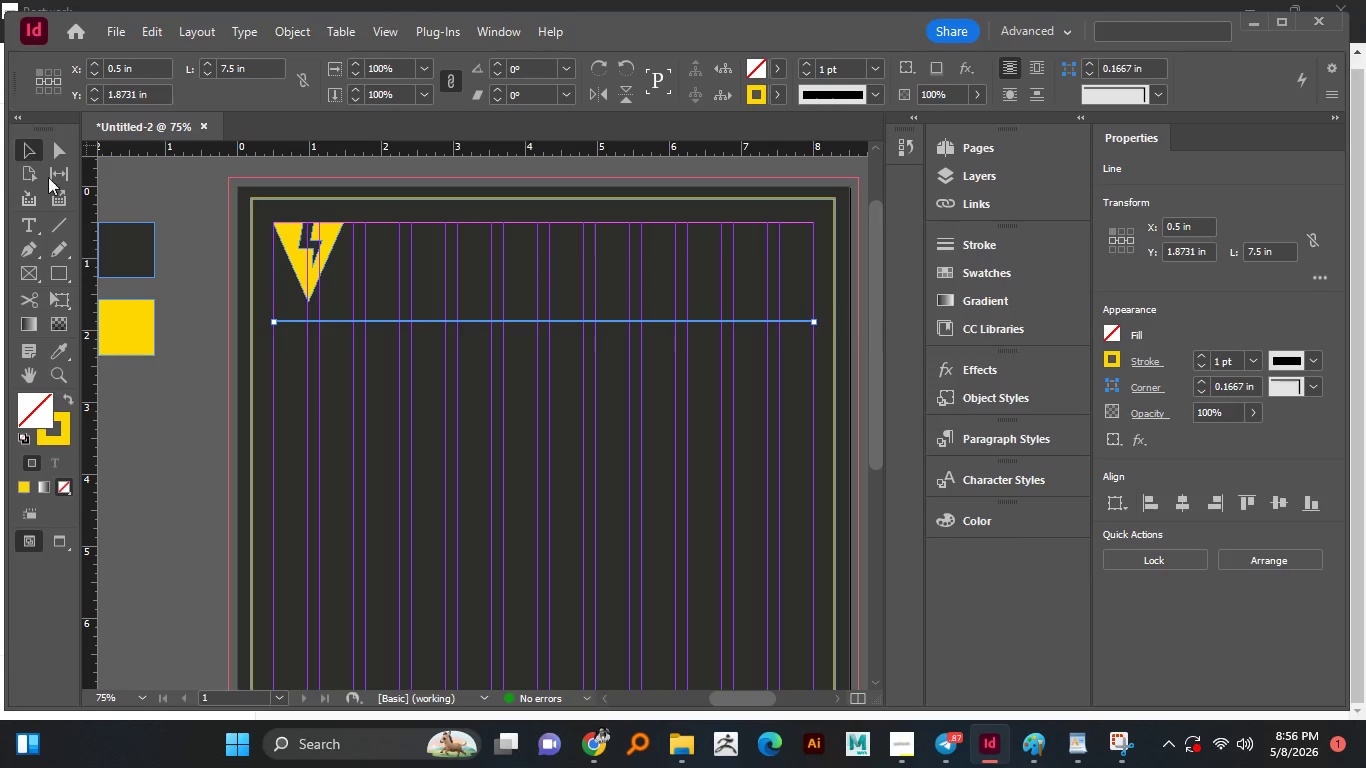 
key(W)
 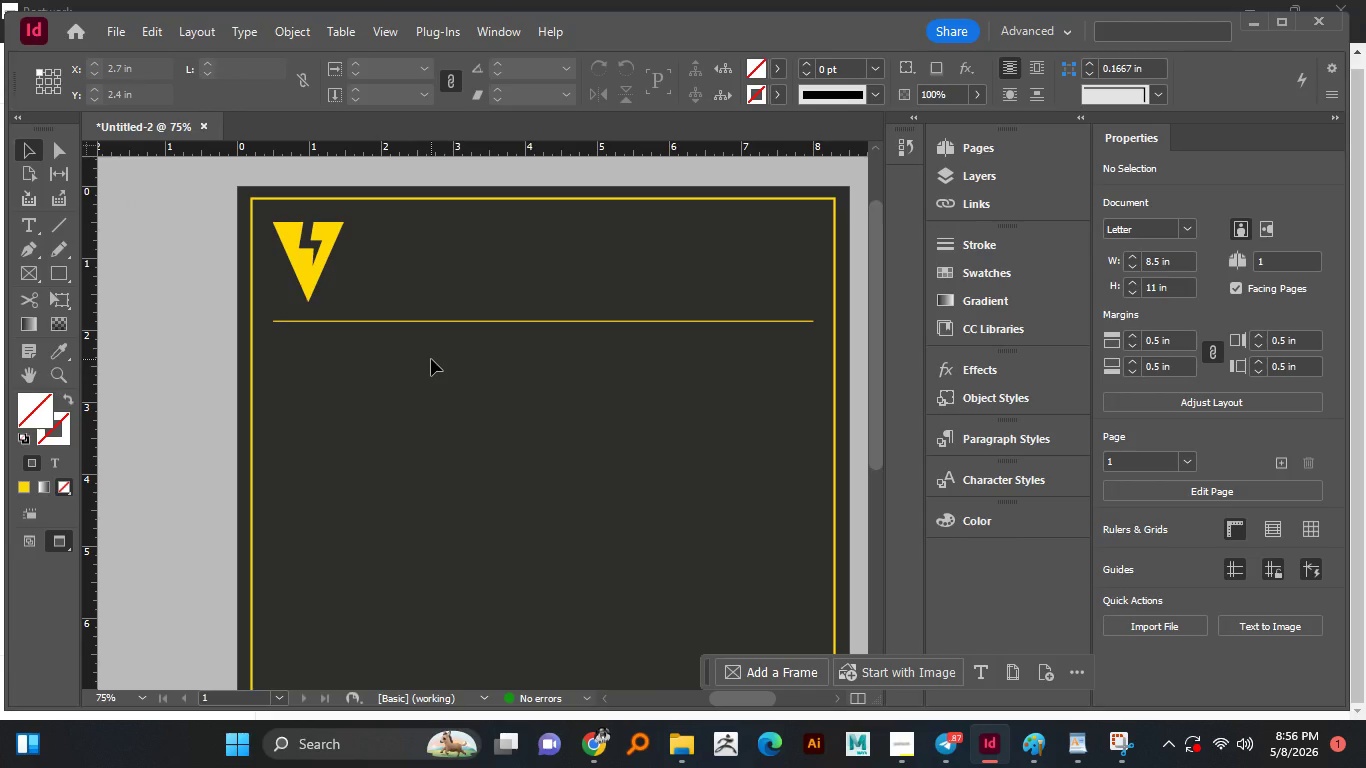 
key(W)
 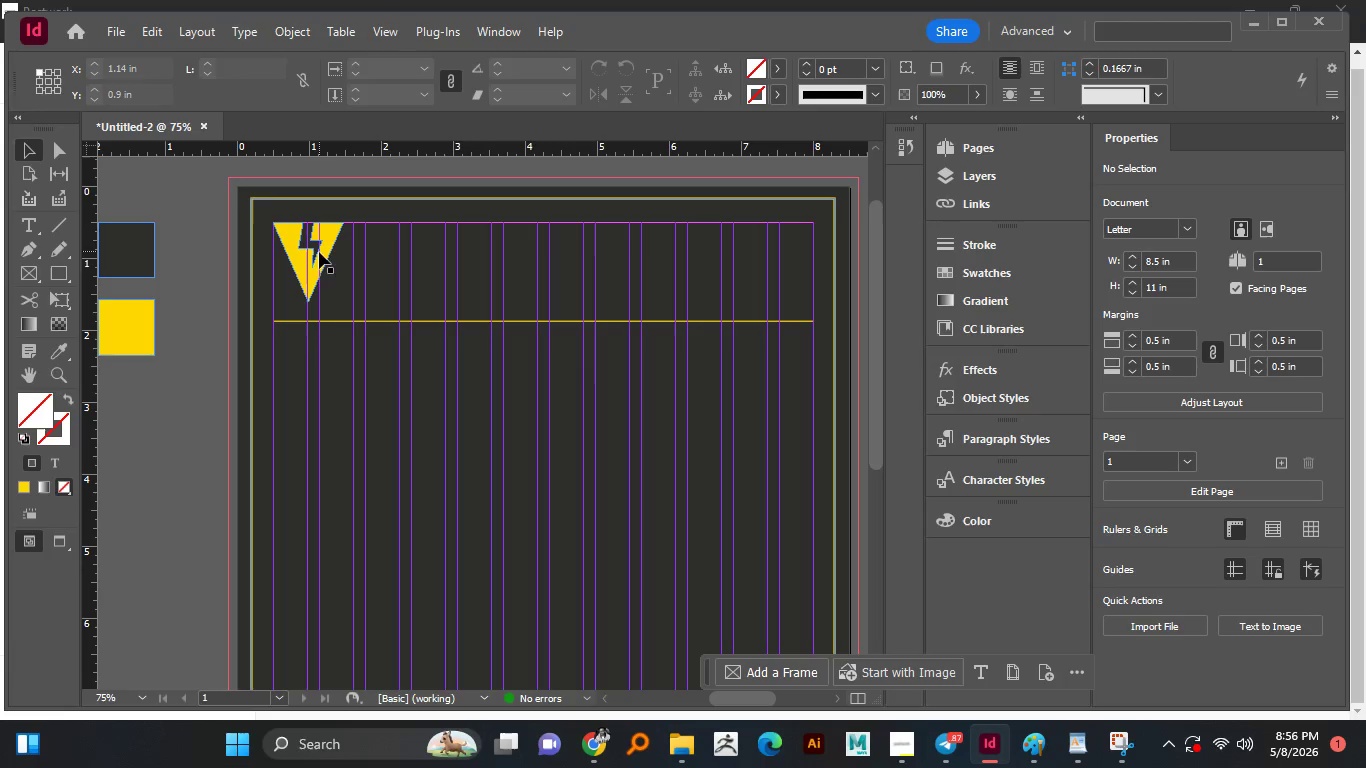 
left_click([34, 226])
 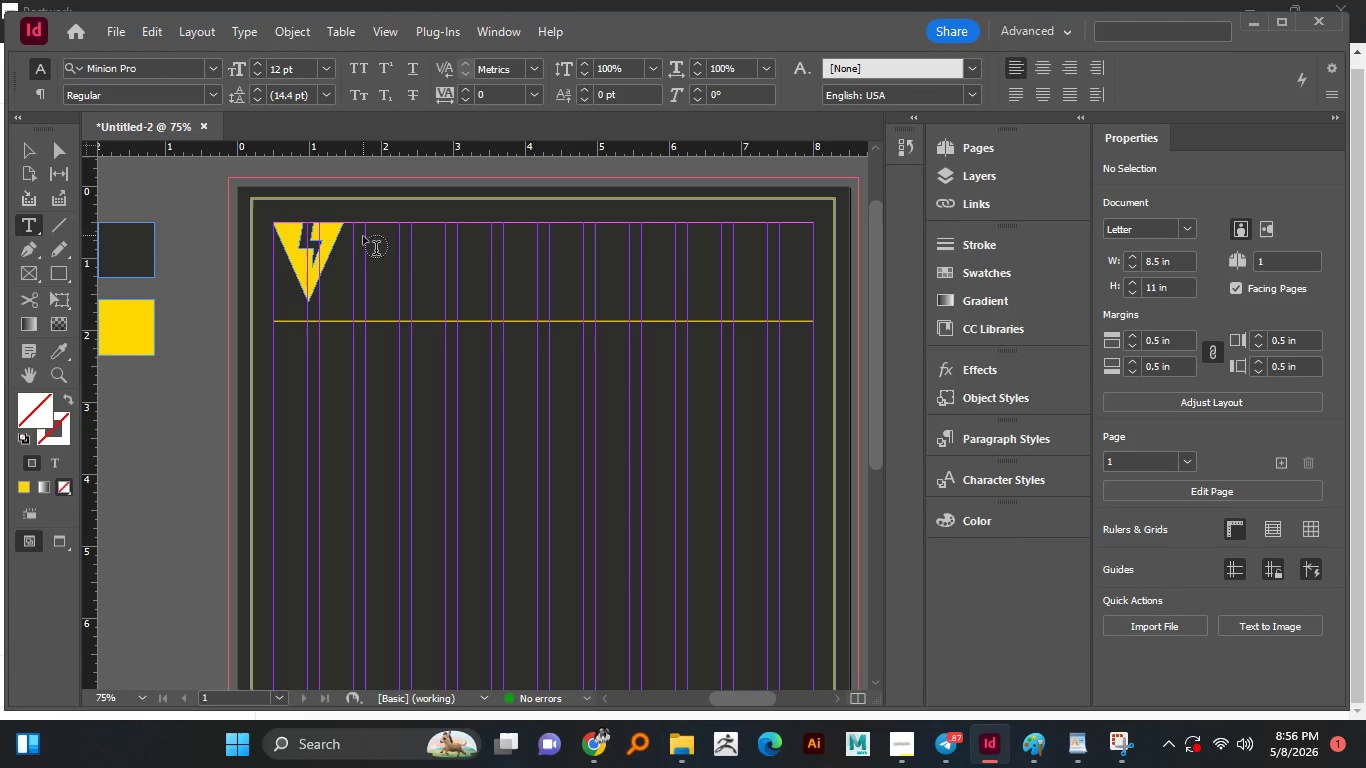 
wait(5.69)
 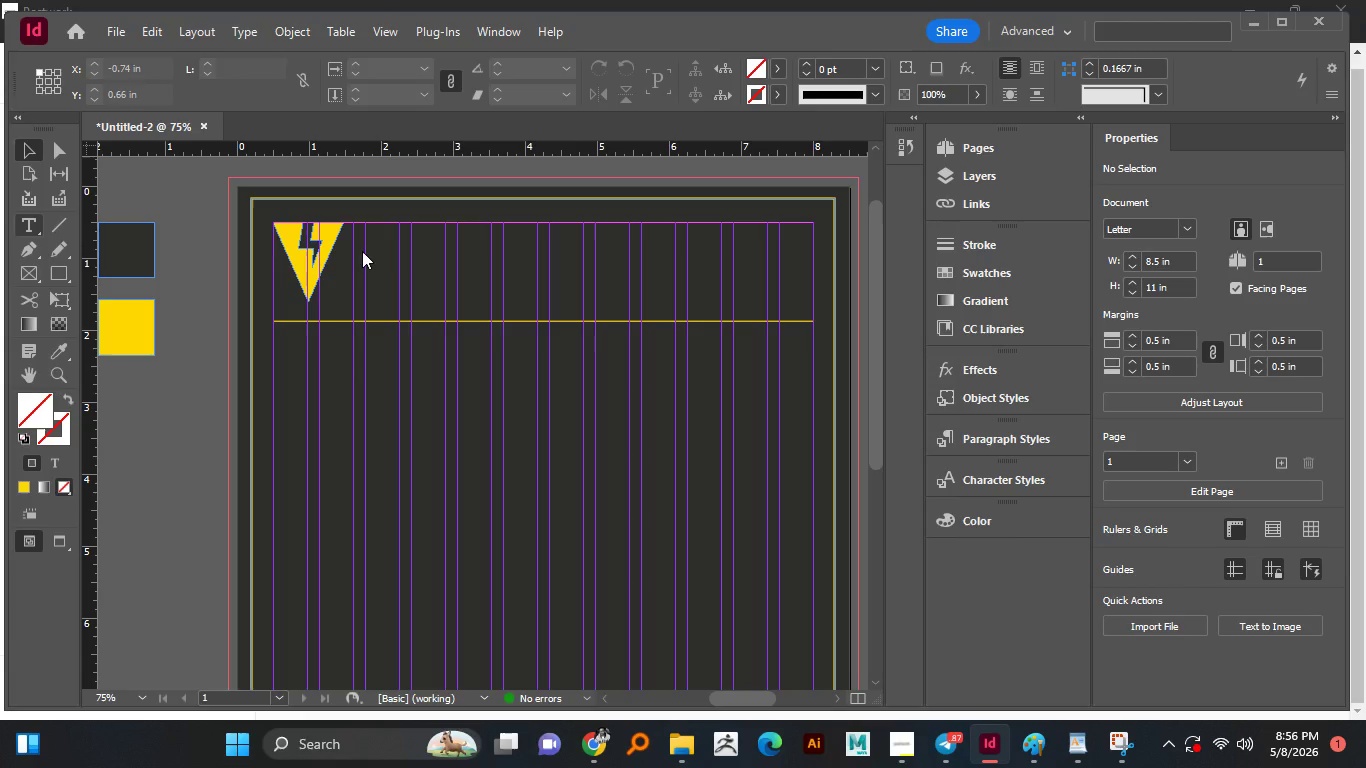 
left_click_drag(start_coordinate=[366, 230], to_coordinate=[548, 286])
 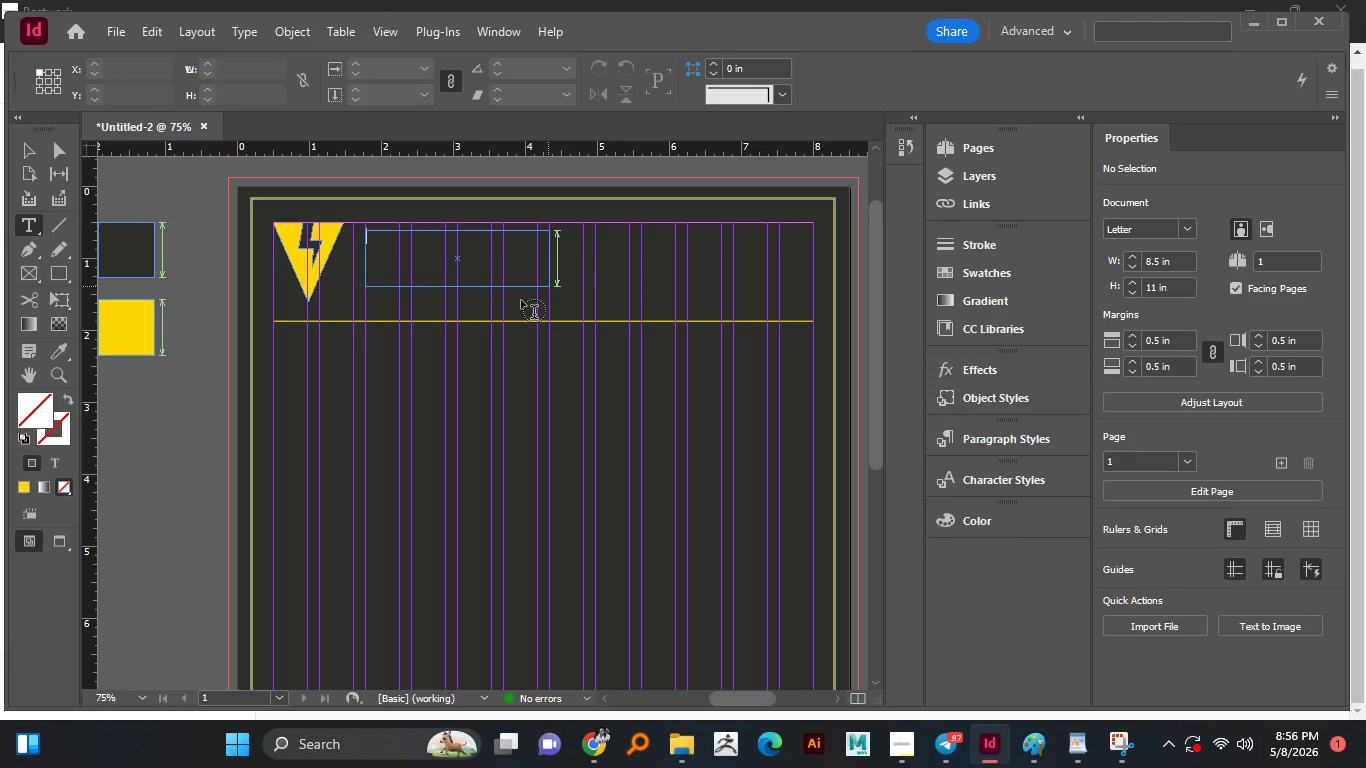 
type(VE)
key(Backspace)
 